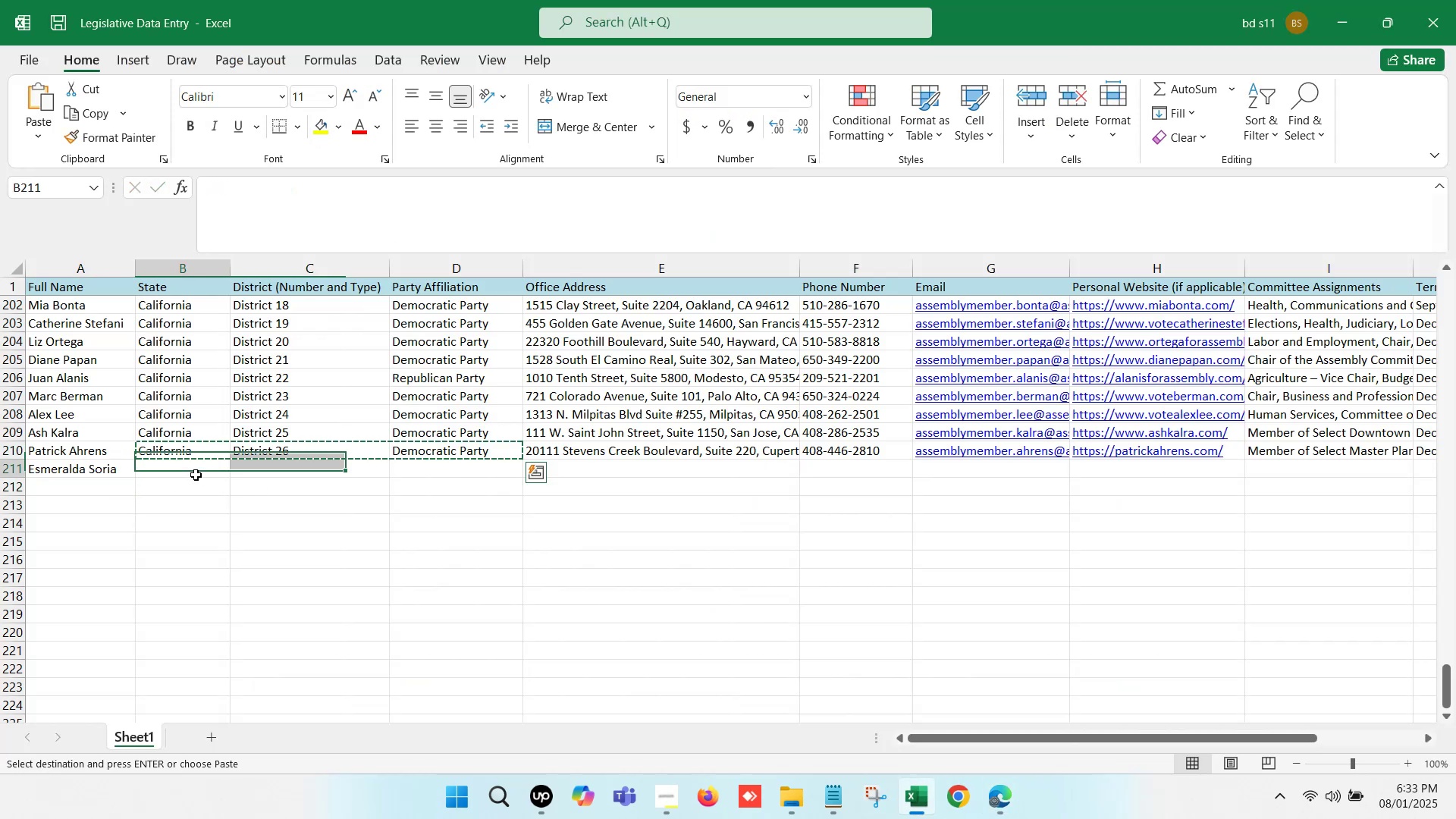 
key(Control+V)
 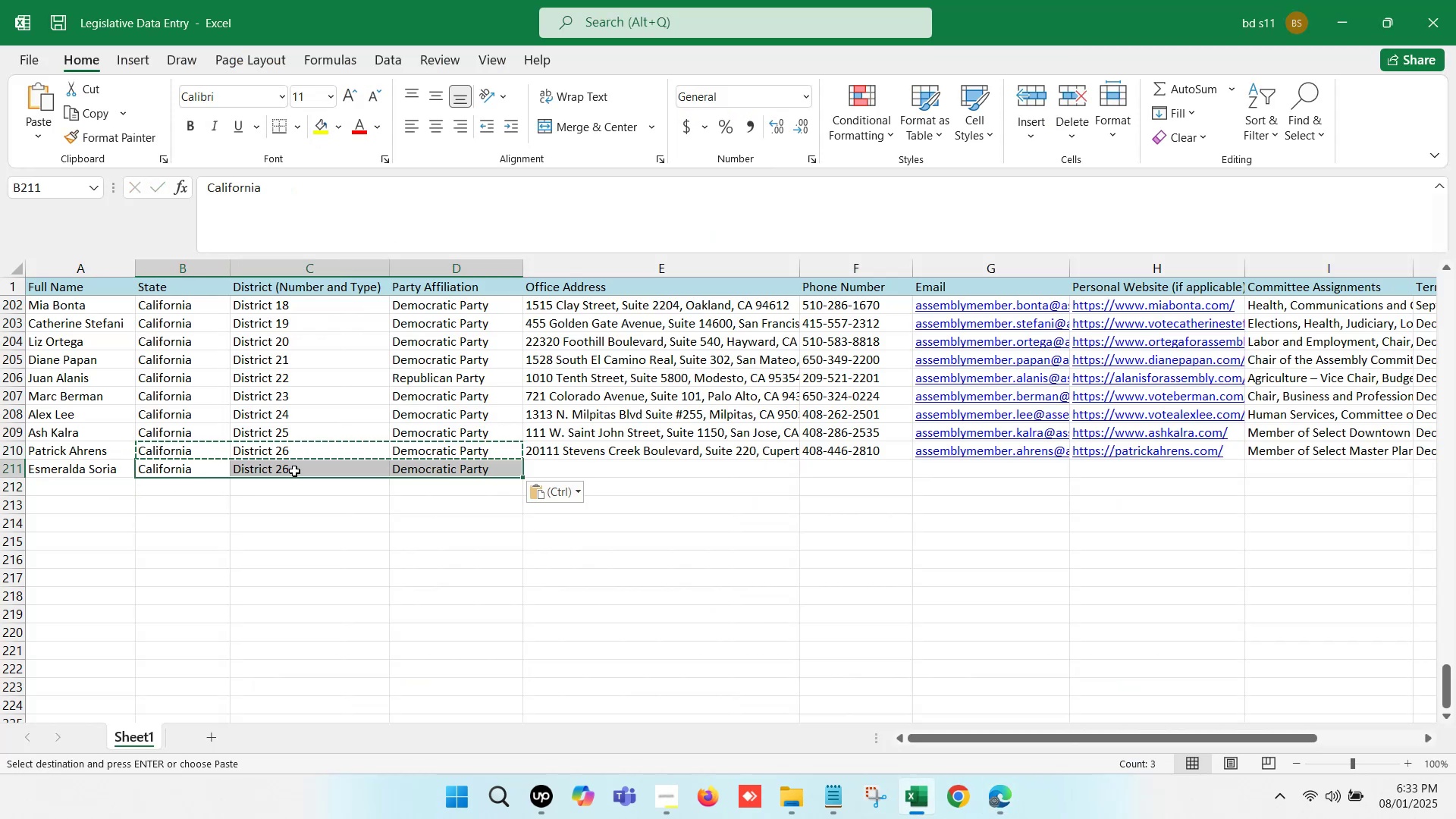 
double_click([294, 471])
 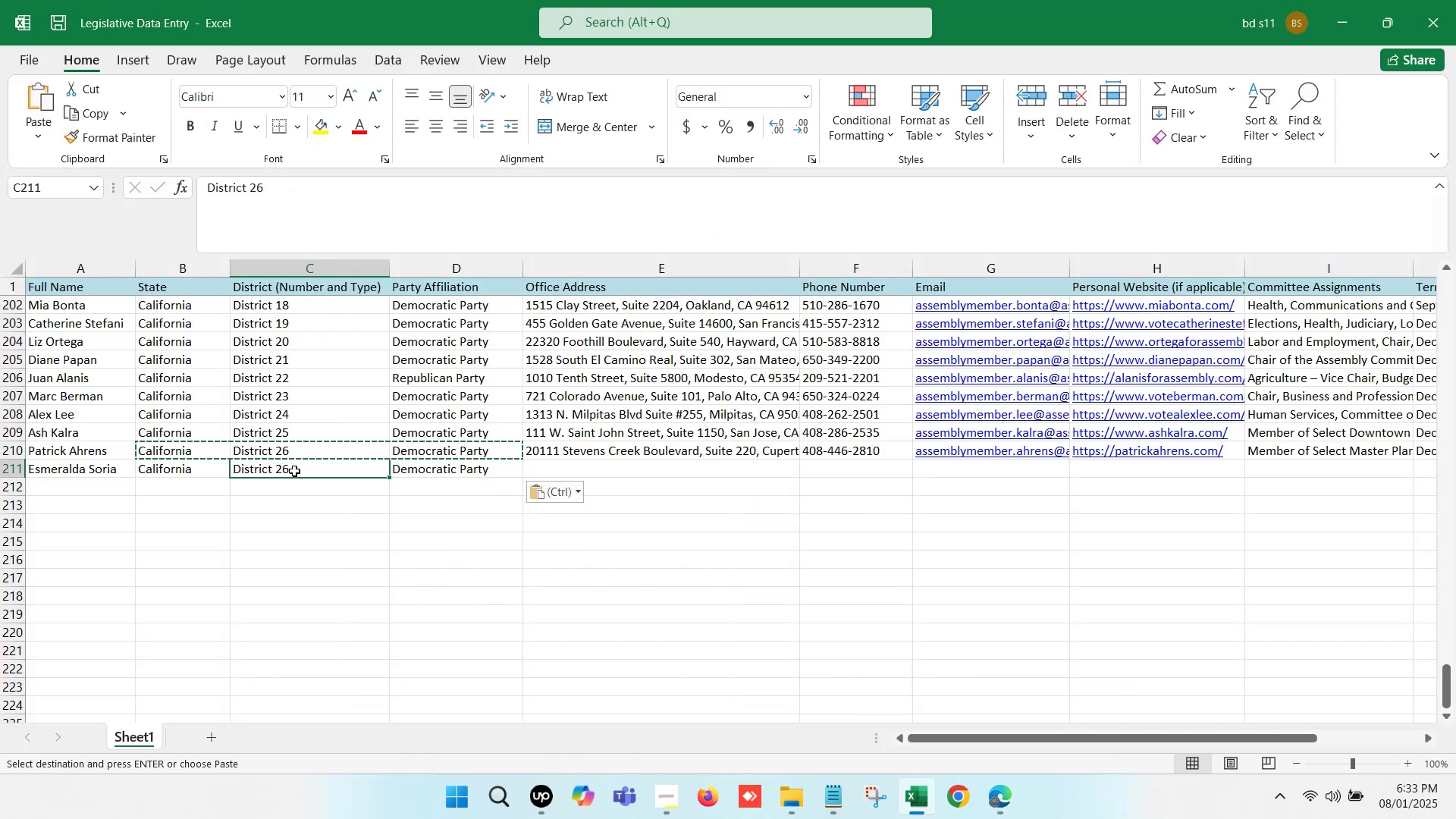 
key(Backspace)
 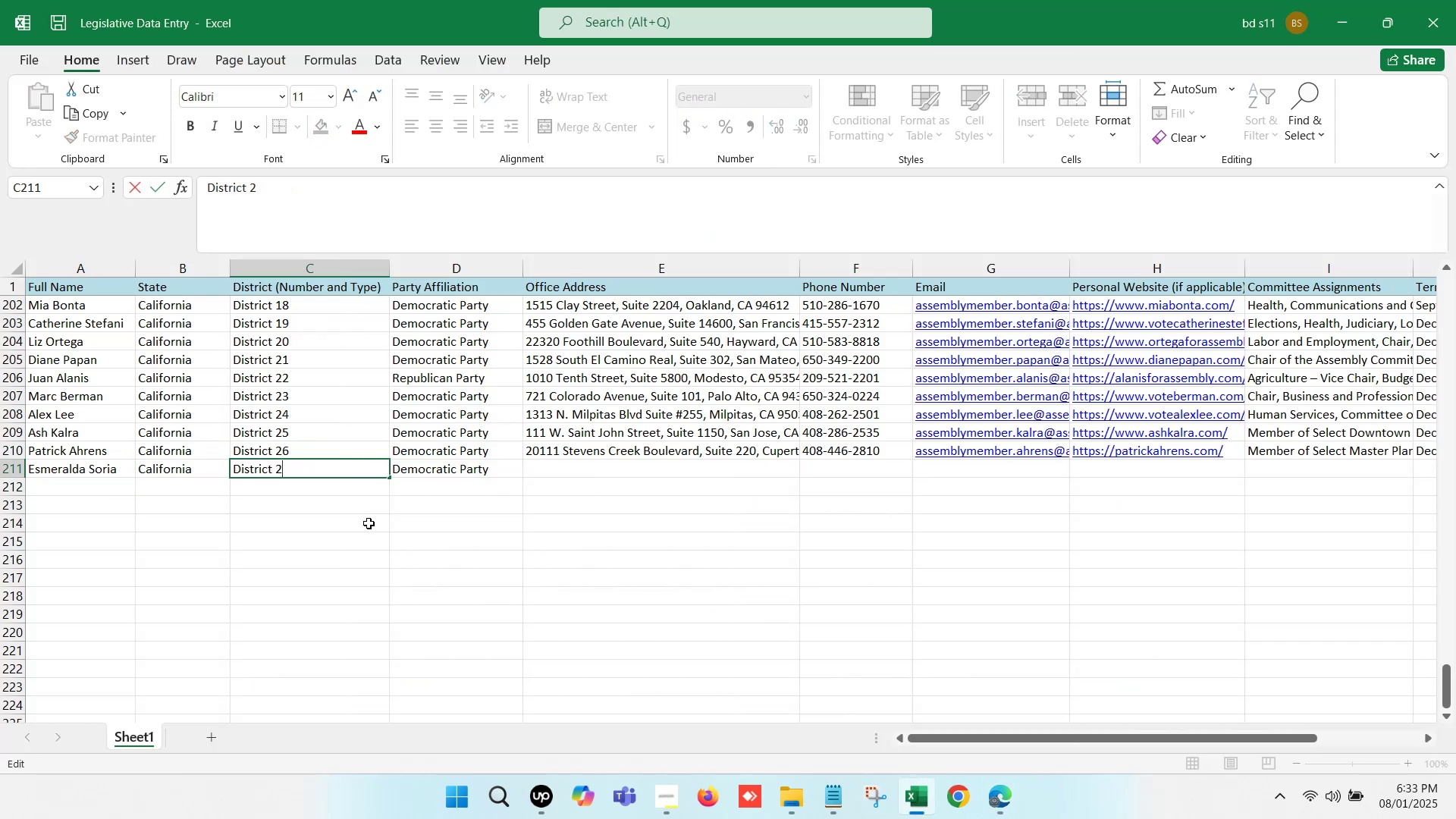 
key(7)
 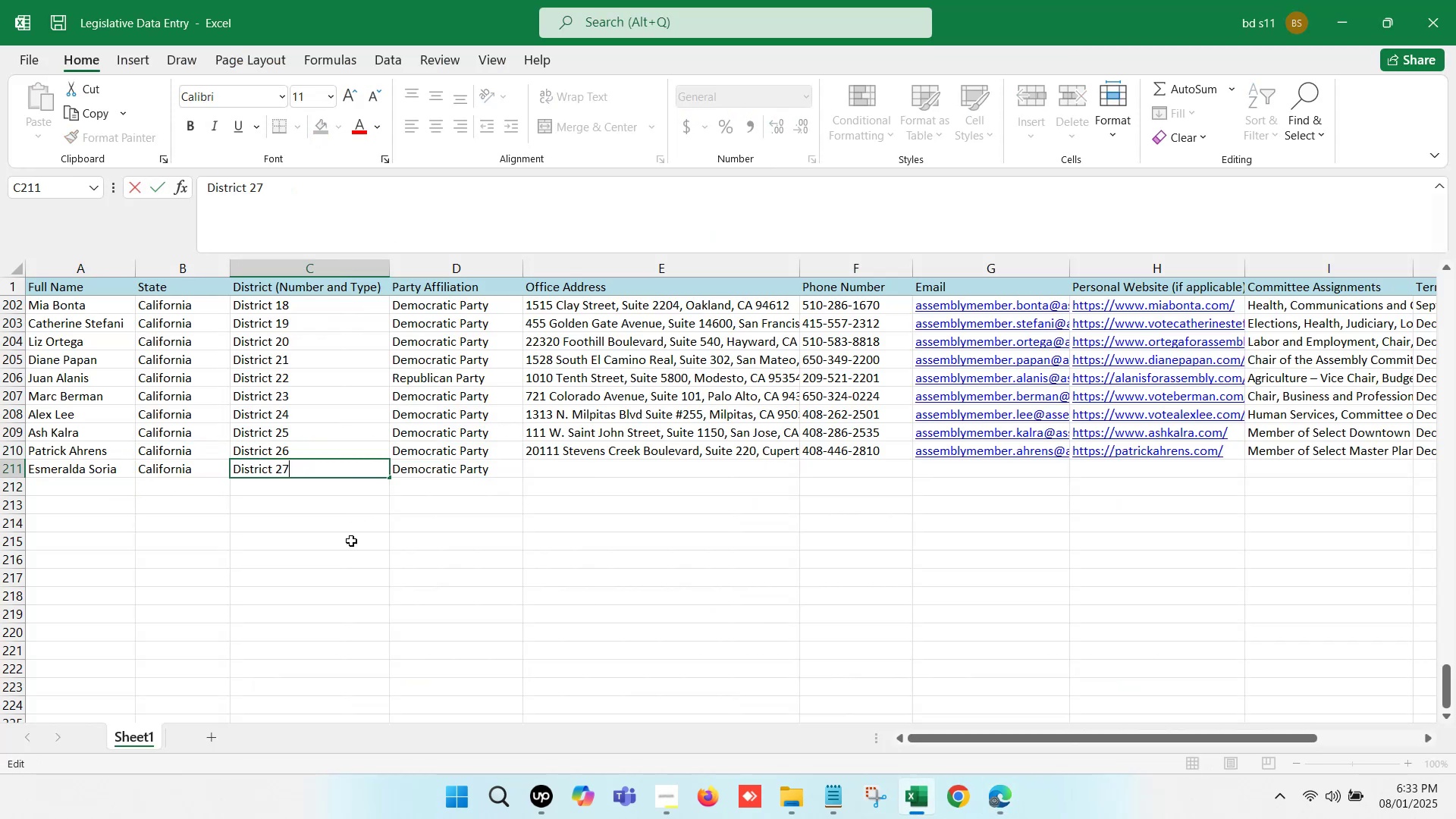 
left_click([347, 544])
 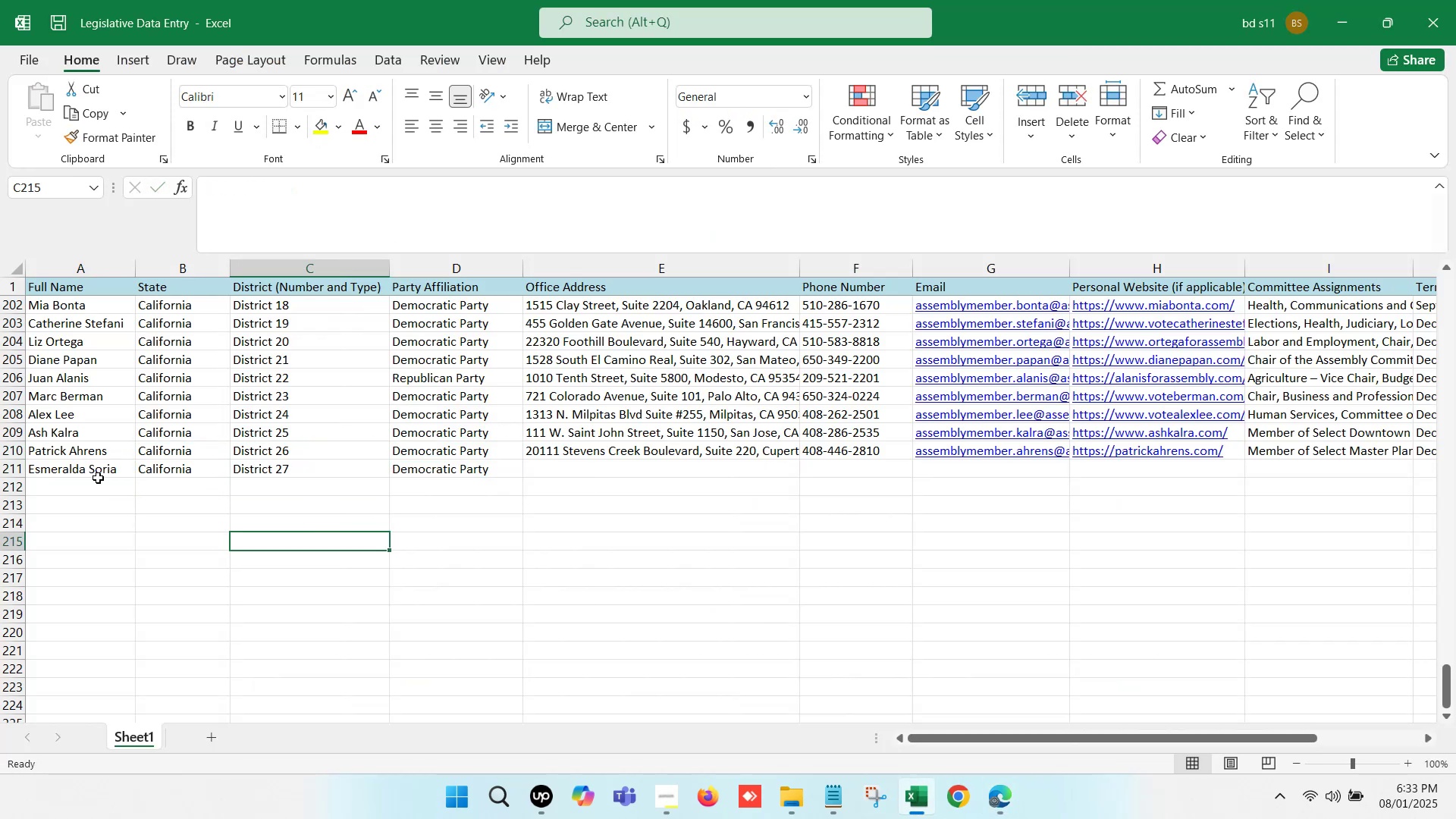 
left_click([93, 472])
 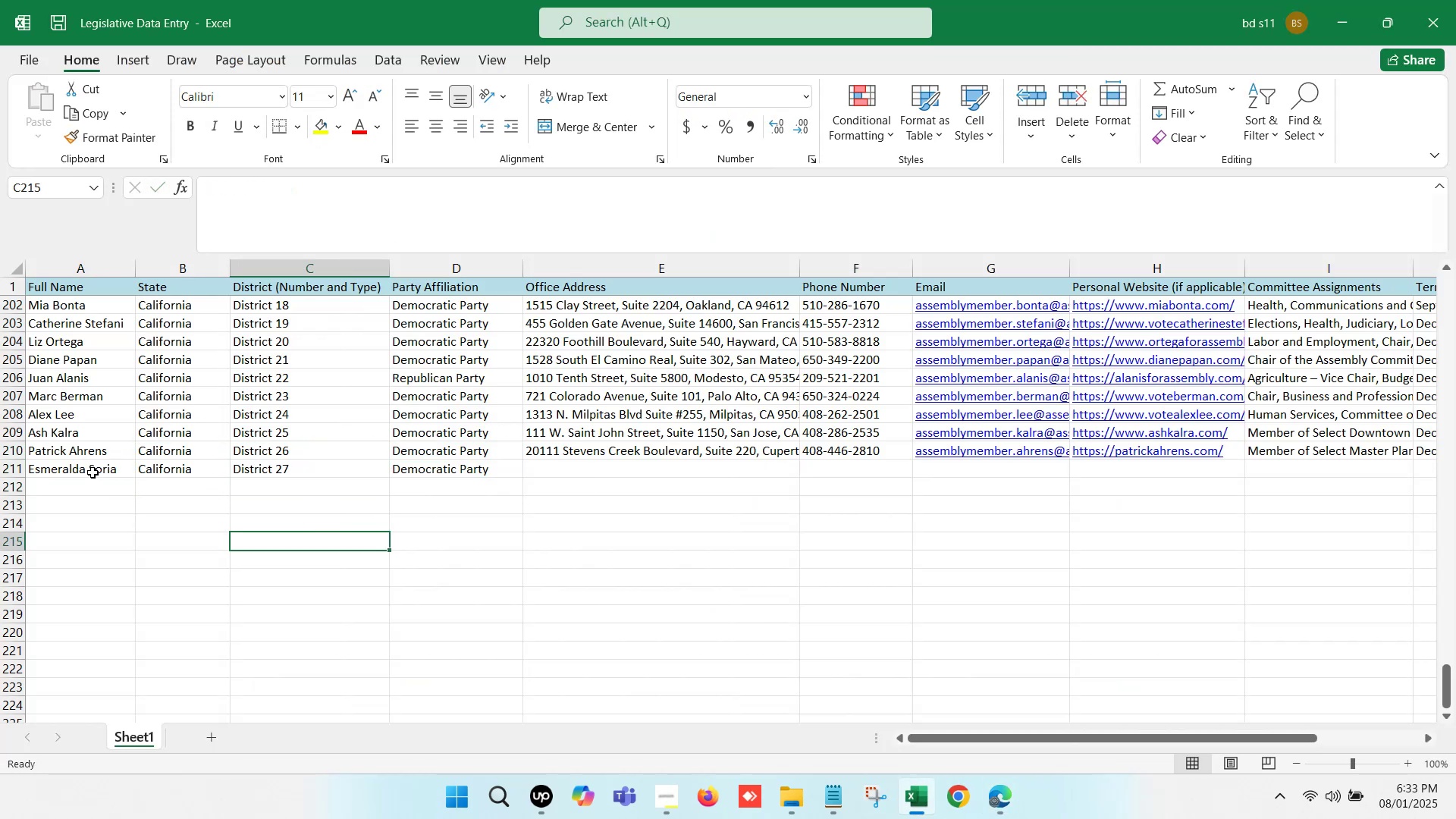 
key(Control+C)
 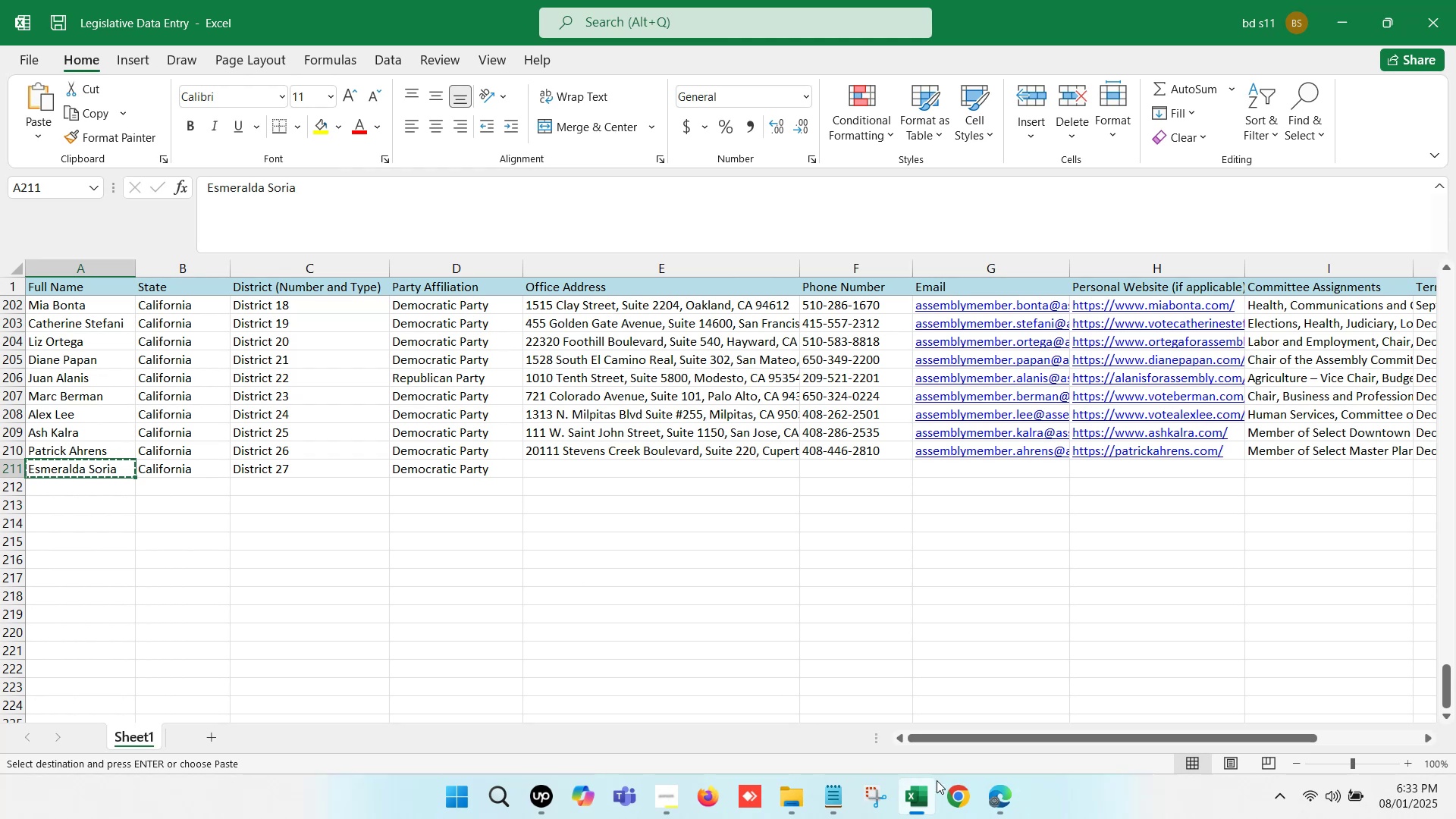 
left_click([913, 799])
 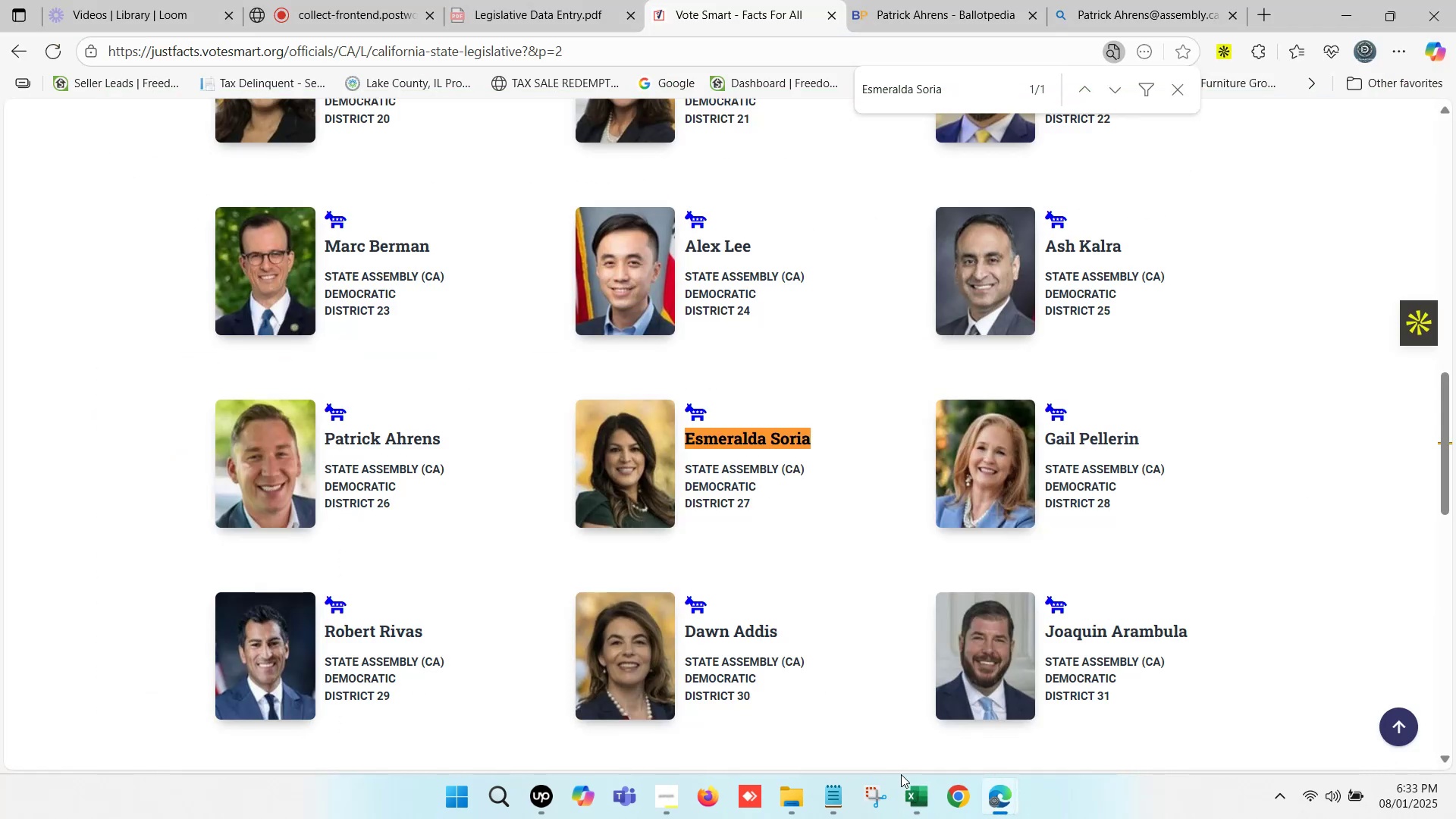 
key(Control+F)
 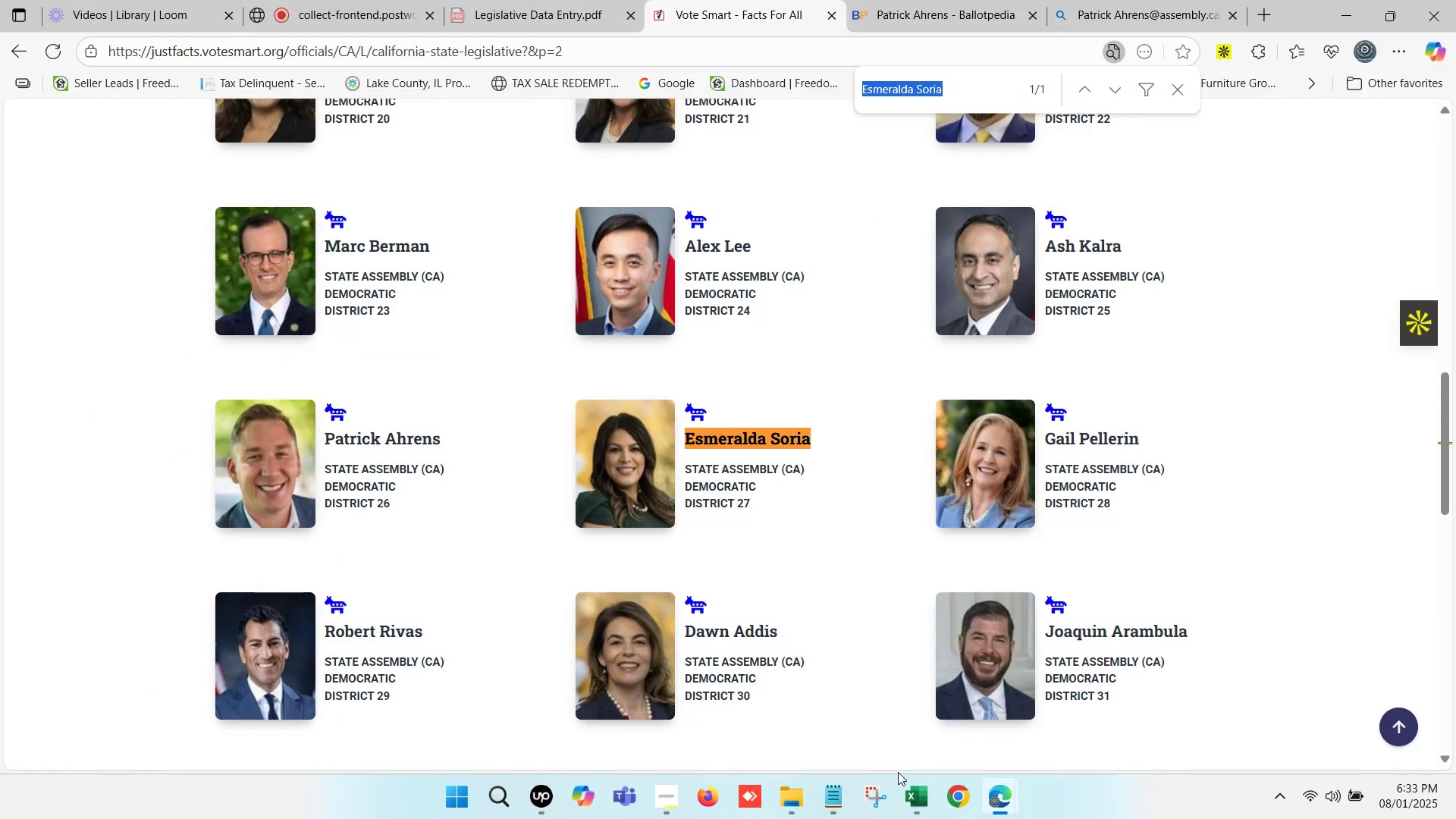 
key(Control+V)
 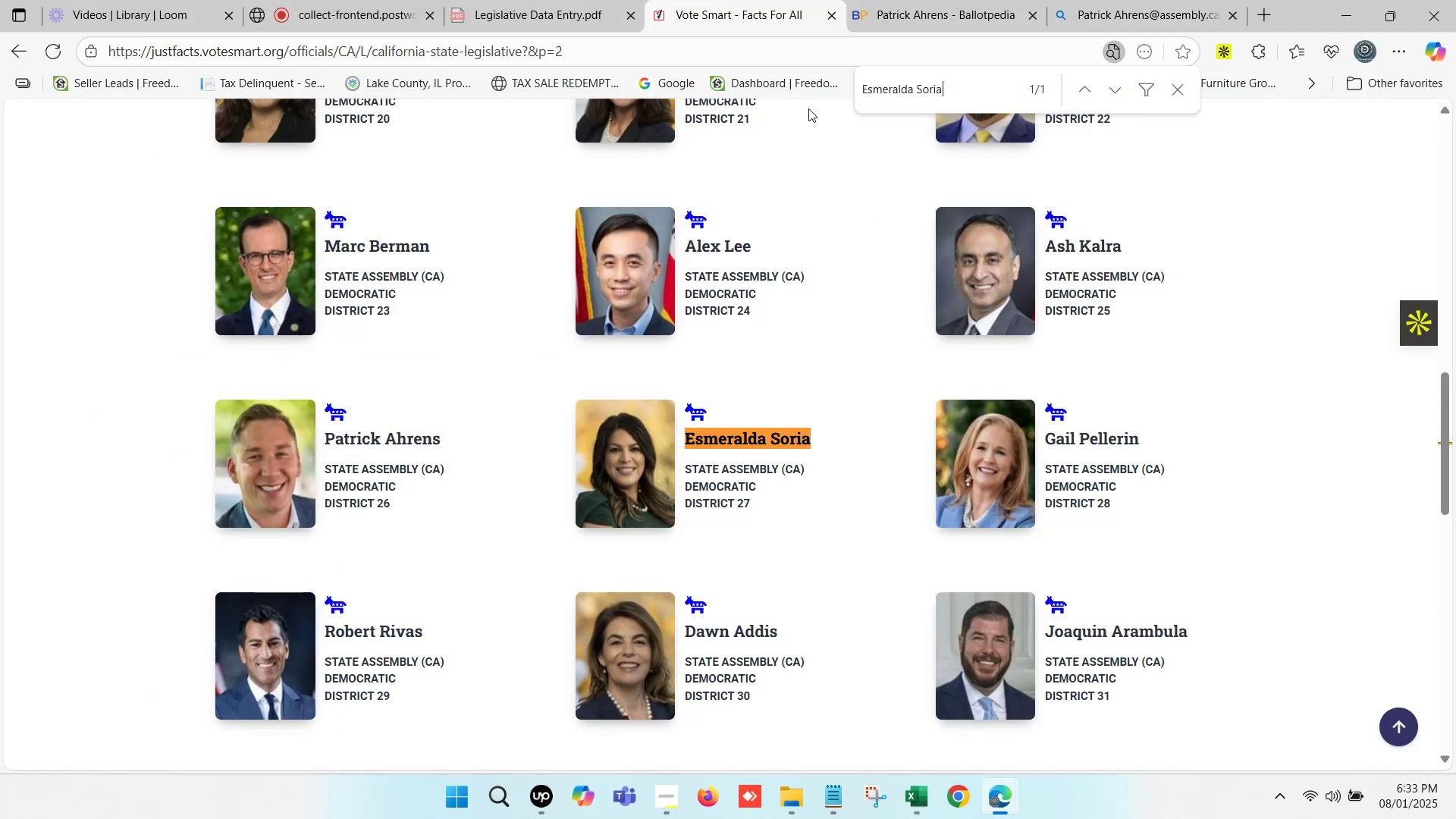 
left_click([924, 0])
 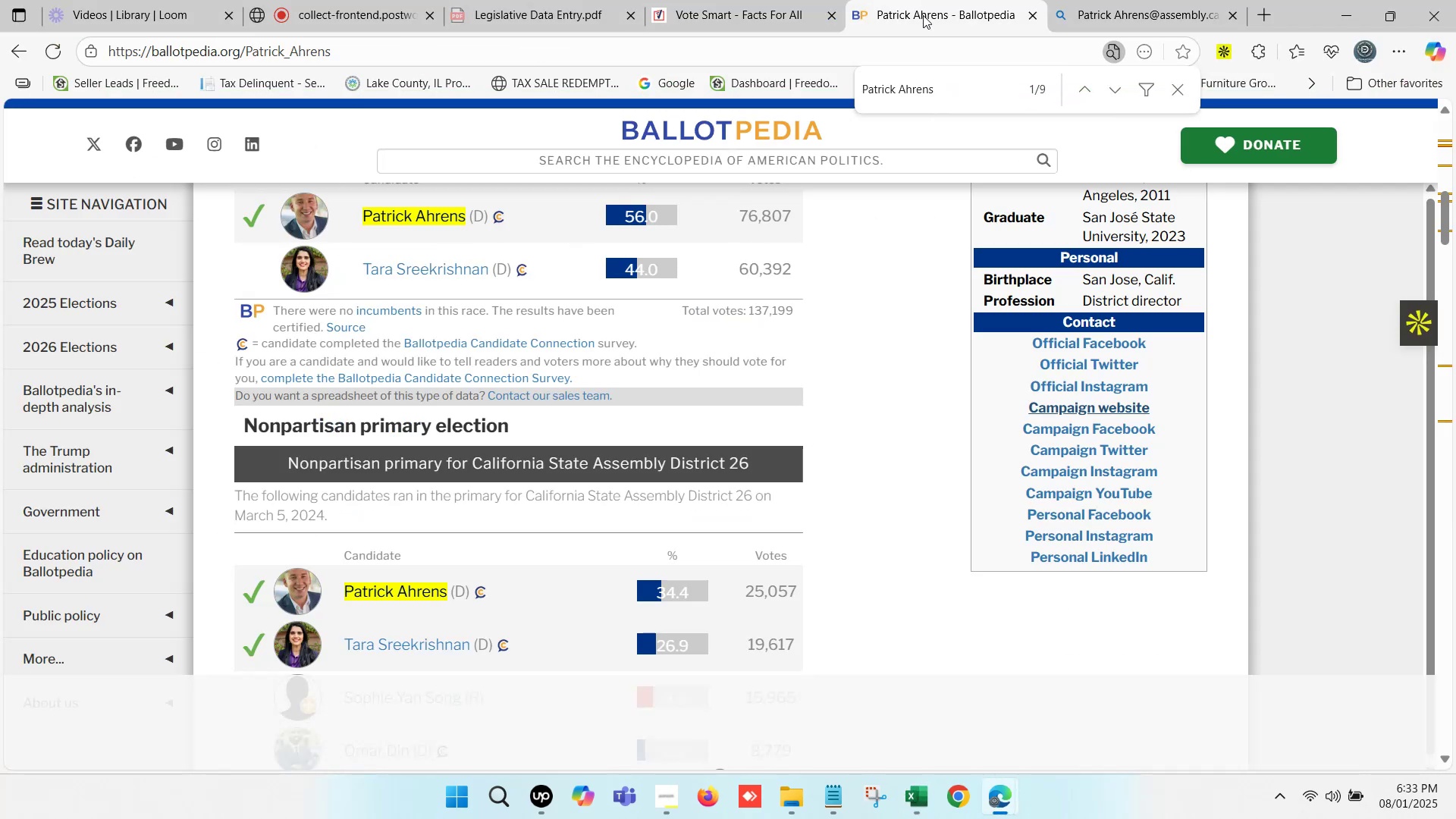 
scroll: coordinate [621, 208], scroll_direction: up, amount: 10.0
 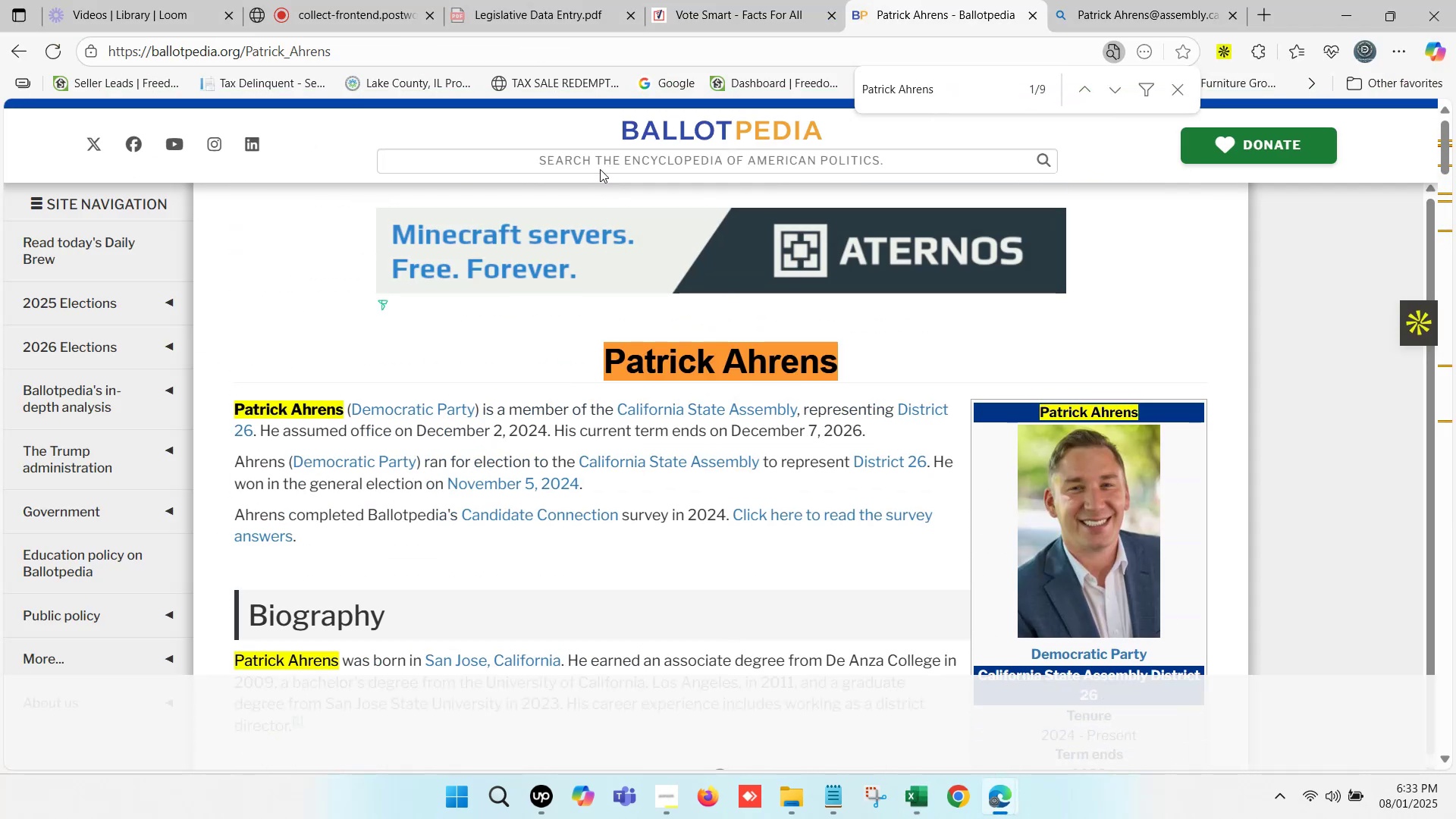 
left_click([598, 158])
 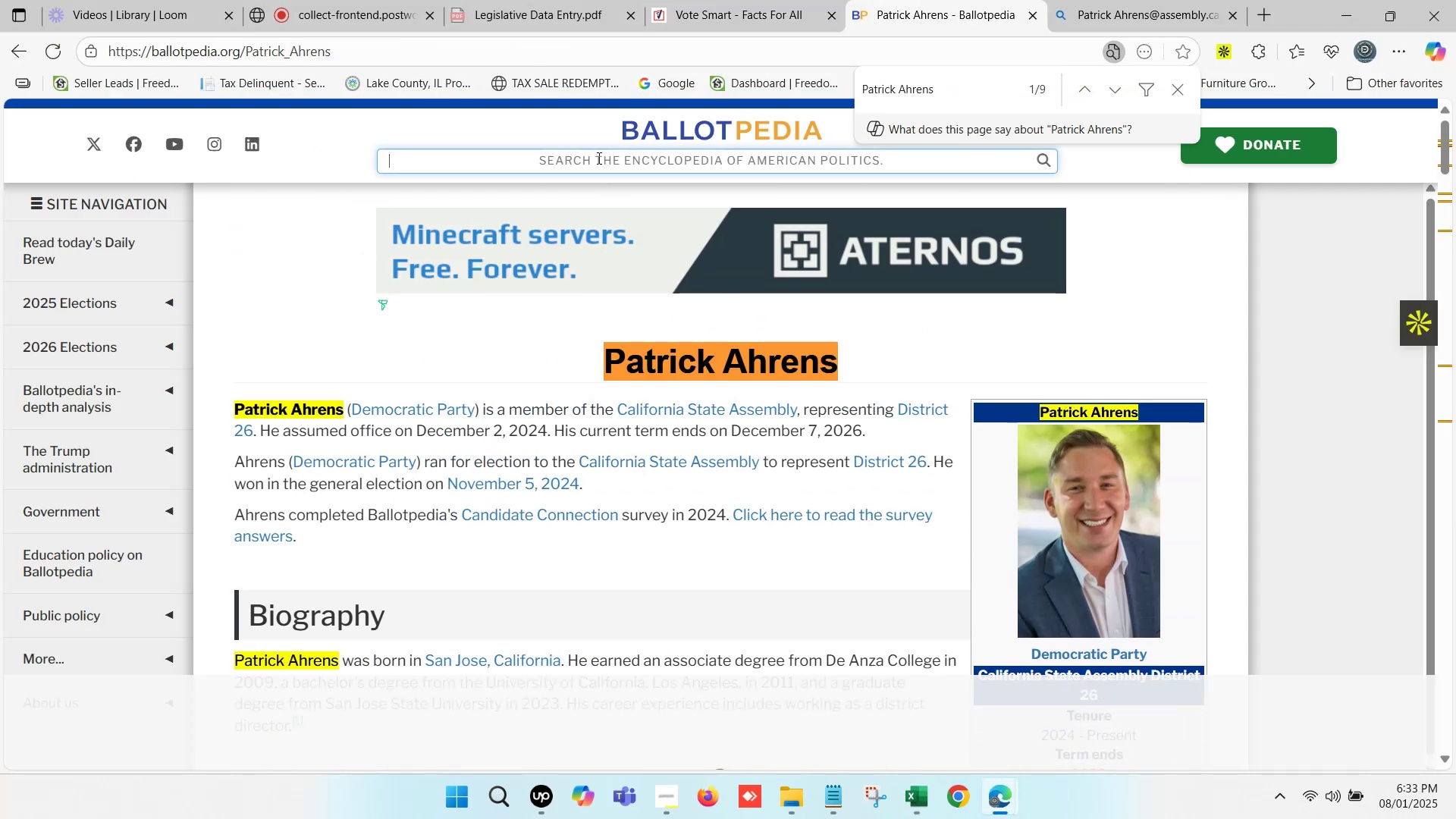 
key(Control+V)
 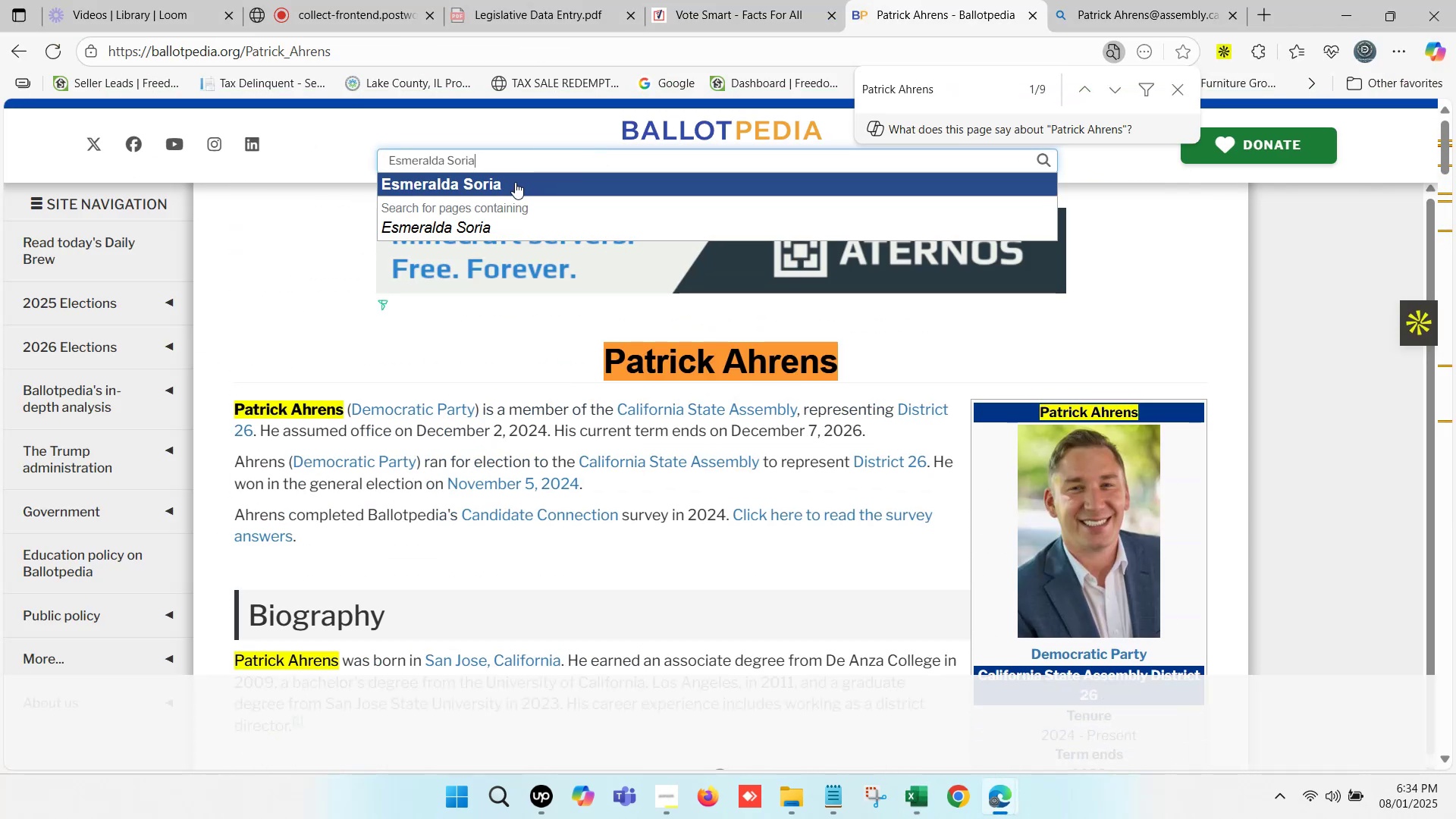 
left_click([514, 182])
 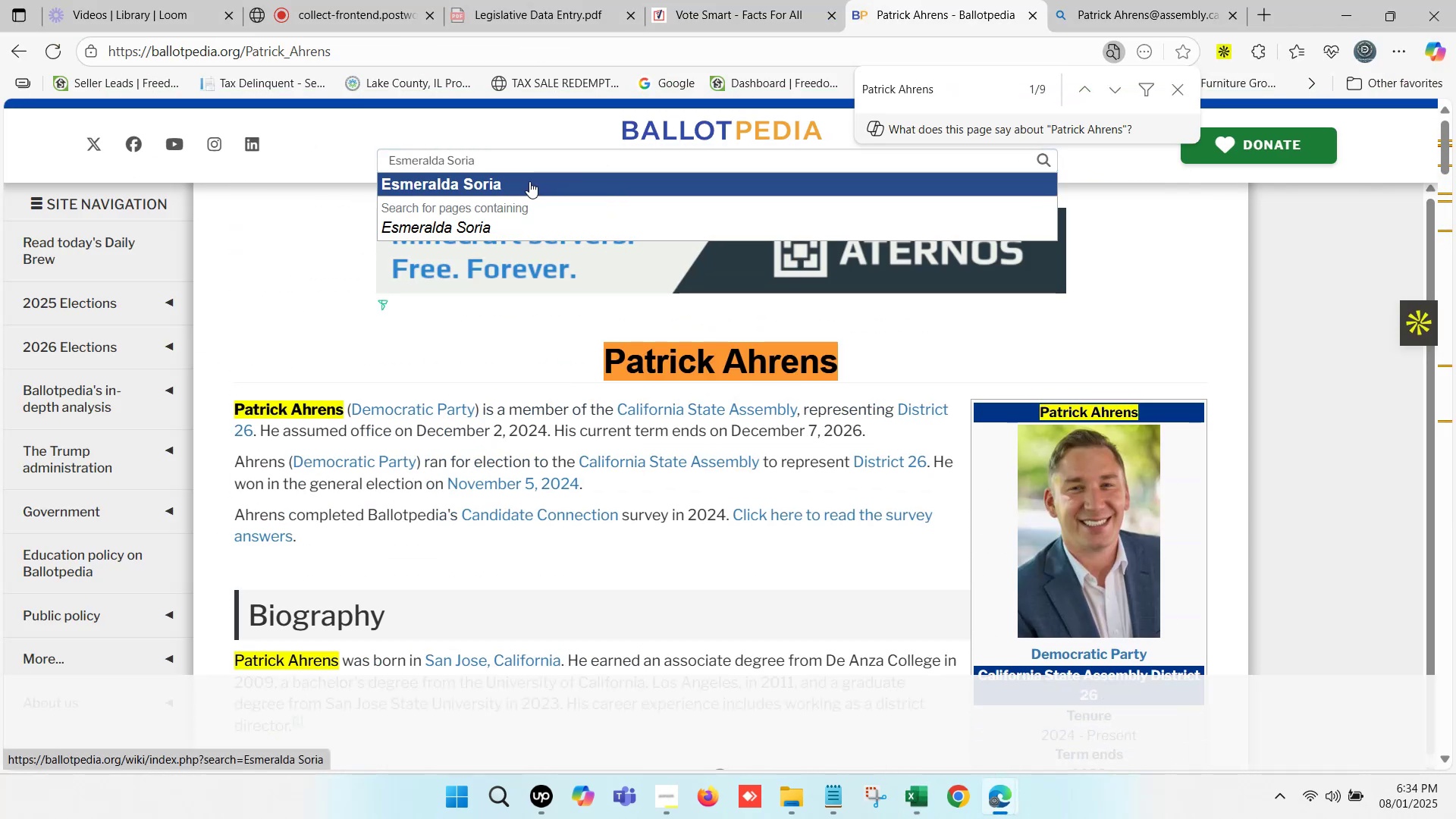 
left_click([1172, 0])
 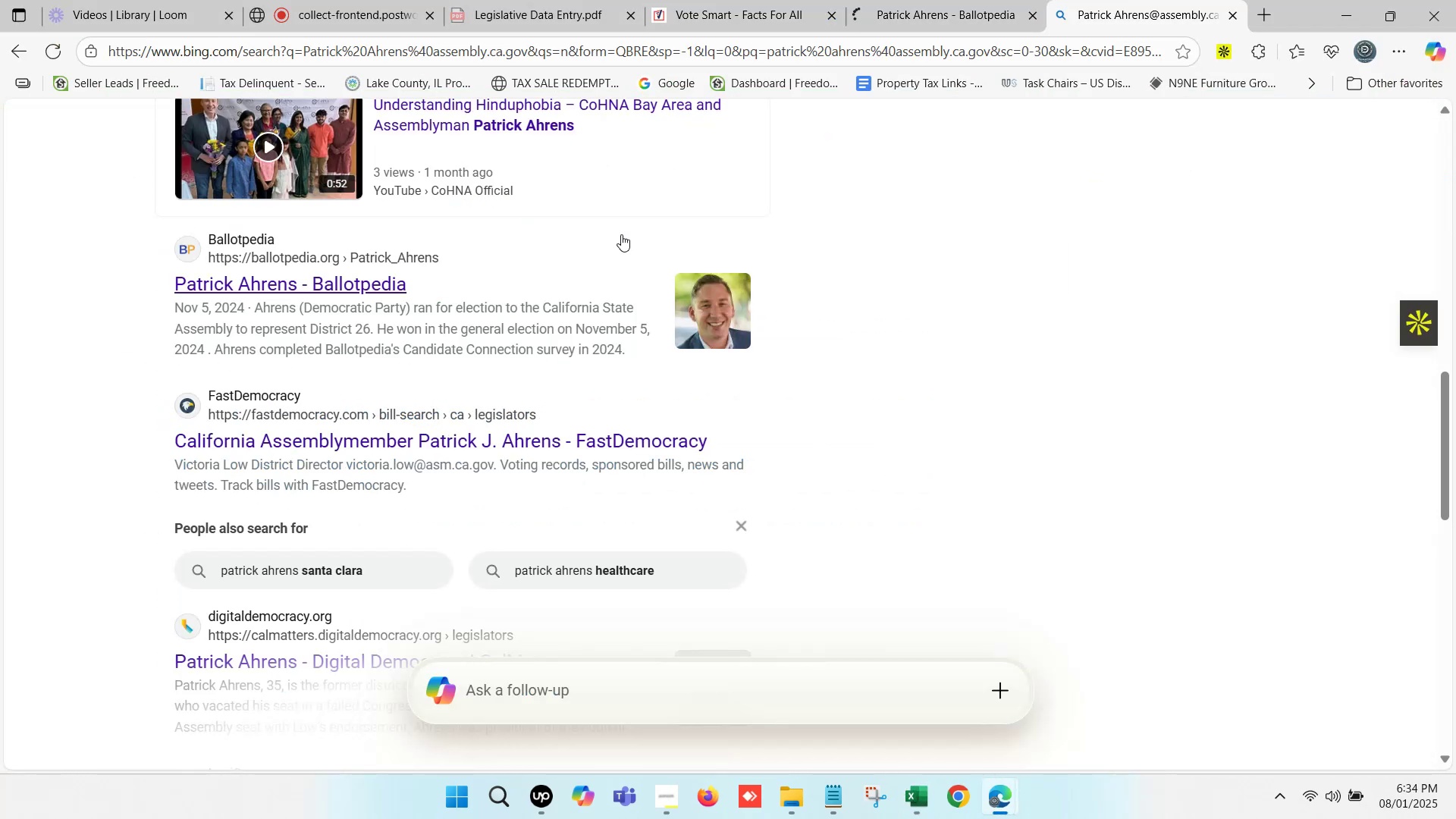 
scroll: coordinate [392, 160], scroll_direction: up, amount: 15.0
 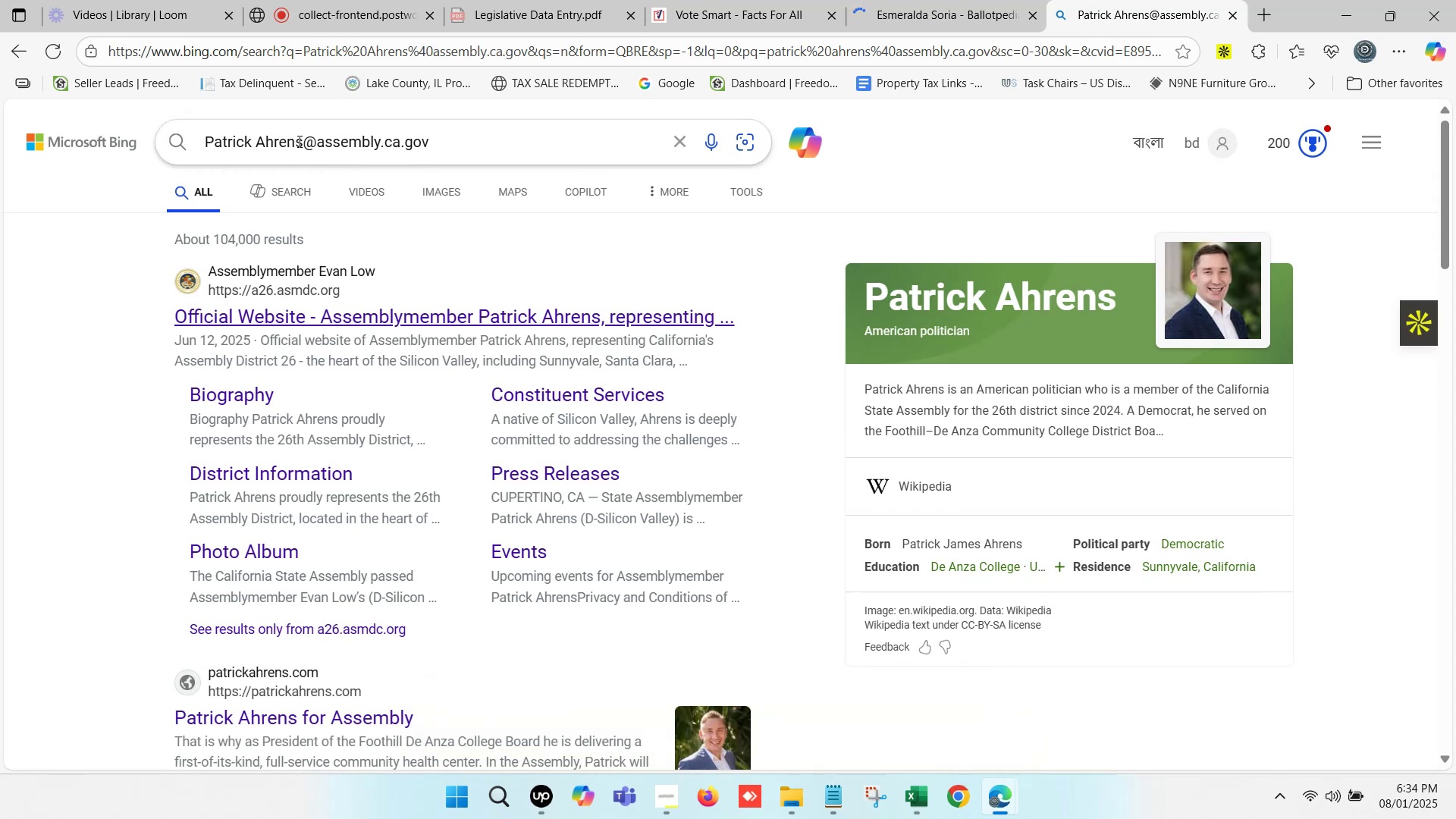 
left_click_drag(start_coordinate=[302, 141], to_coordinate=[203, 143])
 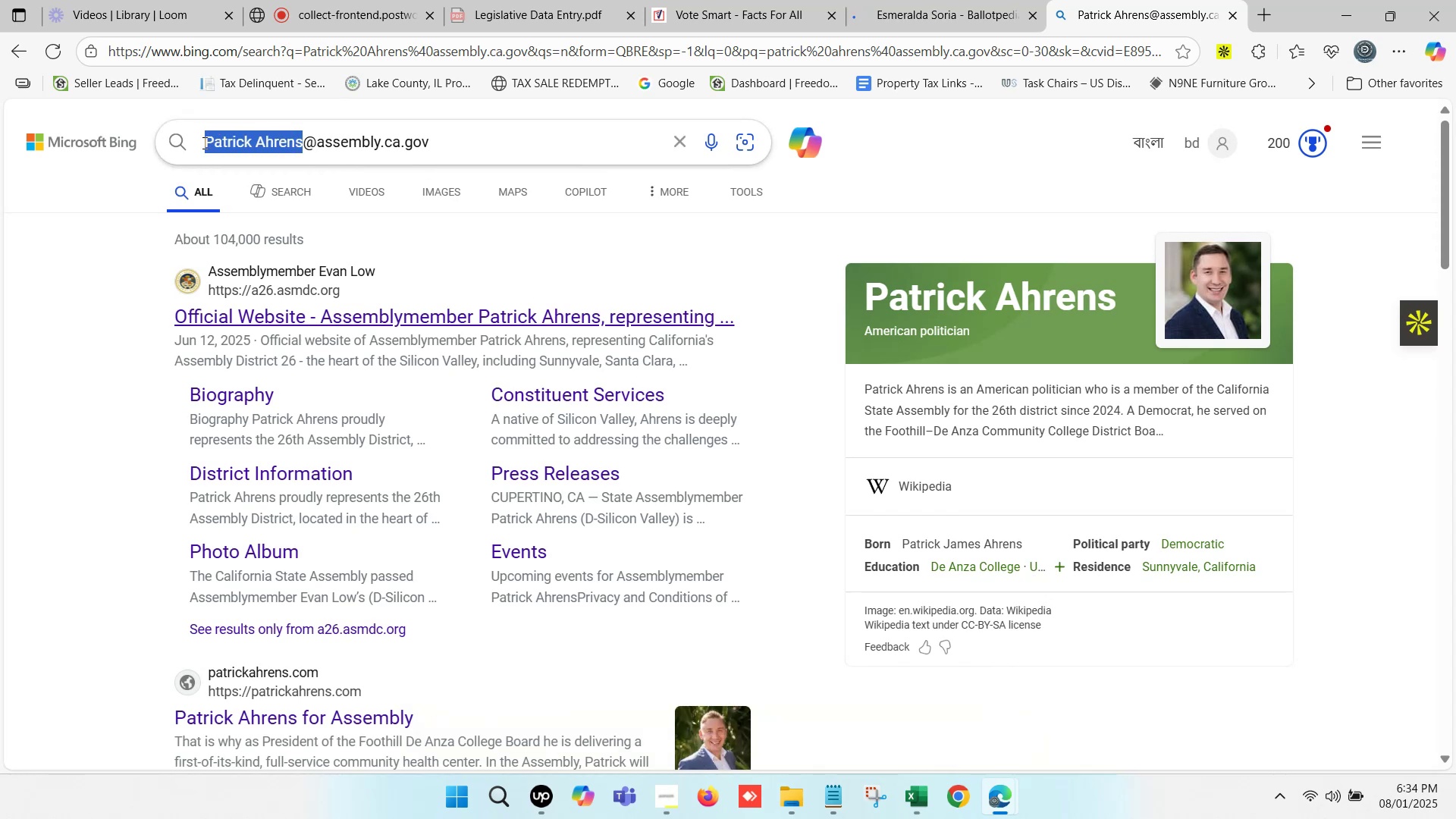 
key(Control+V)
 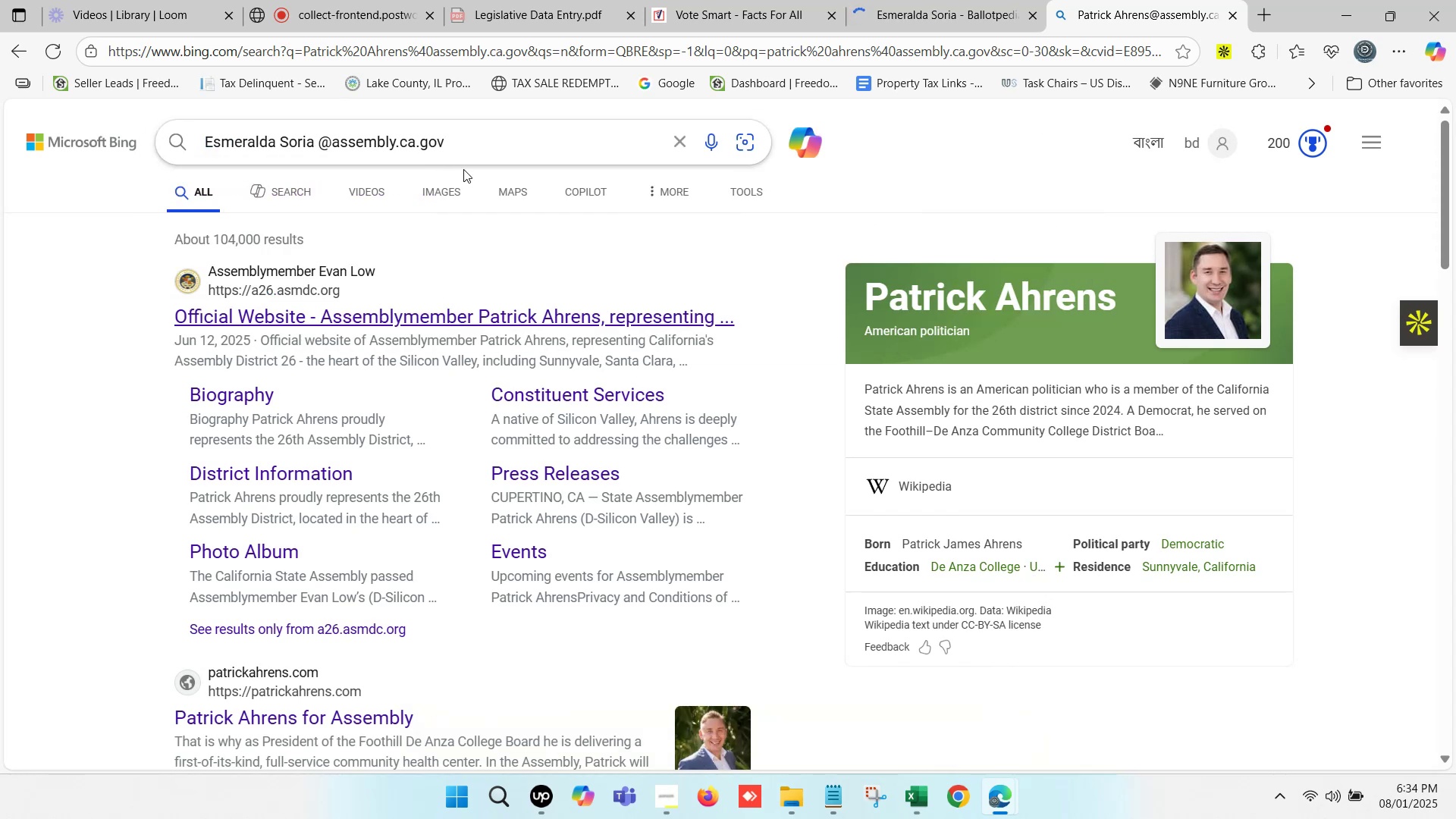 
key(Enter)
 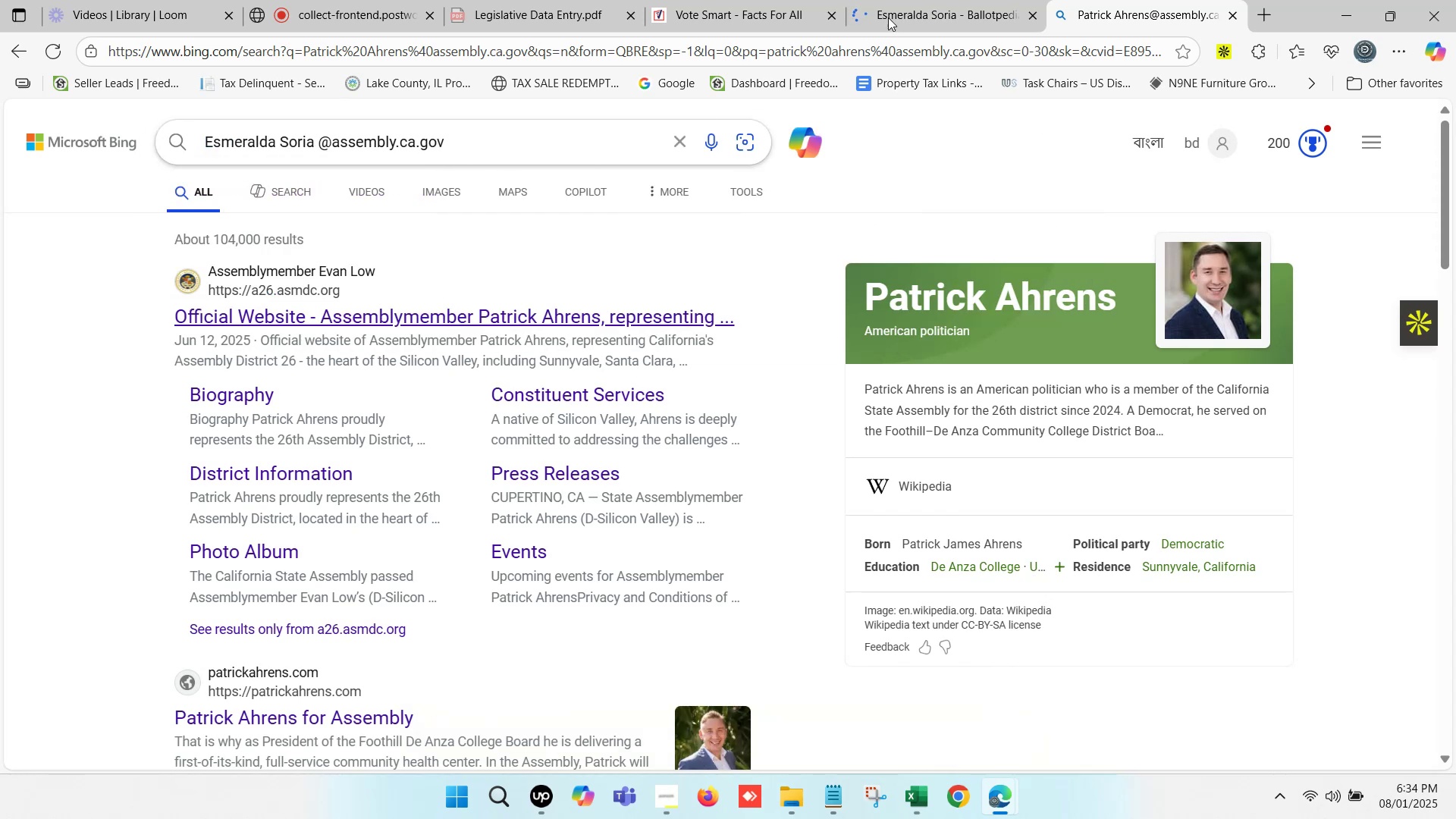 
left_click([958, 0])
 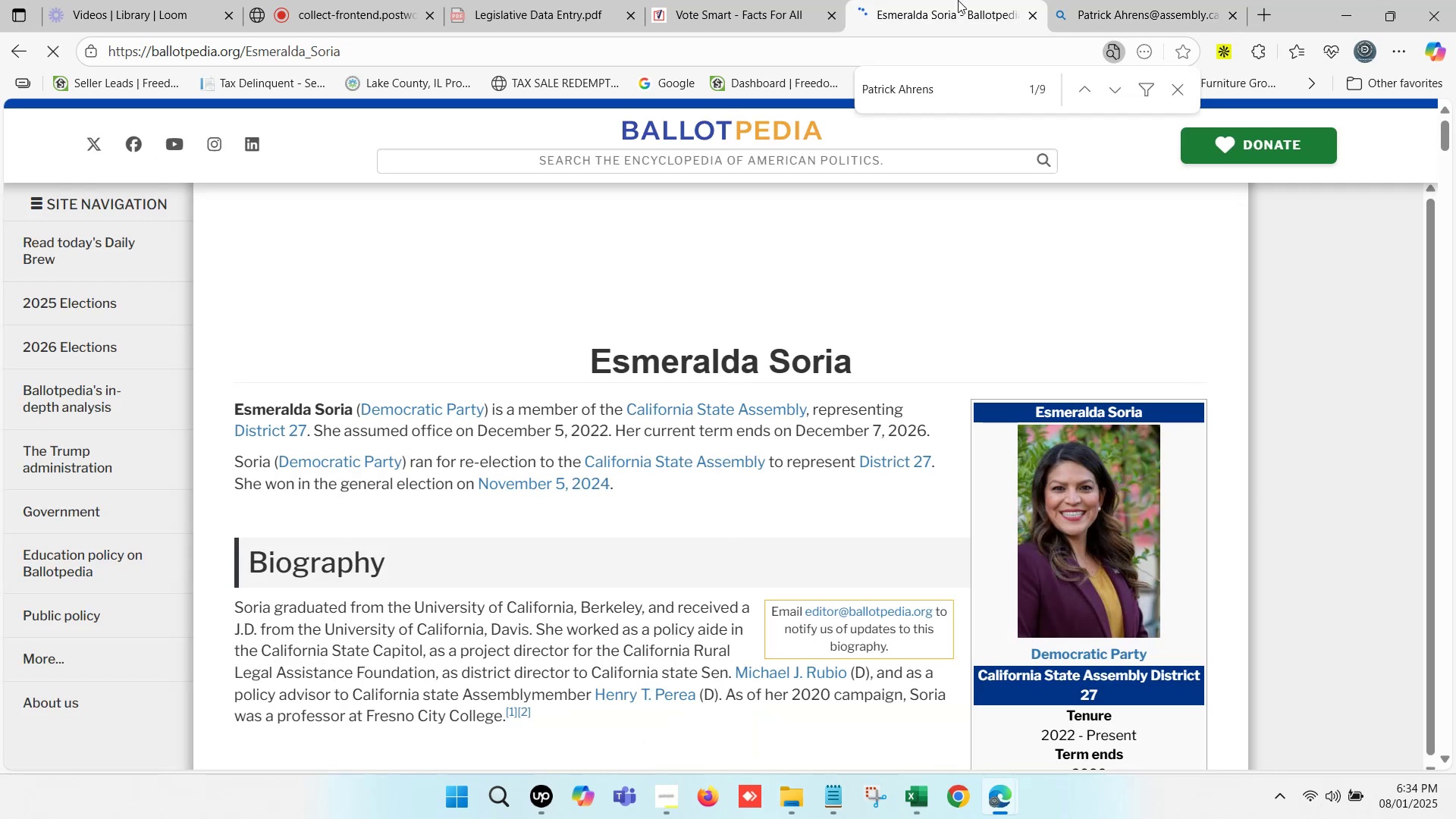 
scroll: coordinate [912, 453], scroll_direction: down, amount: 1.0
 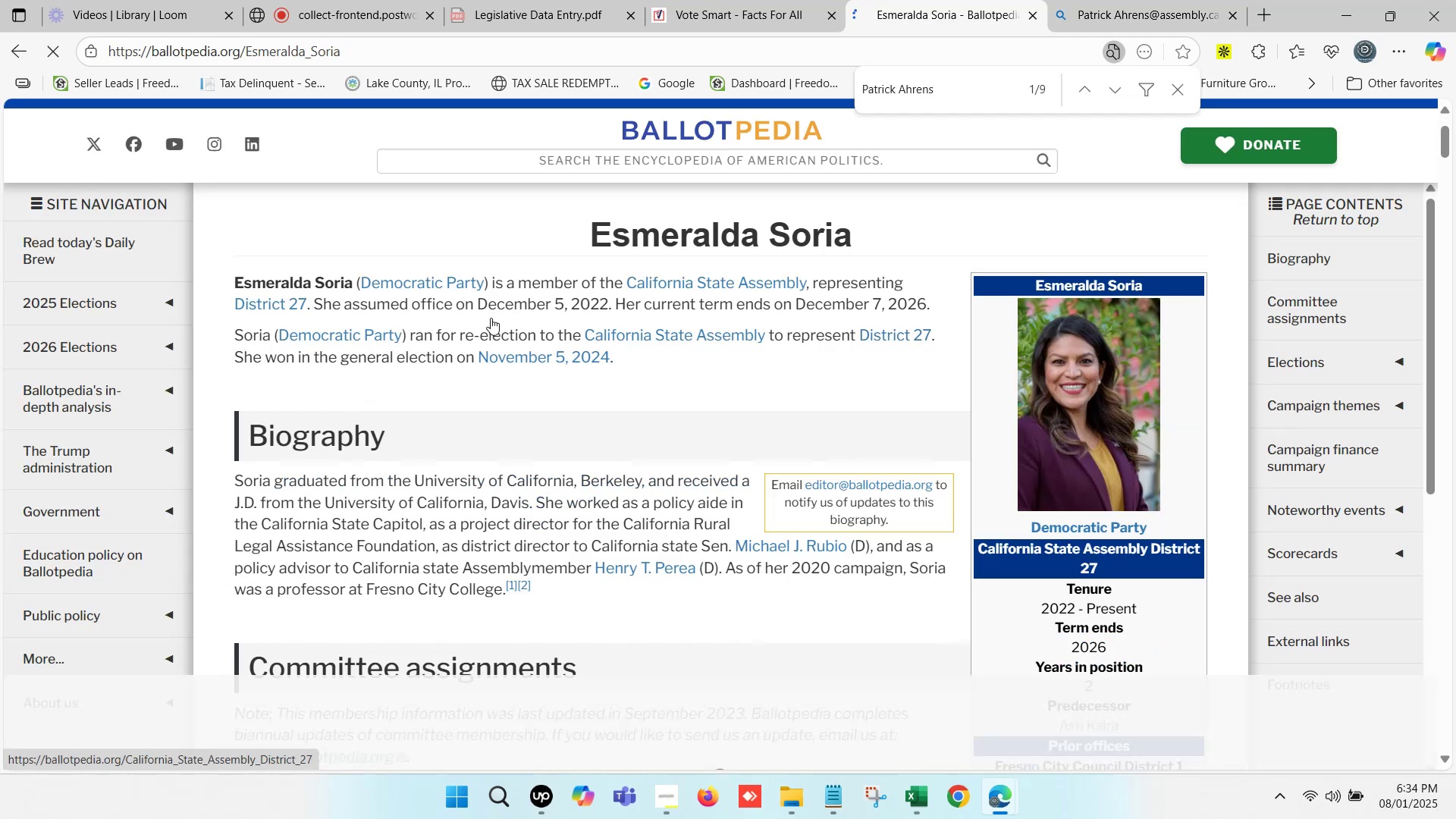 
key(Control+F)
 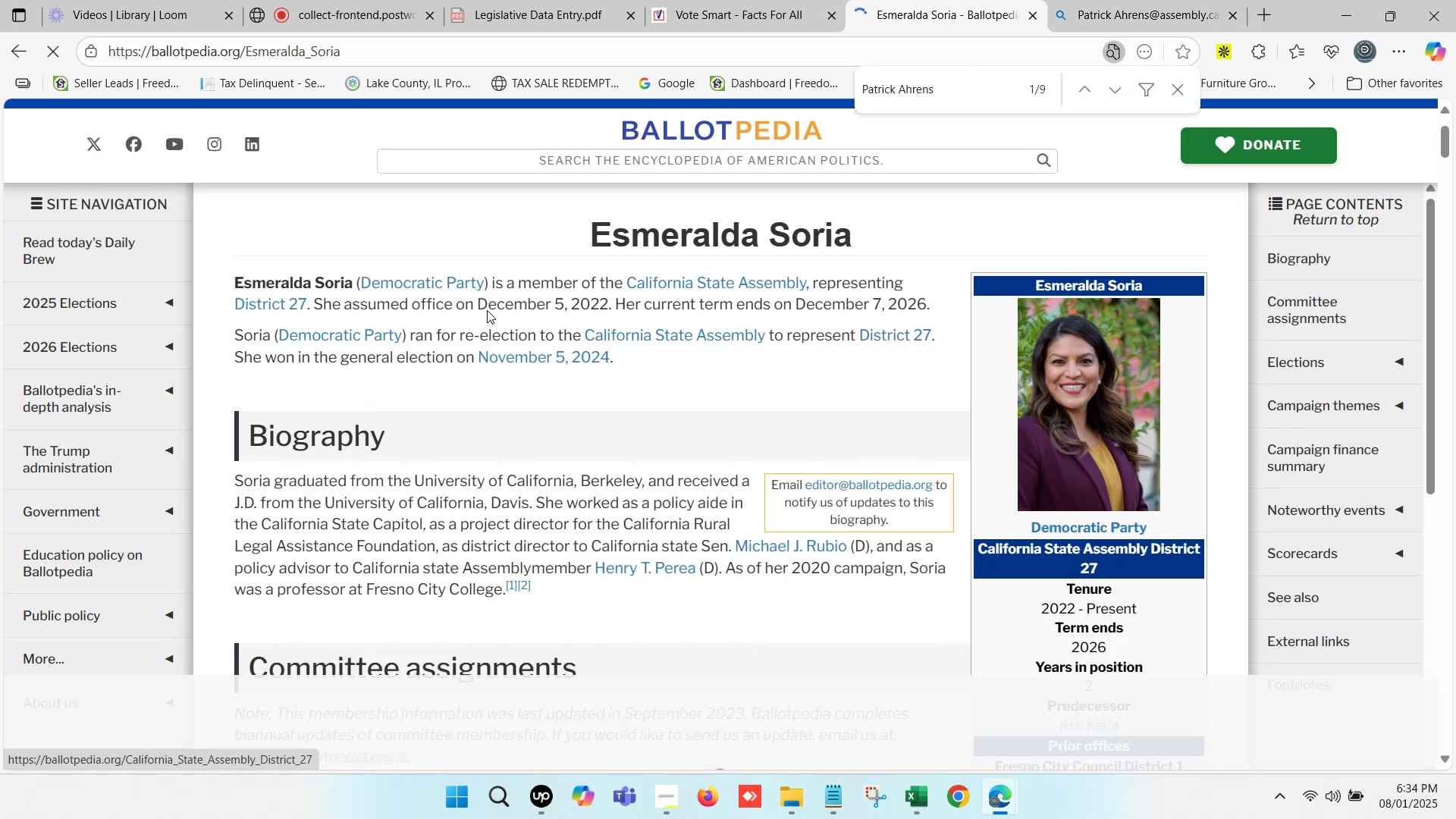 
hold_key(key=V, duration=0.55)
 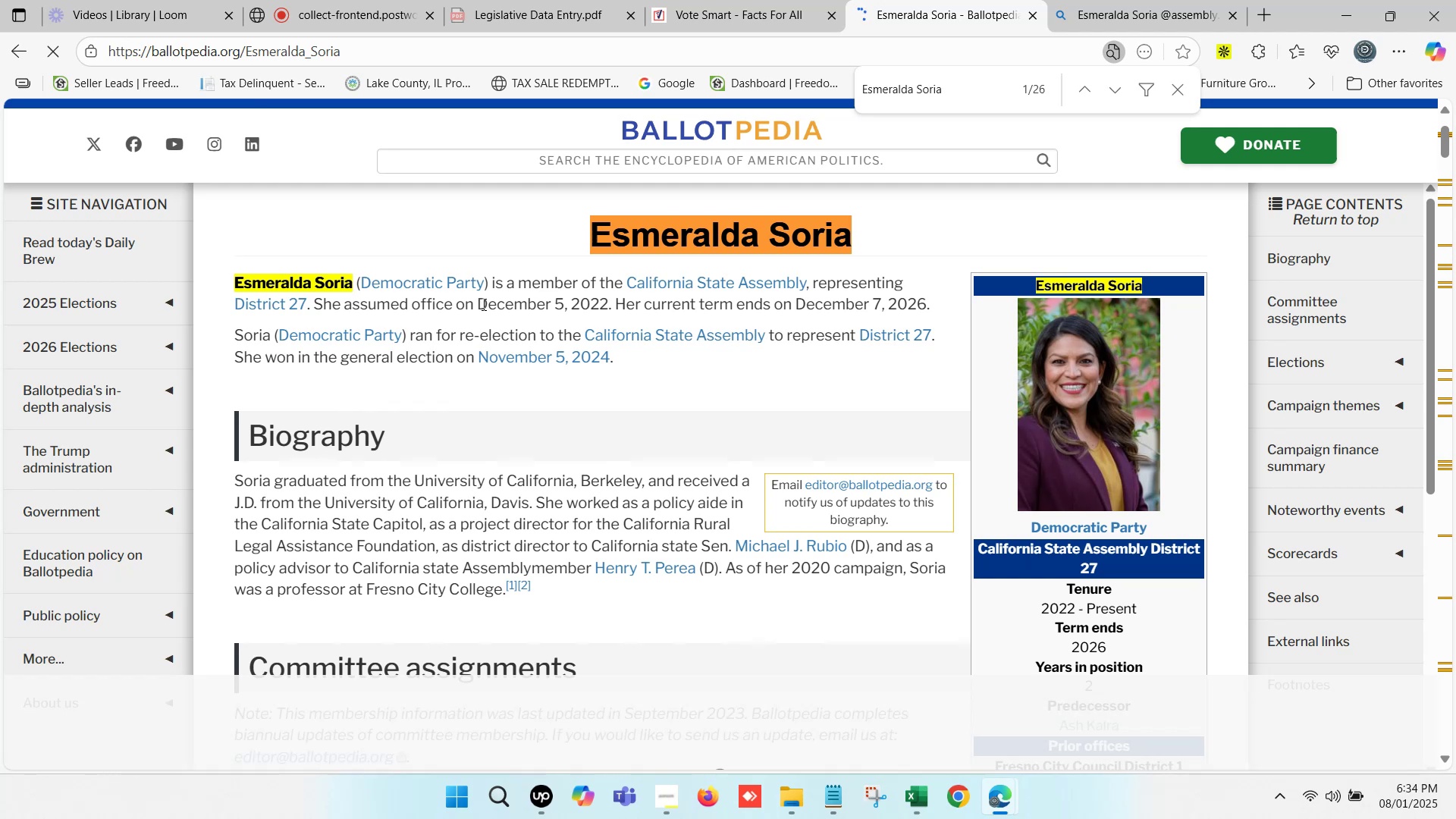 
left_click_drag(start_coordinate=[479, 304], to_coordinate=[929, 313])
 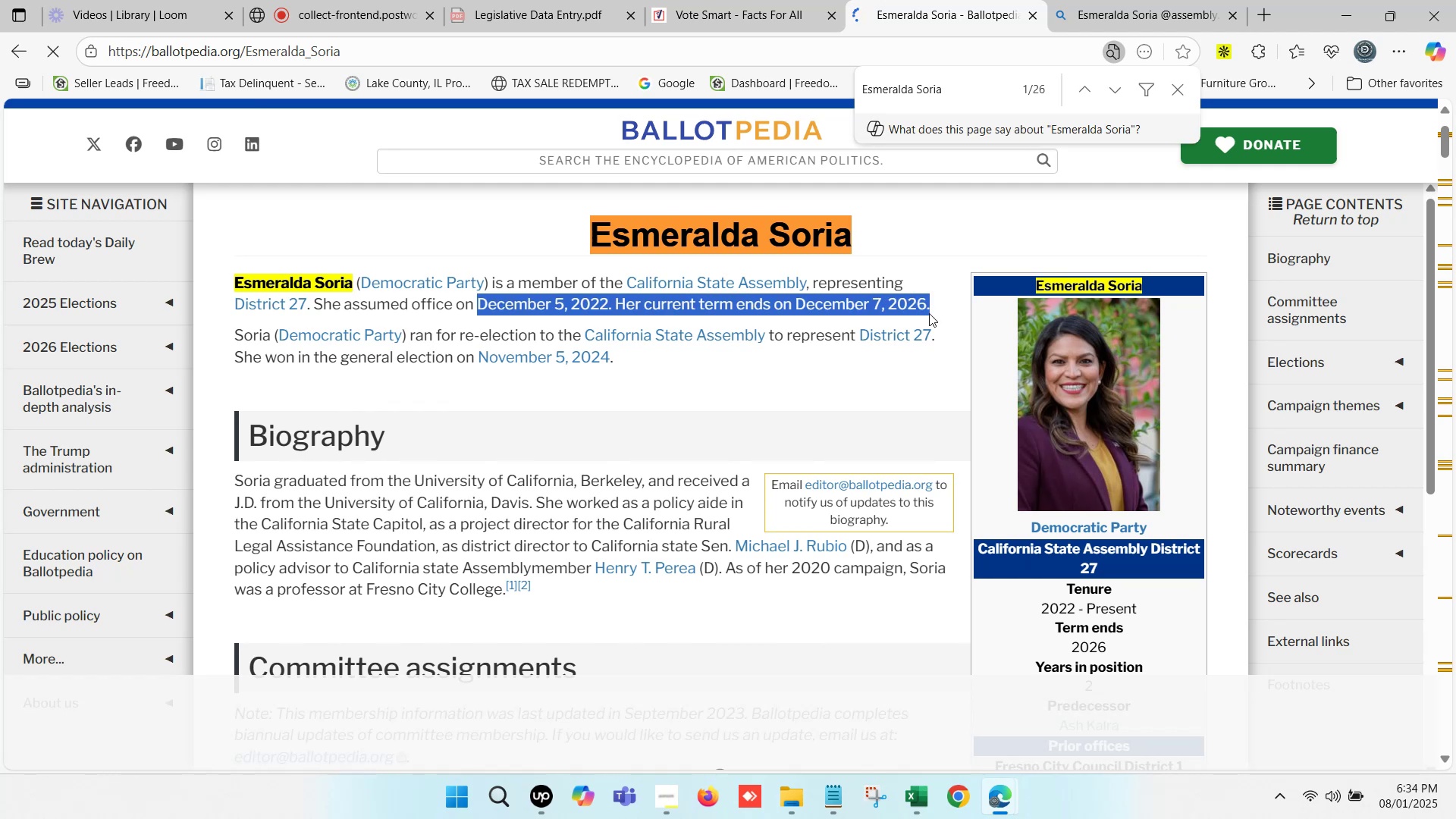 
hold_key(key=ControlLeft, duration=0.31)
 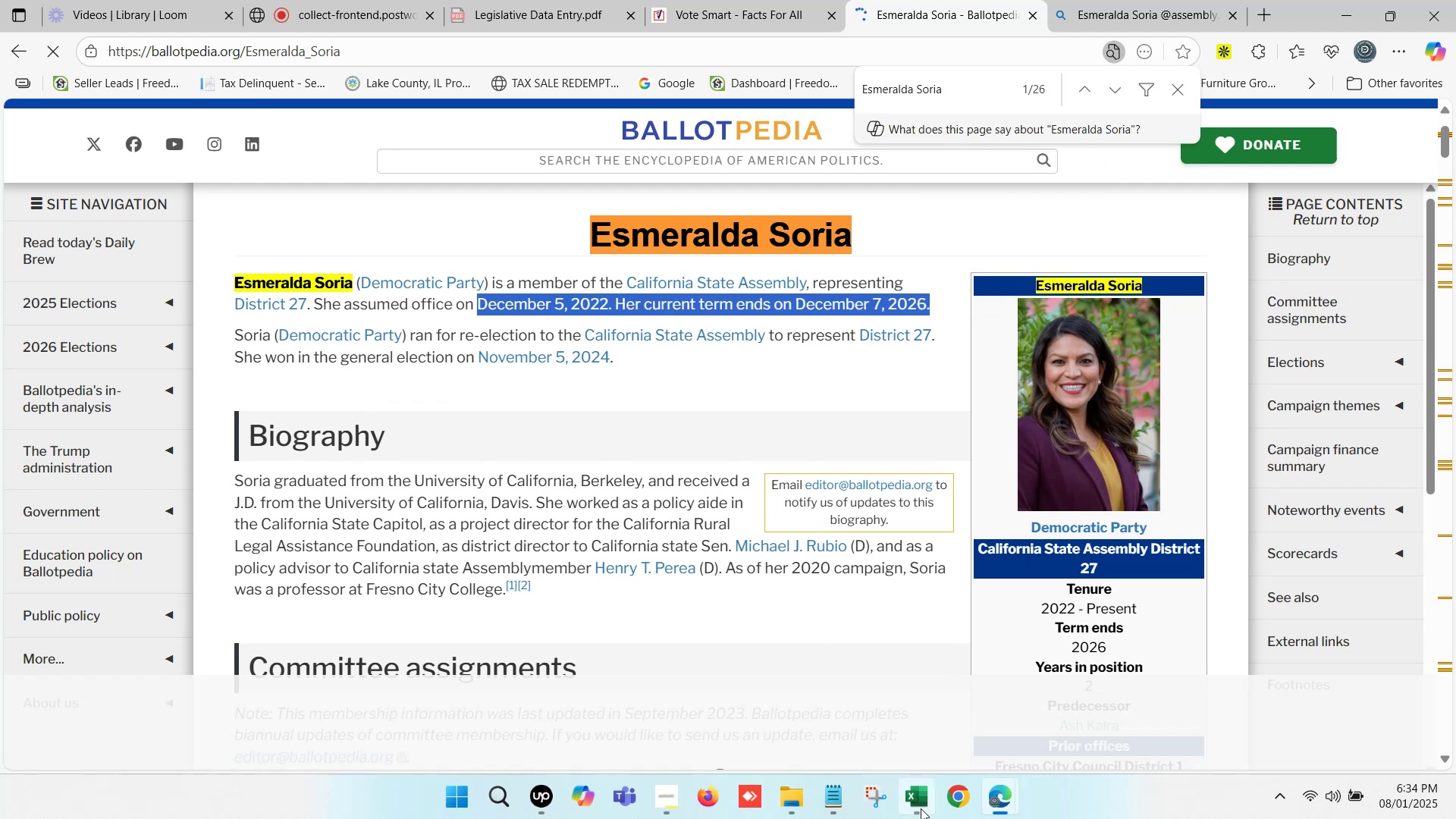 
key(C)
 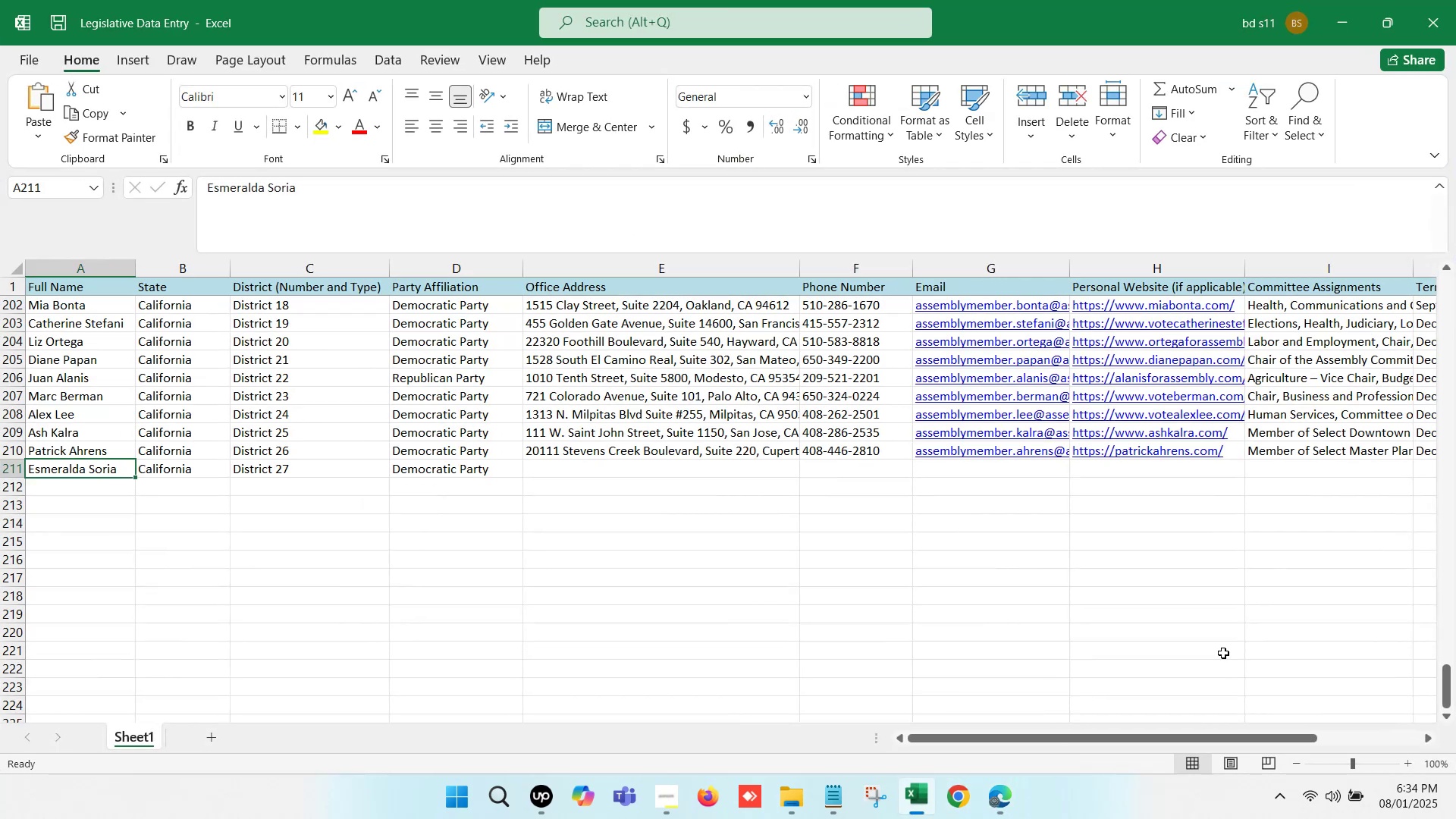 
left_click([1127, 463])
 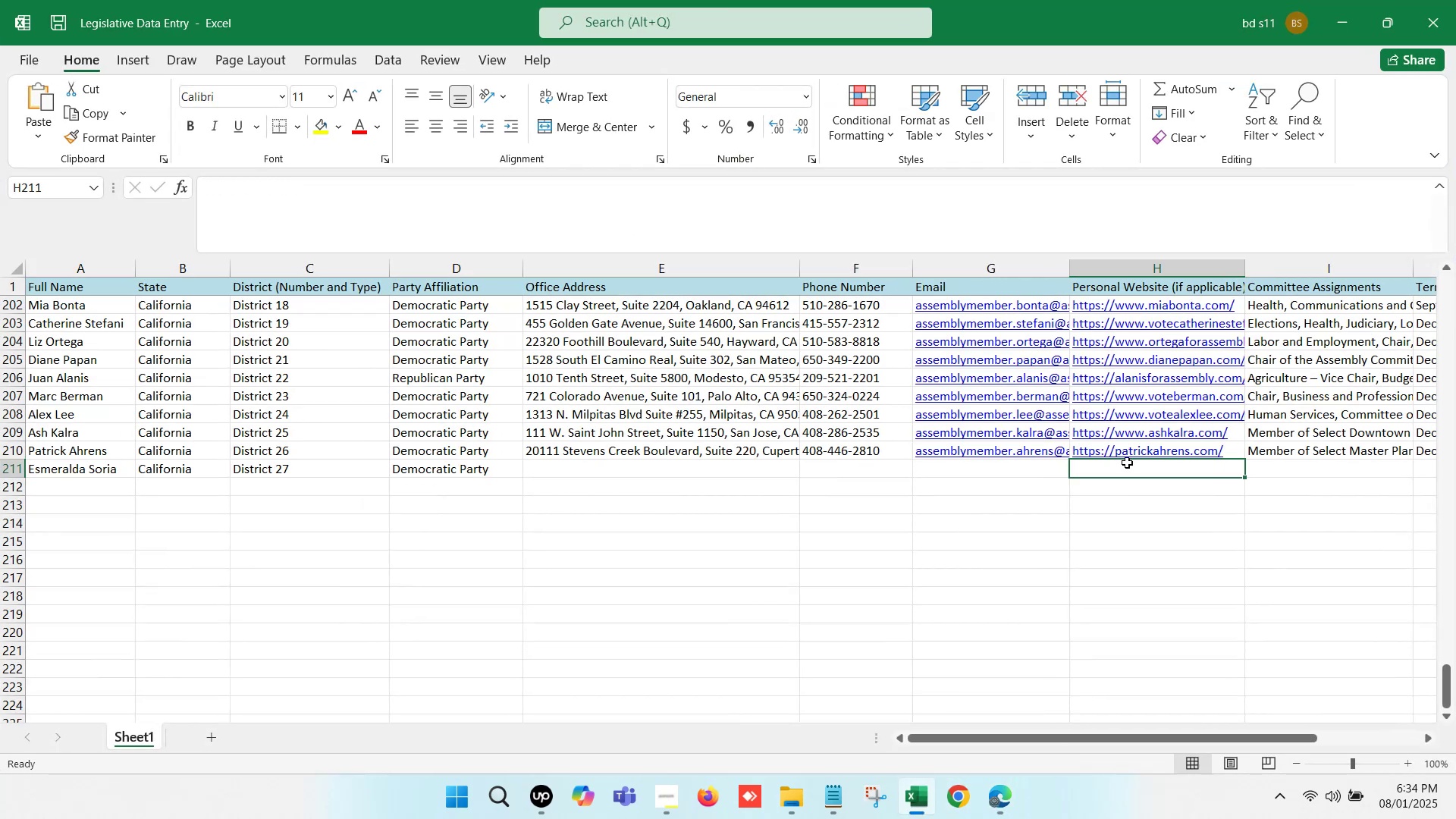 
key(ArrowRight)
 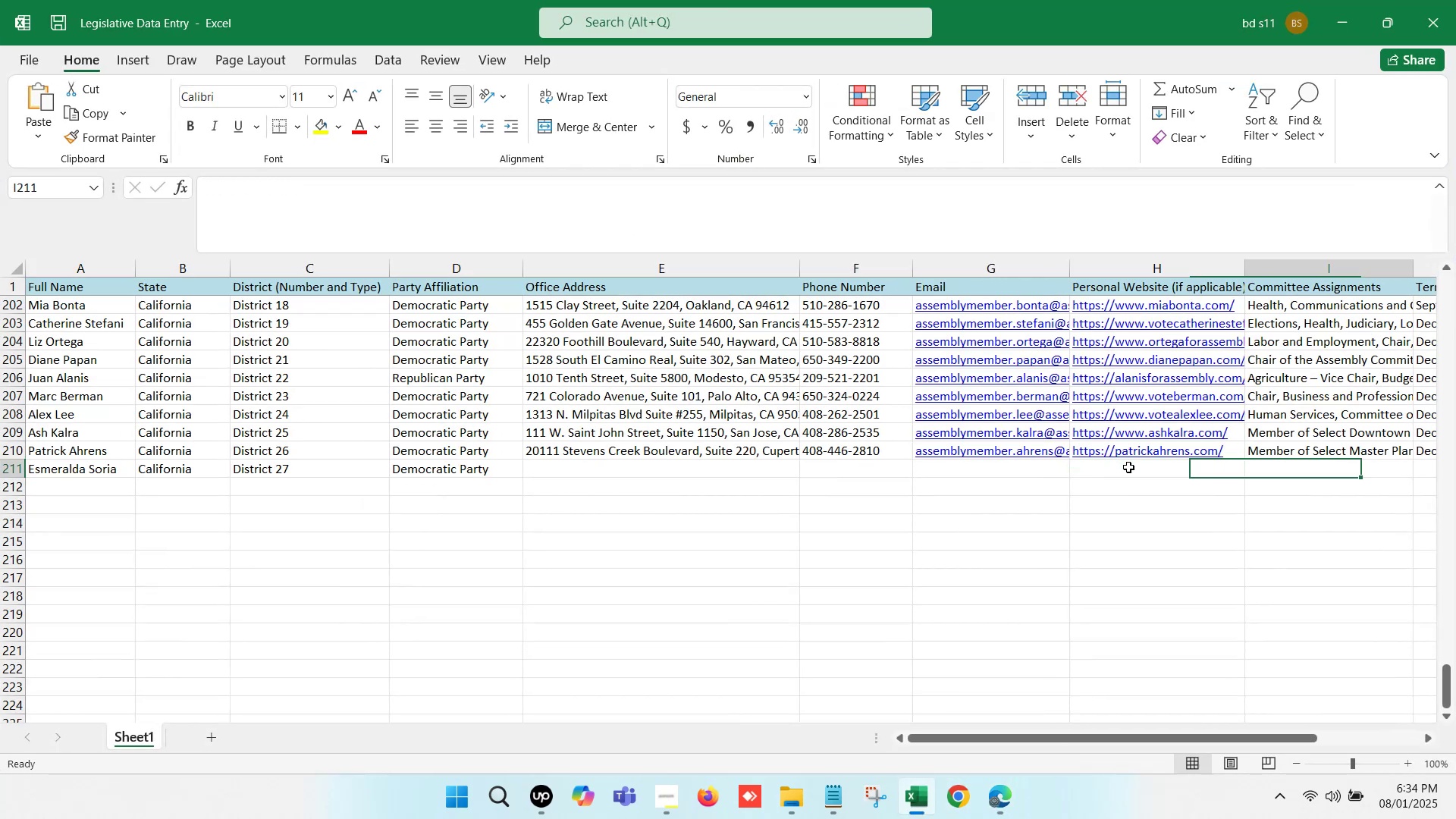 
key(ArrowRight)
 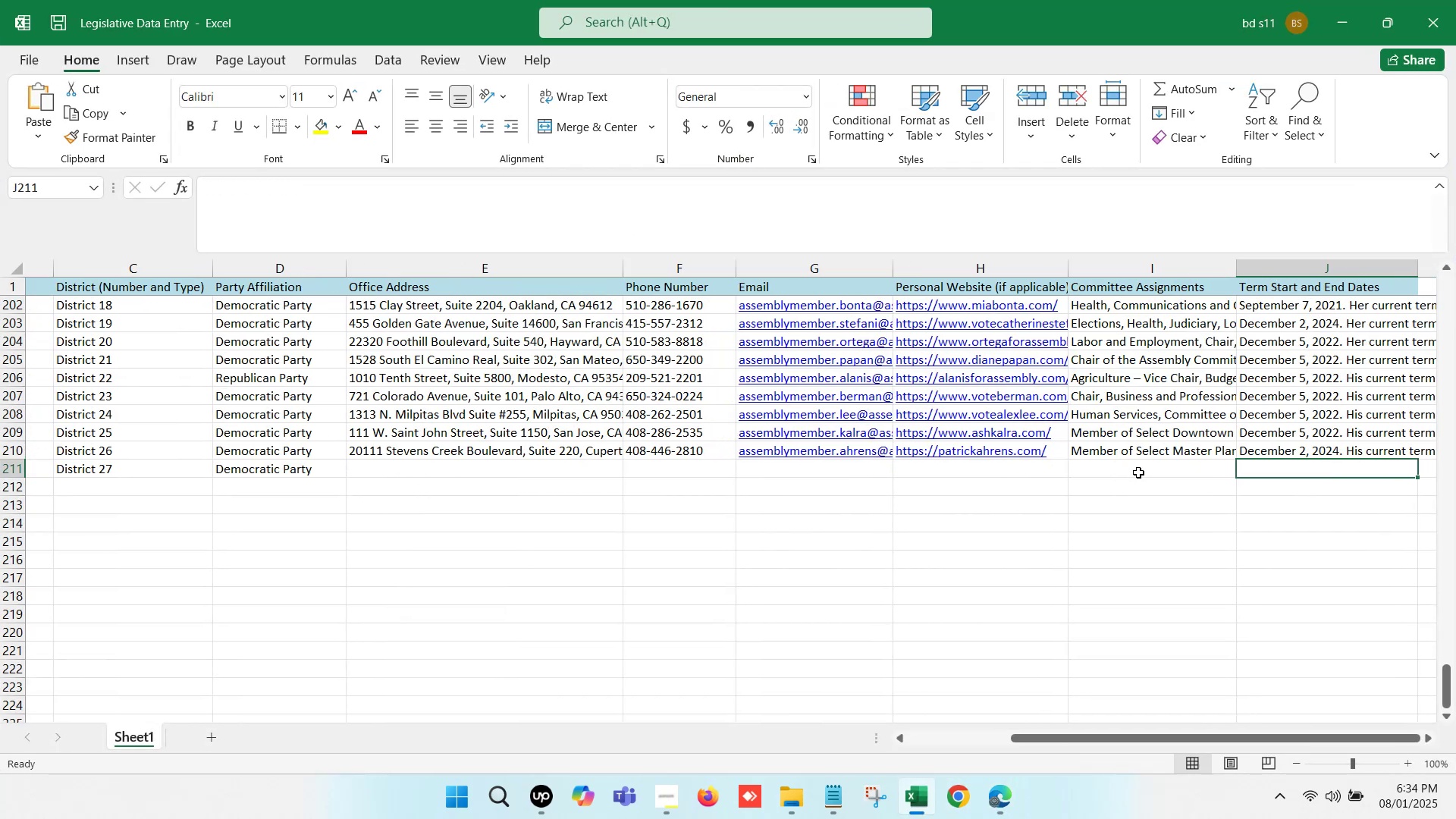 
key(ArrowRight)
 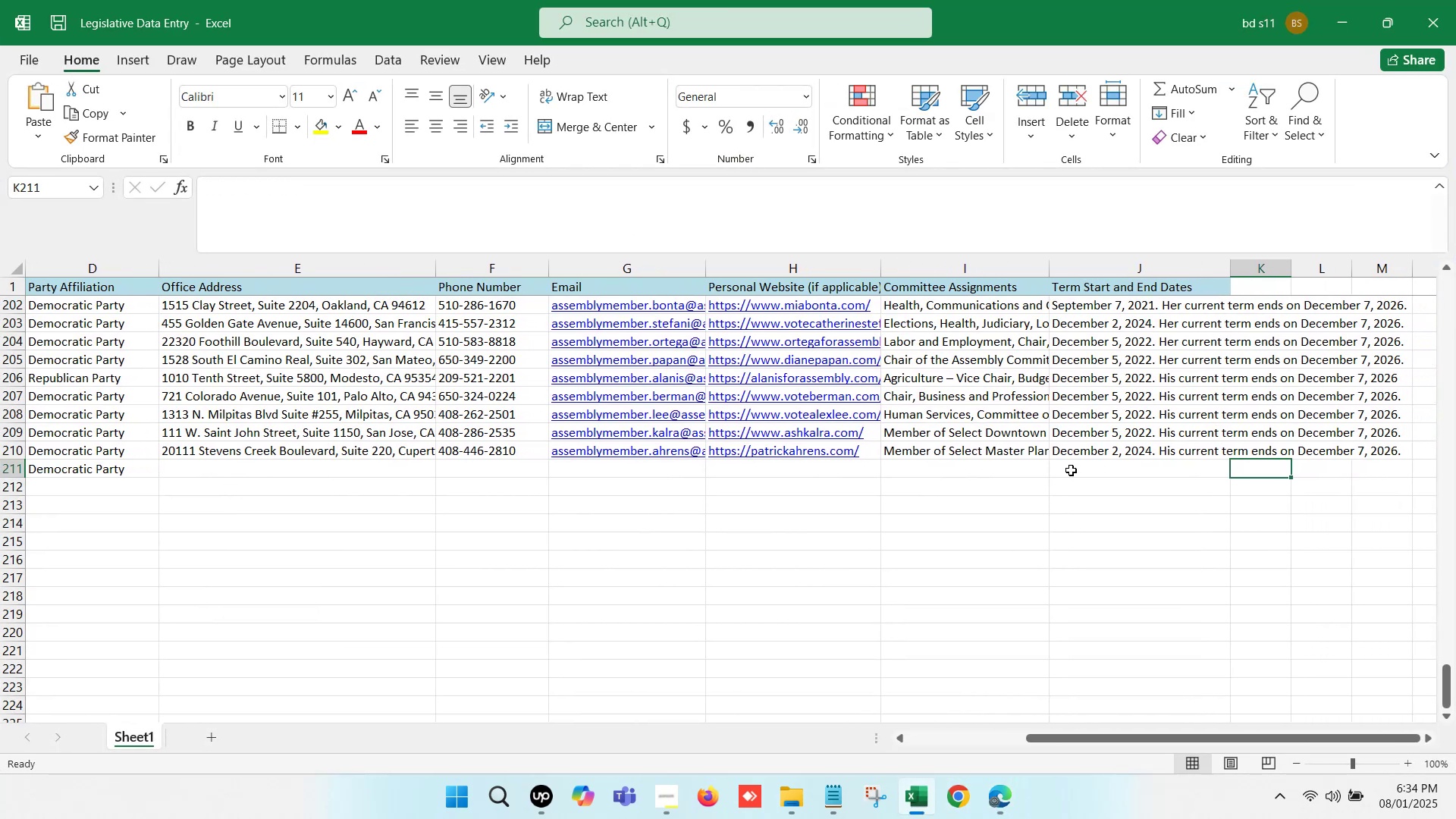 
double_click([1068, 470])
 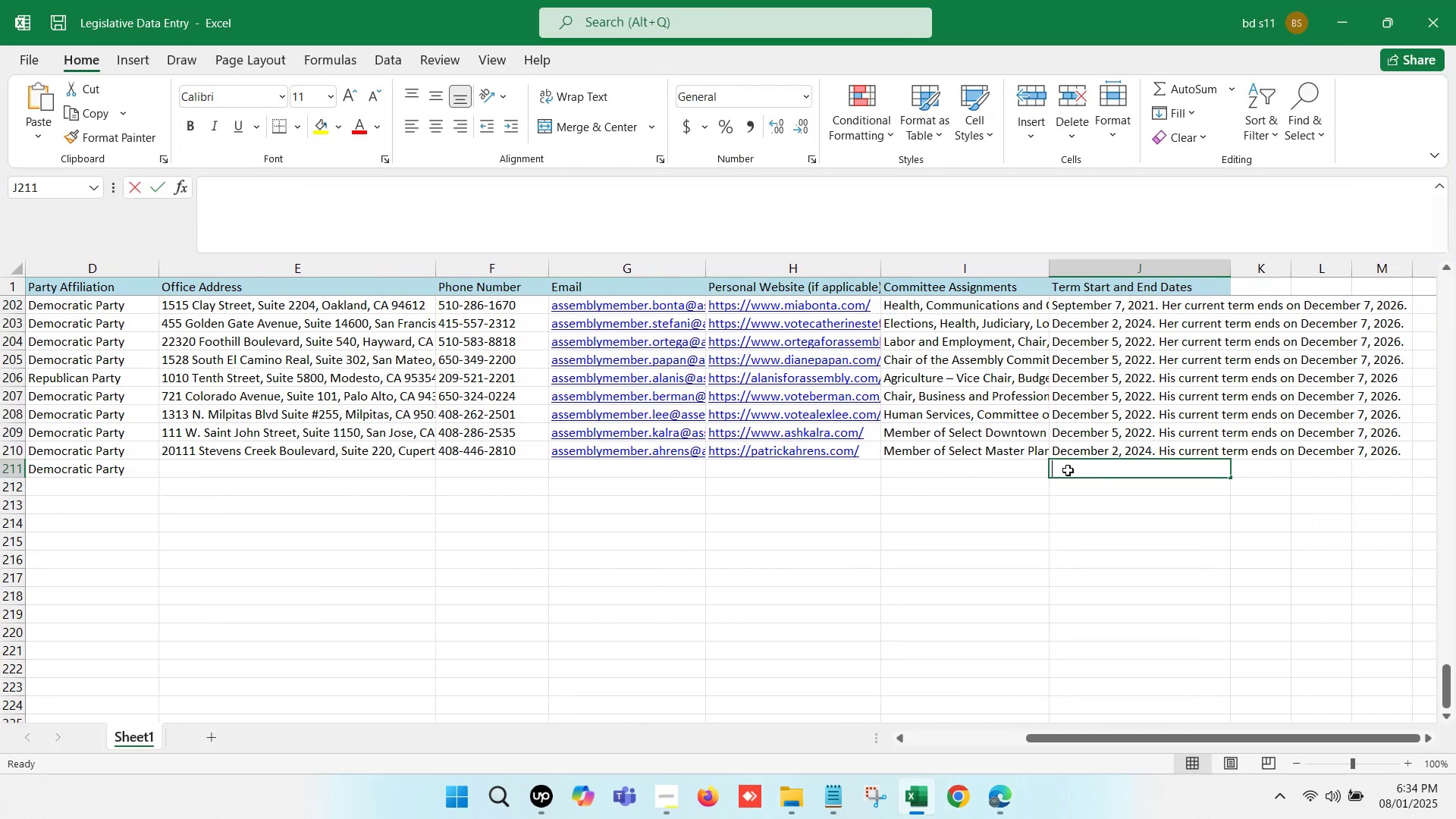 
key(Control+V)
 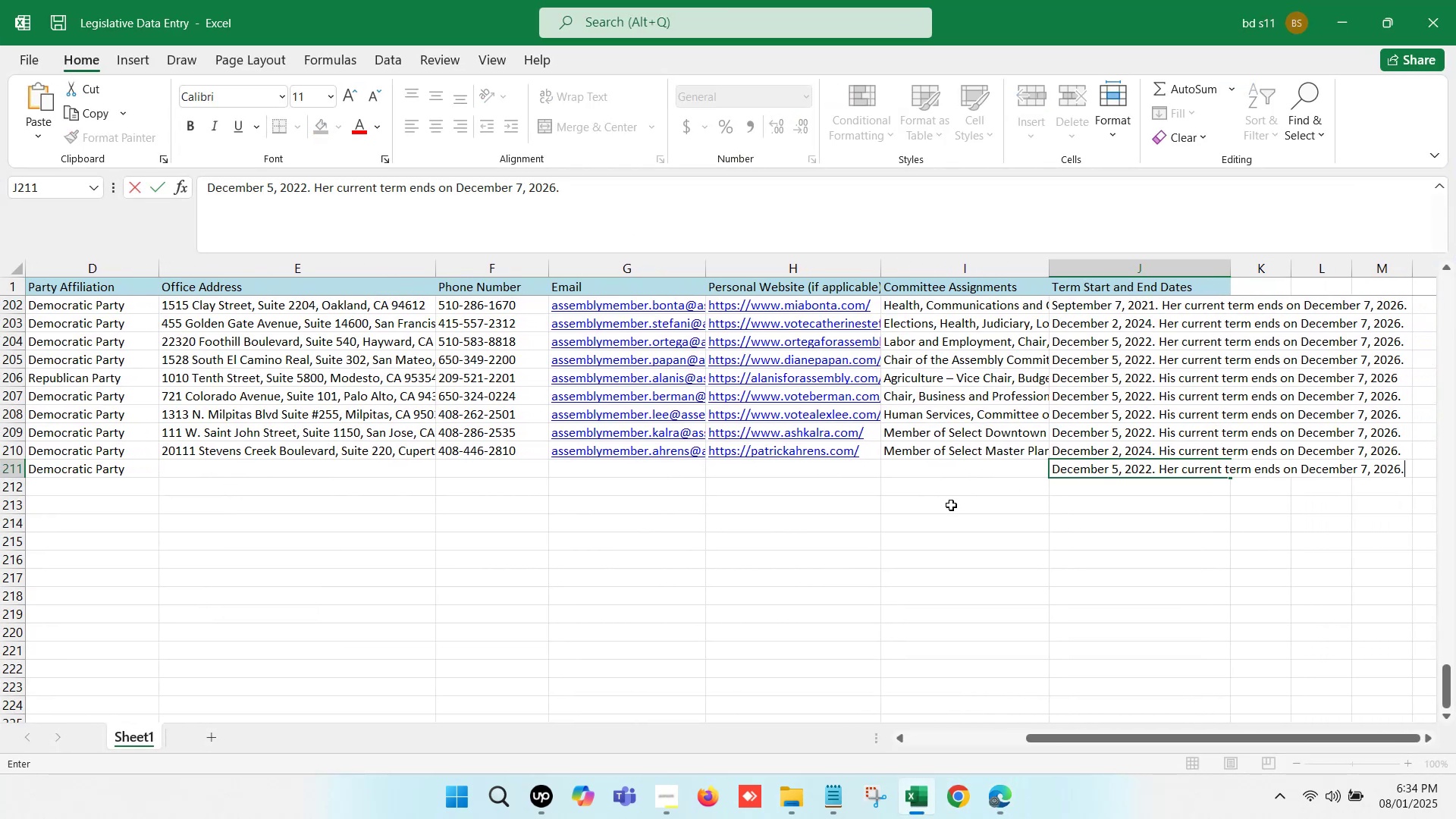 
left_click([951, 505])
 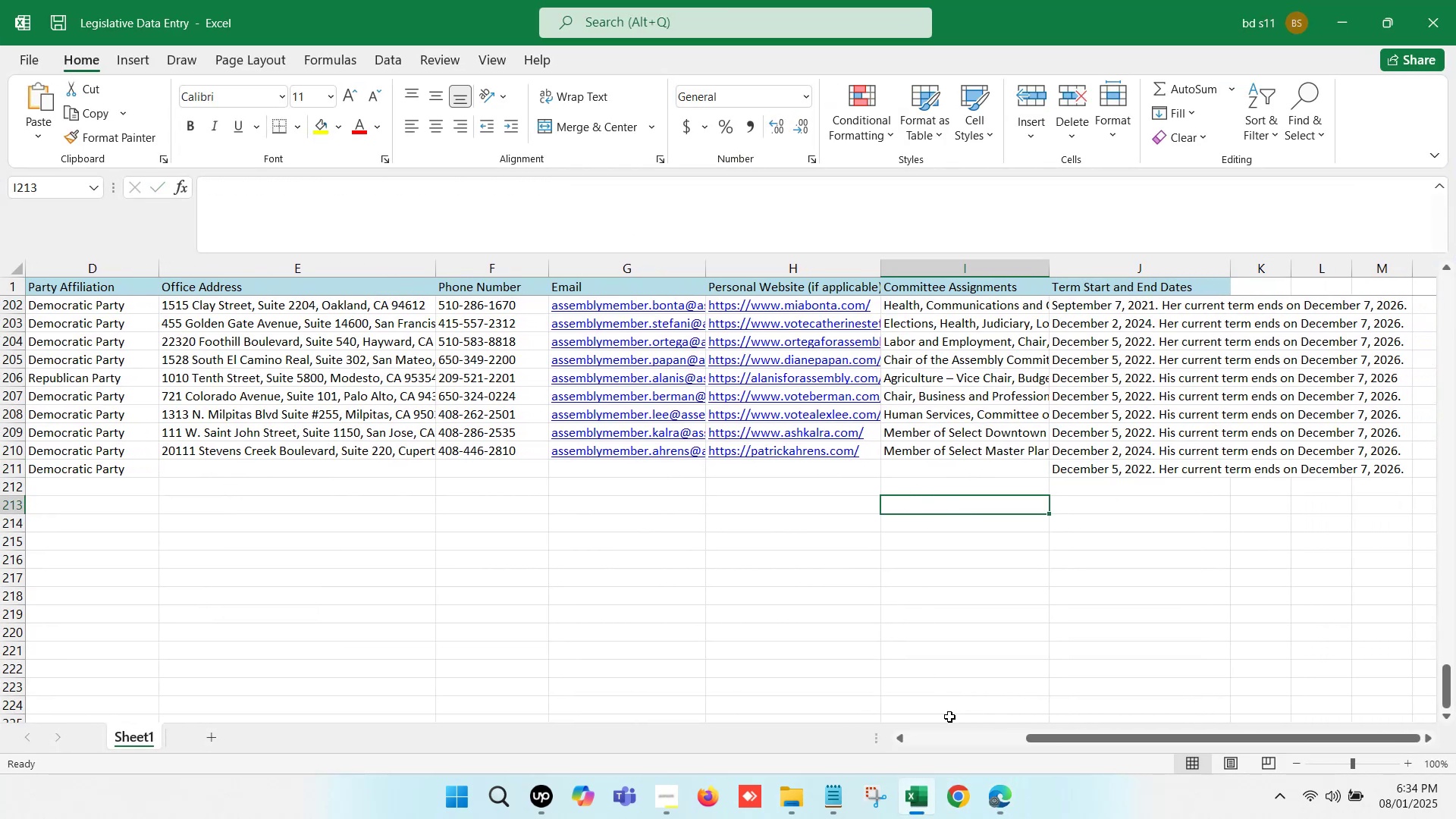 
left_click([990, 818])
 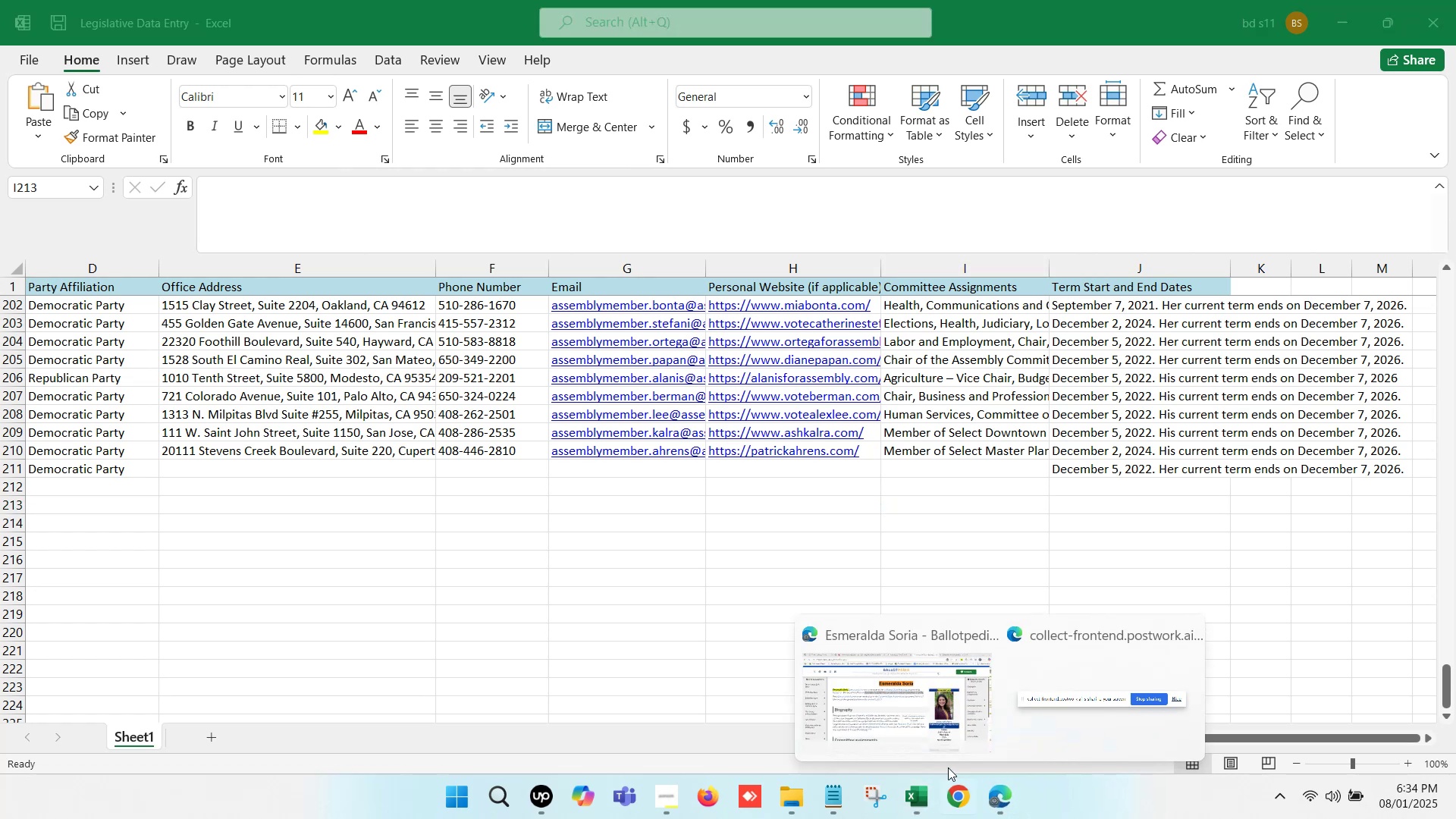 
left_click([887, 717])
 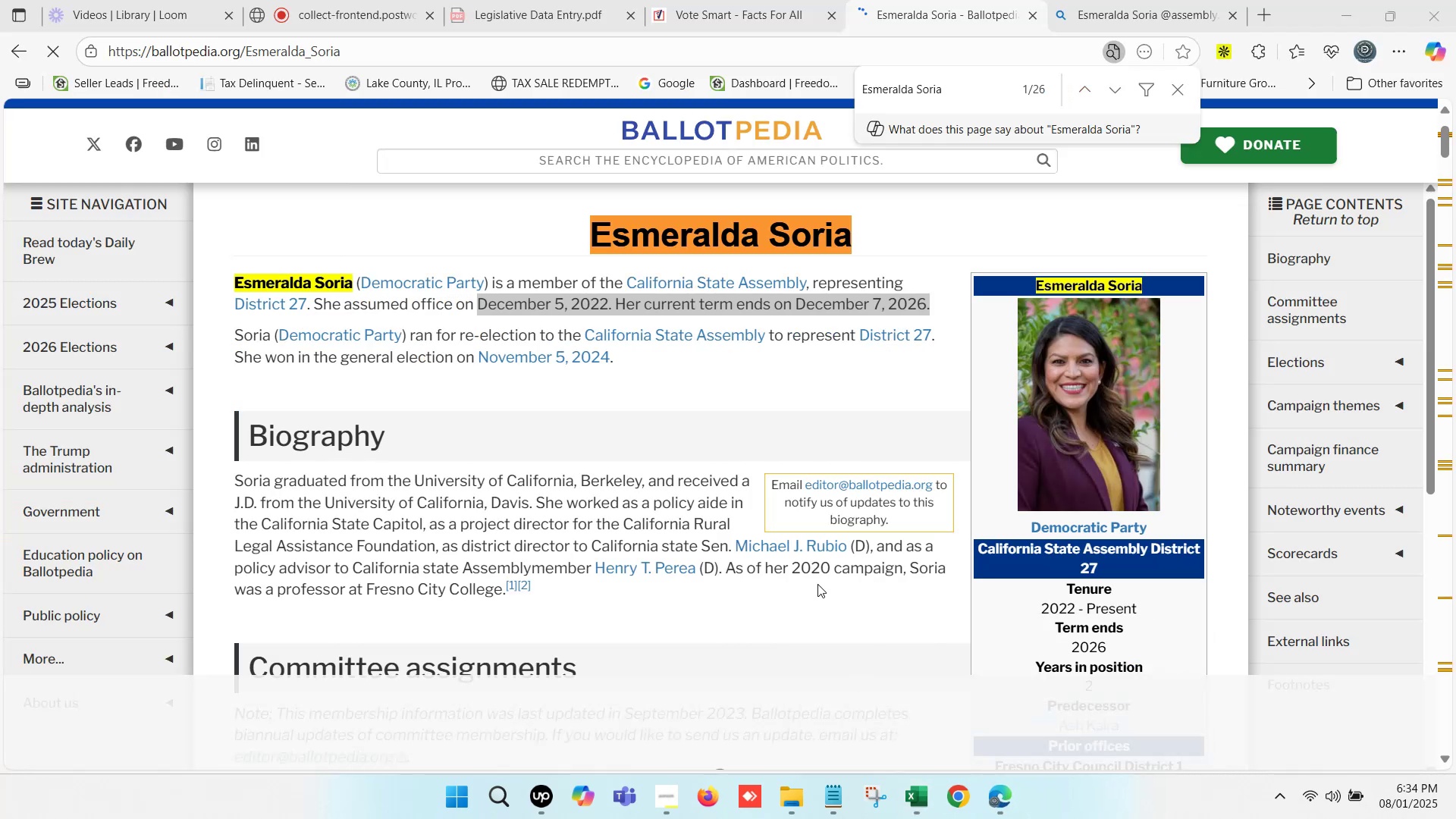 
left_click([1093, 0])
 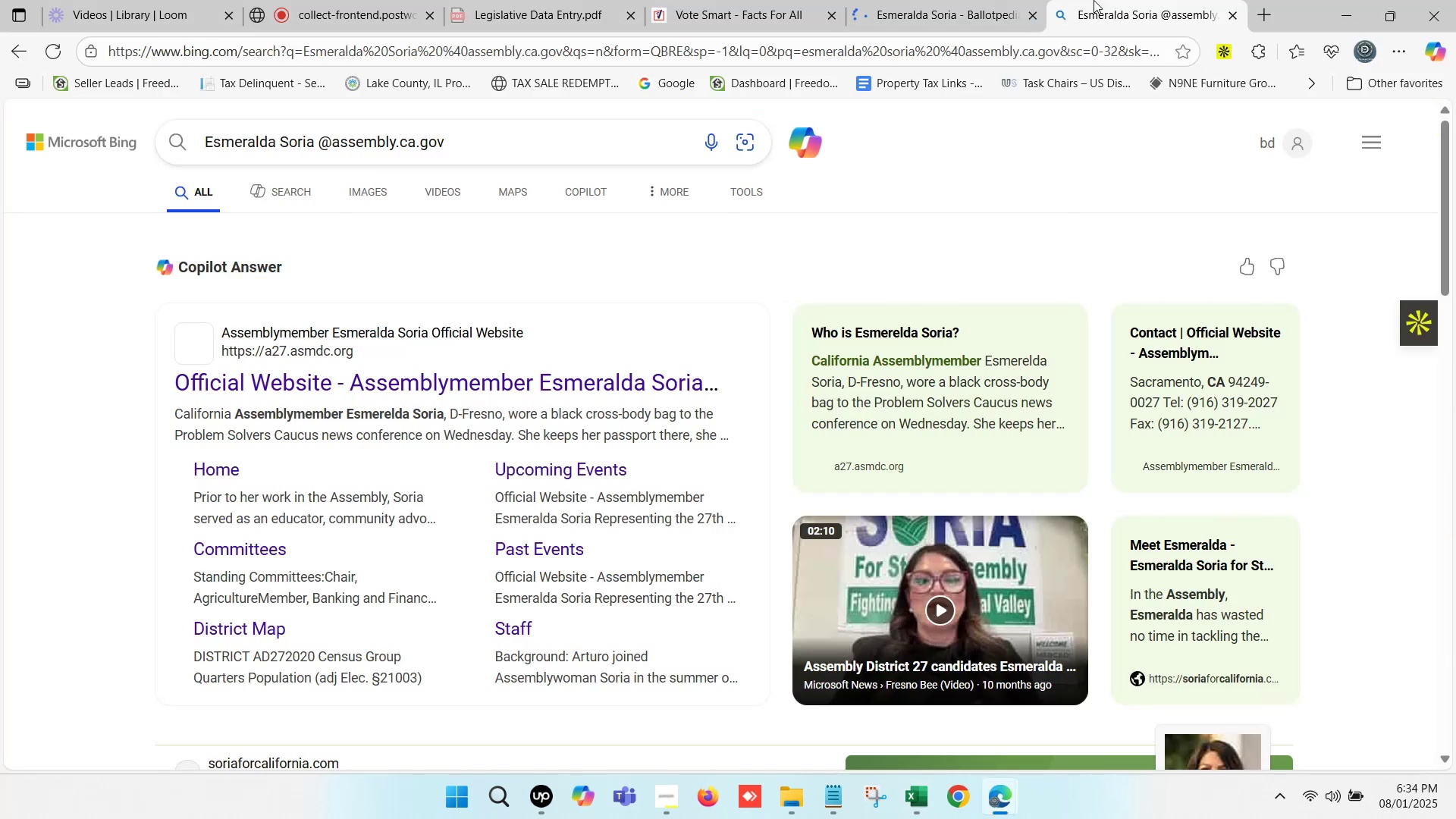 
mouse_move([1066, 26])
 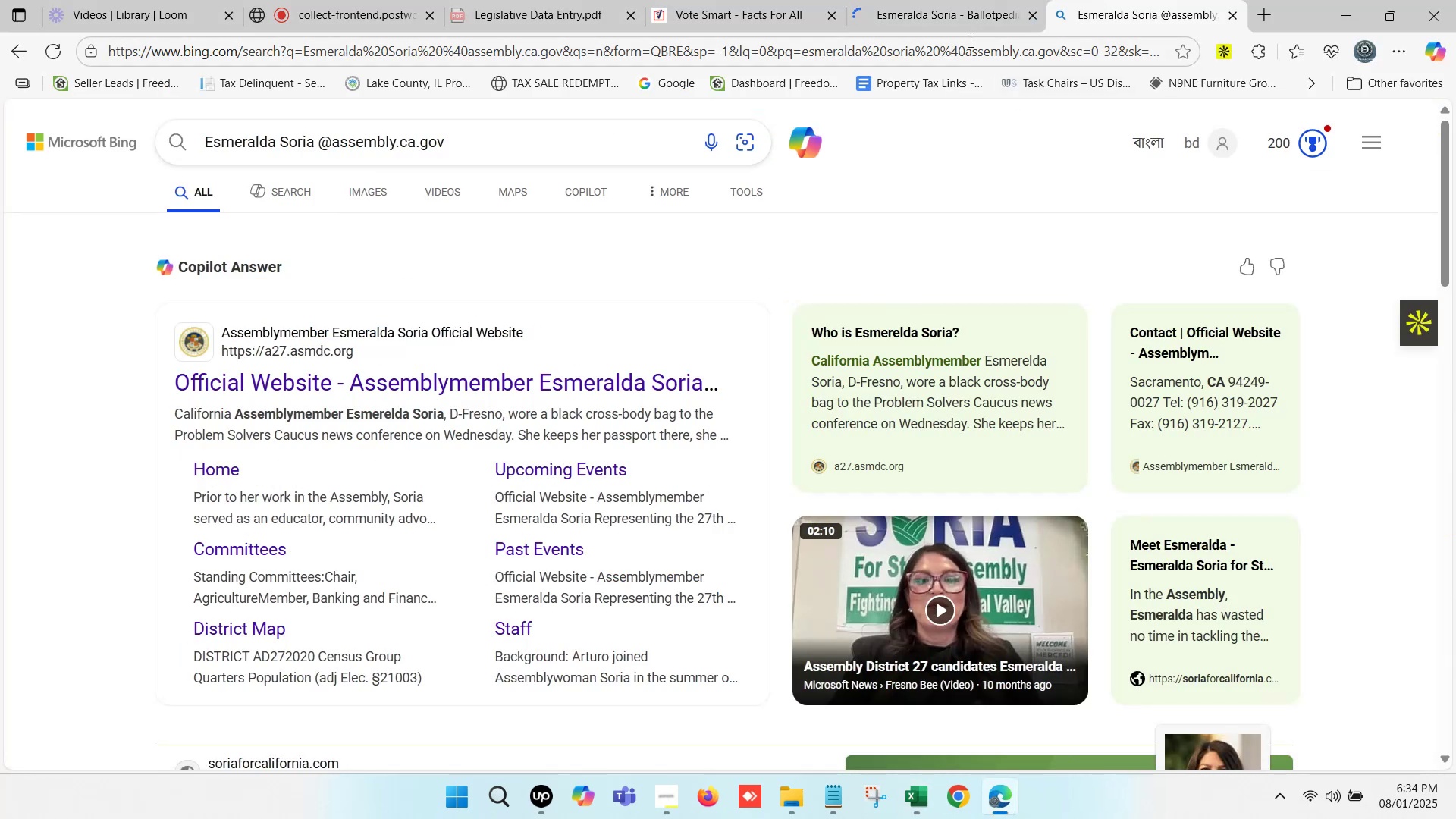 
left_click([936, 0])
 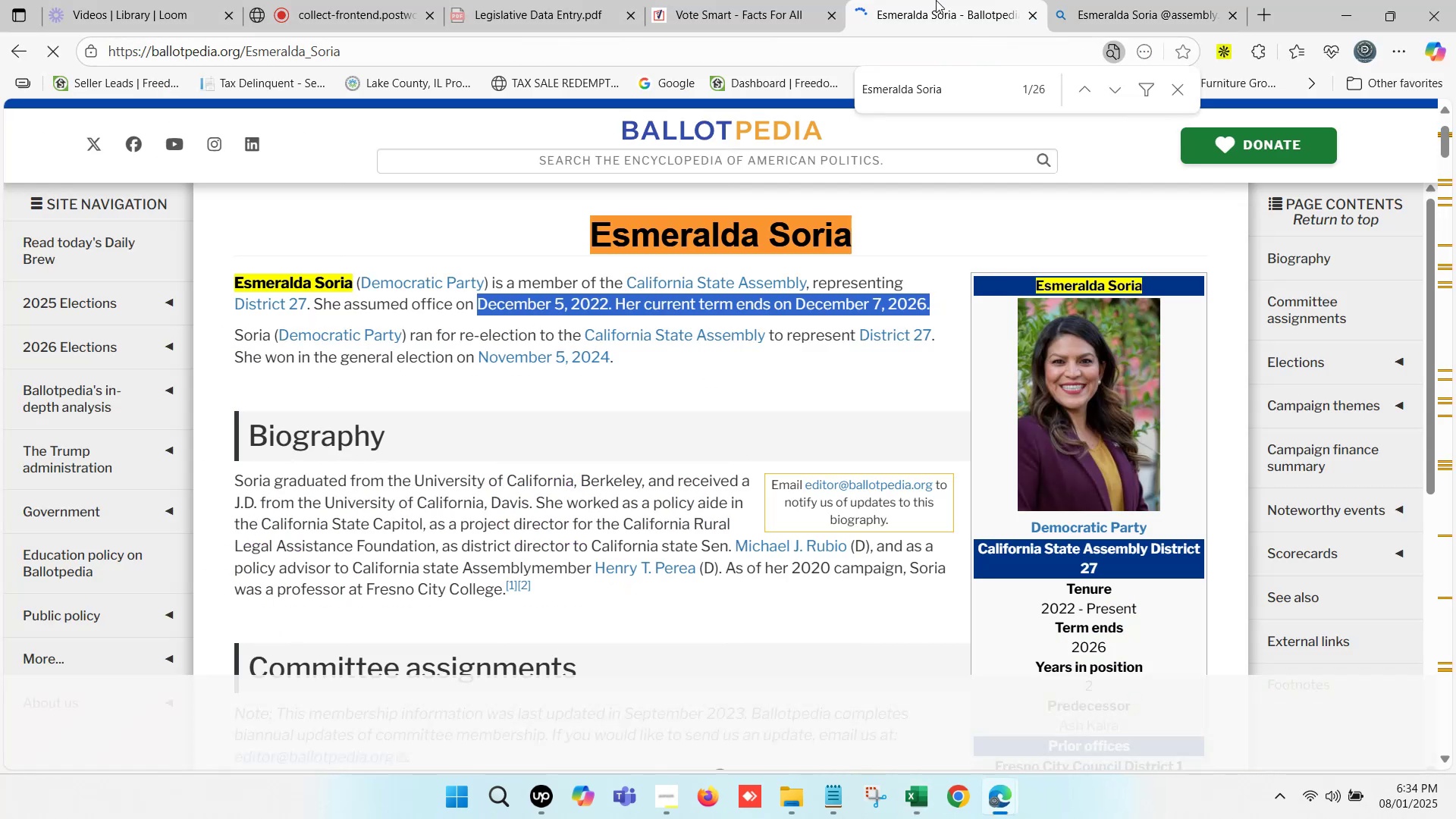 
scroll: coordinate [1098, 486], scroll_direction: down, amount: 6.0
 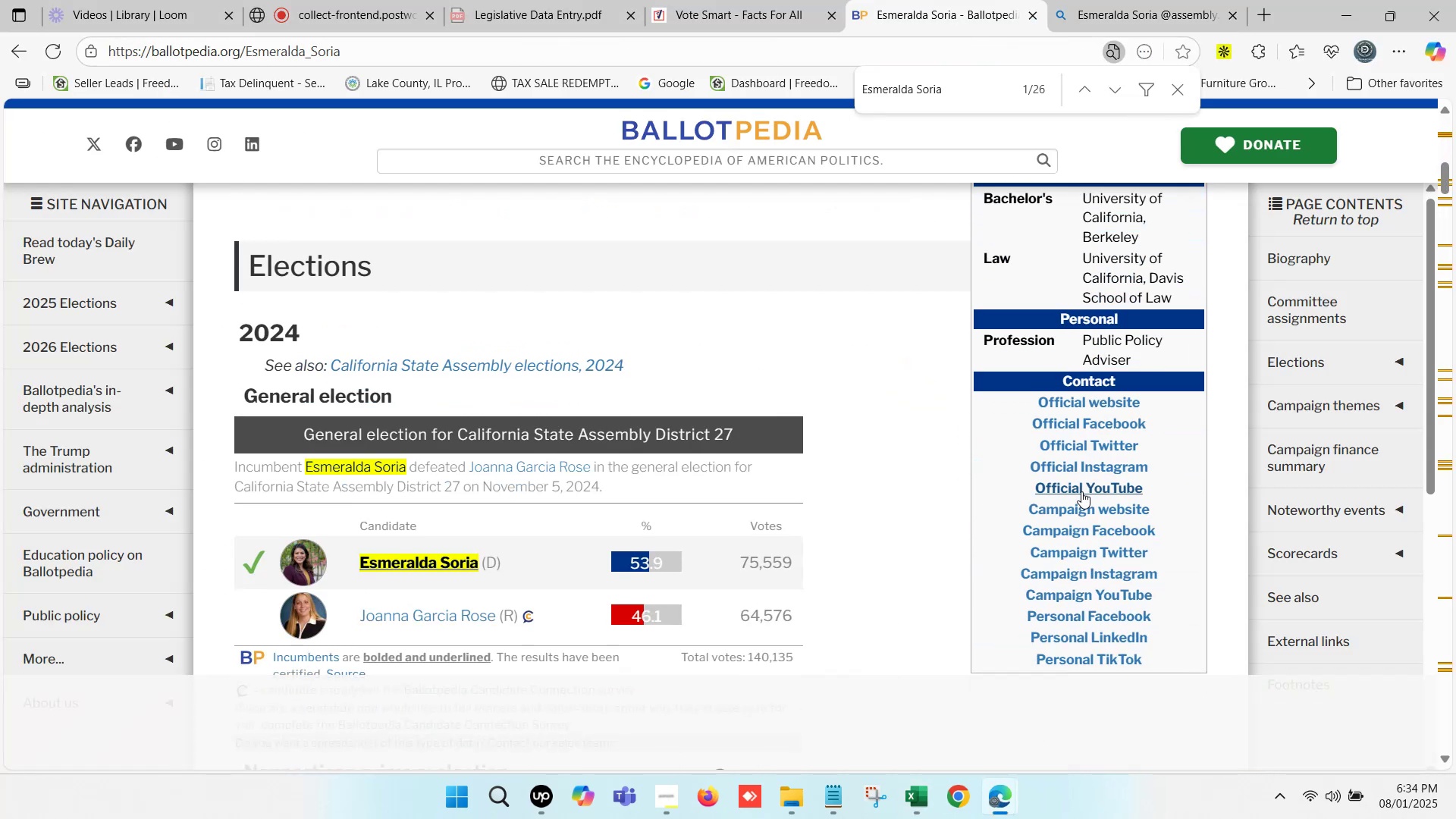 
hold_key(key=ControlLeft, duration=1.19)
left_click([1078, 510])
 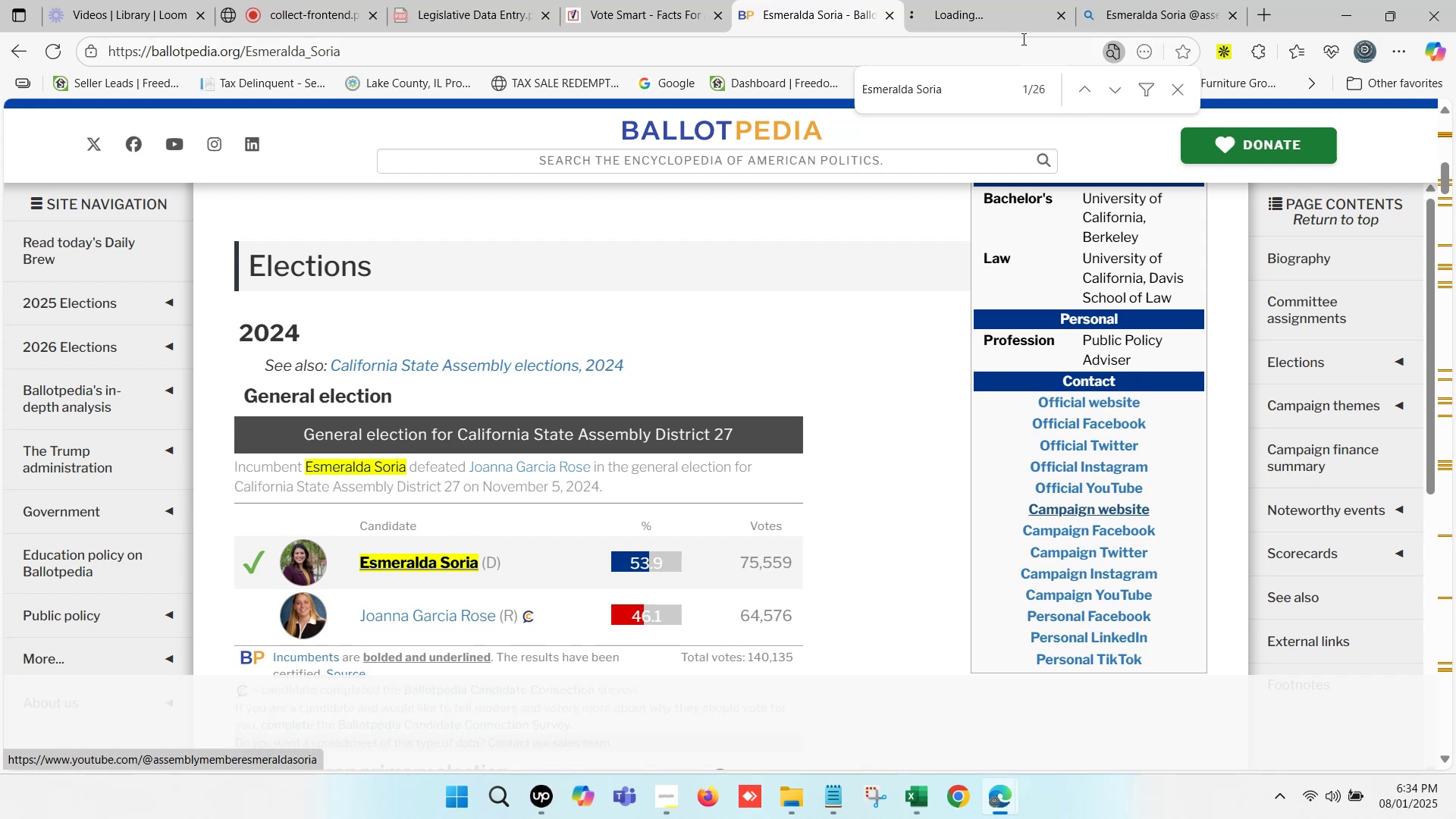 
left_click([987, 0])
 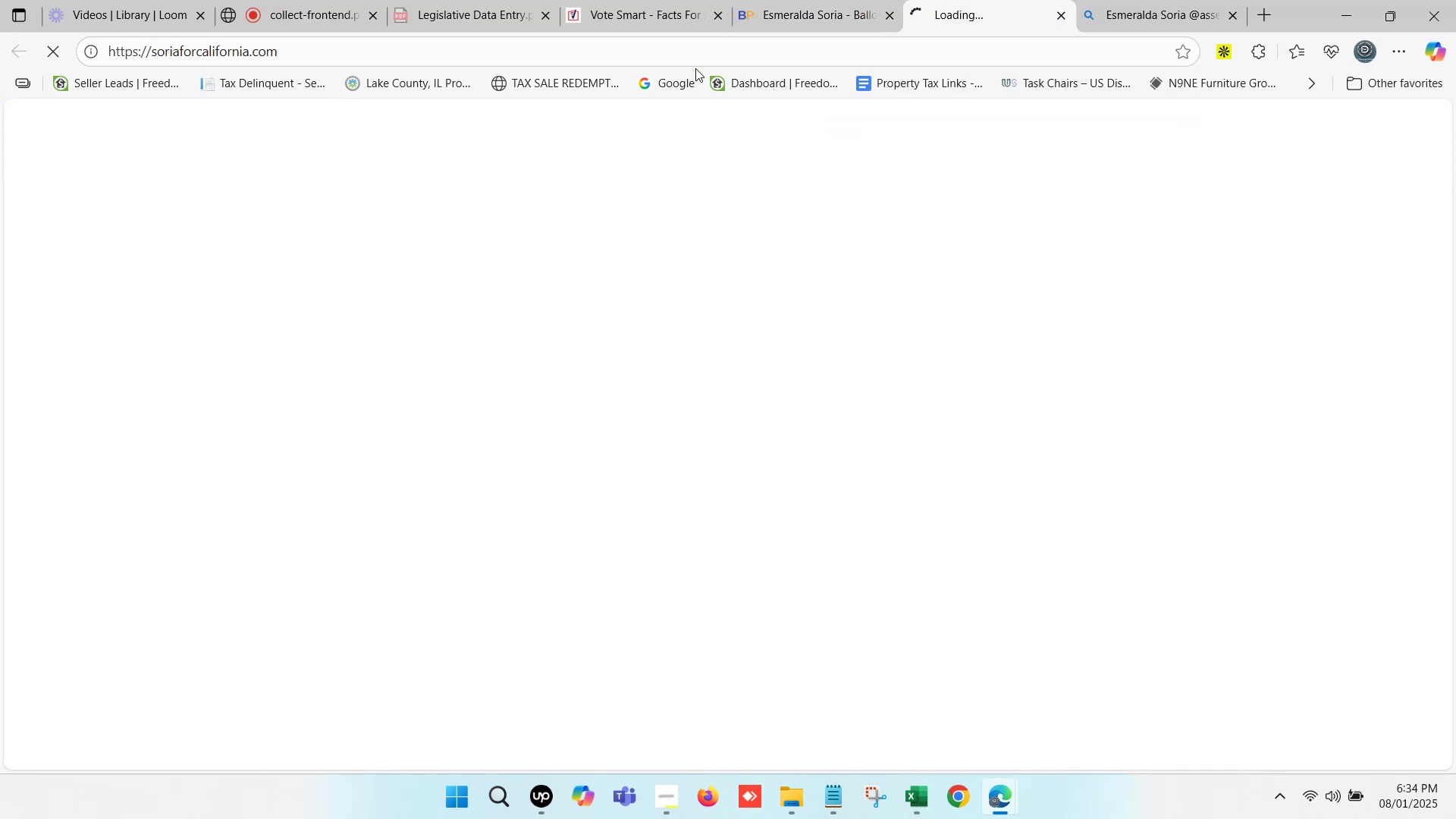 
left_click([686, 52])
 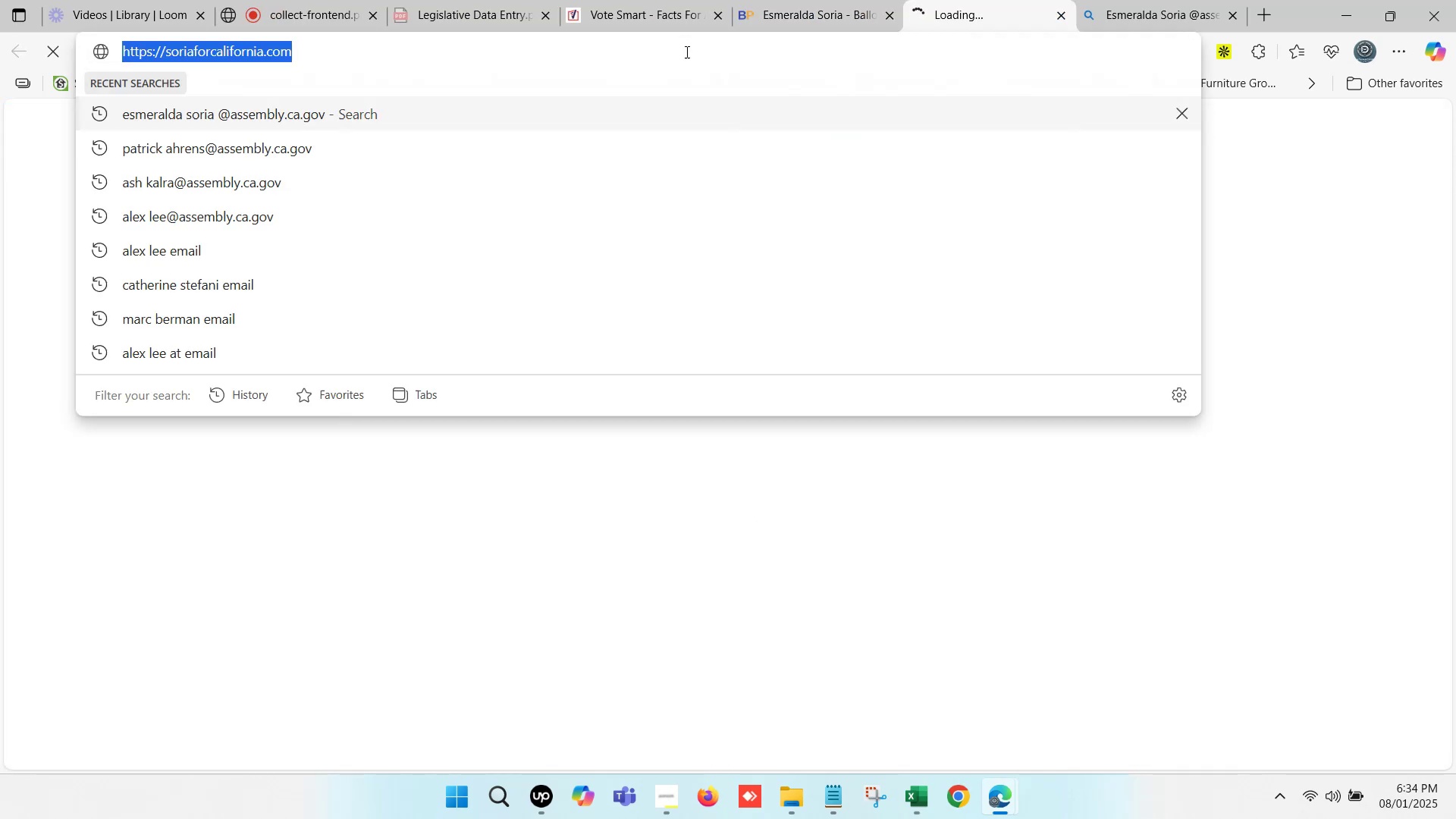 
key(Control+C)
 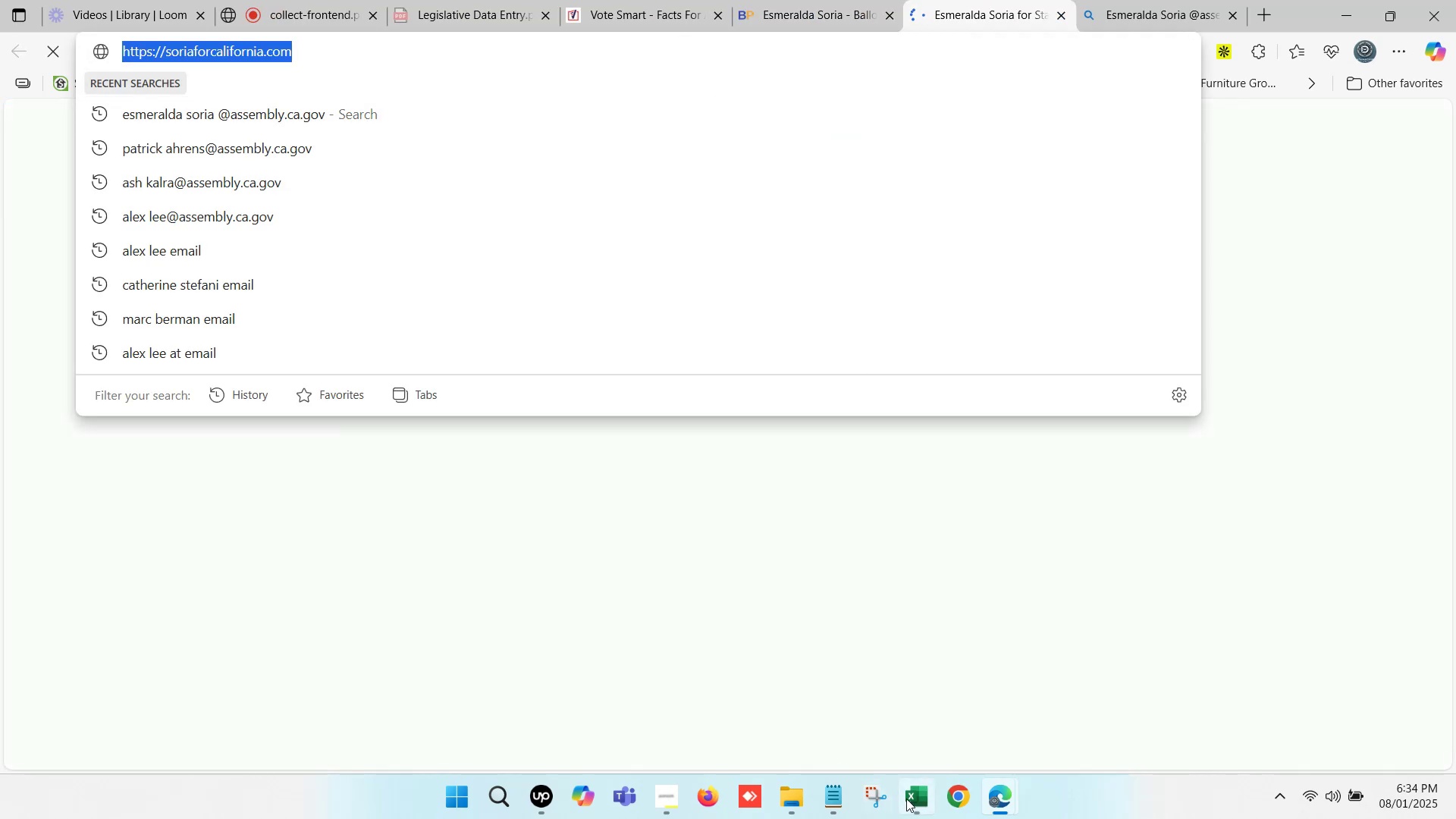 
left_click([914, 800])
 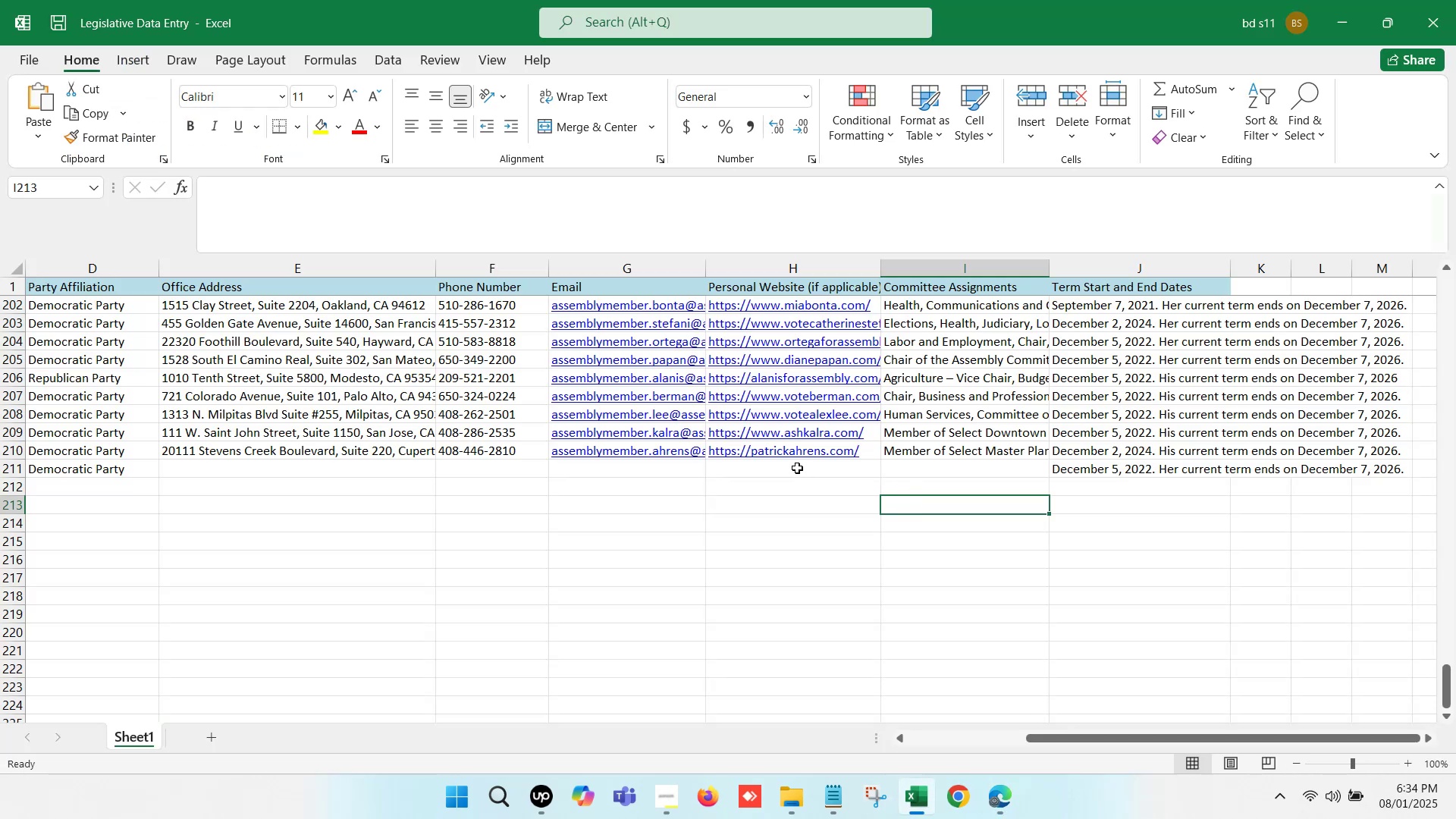 
double_click([797, 468])
 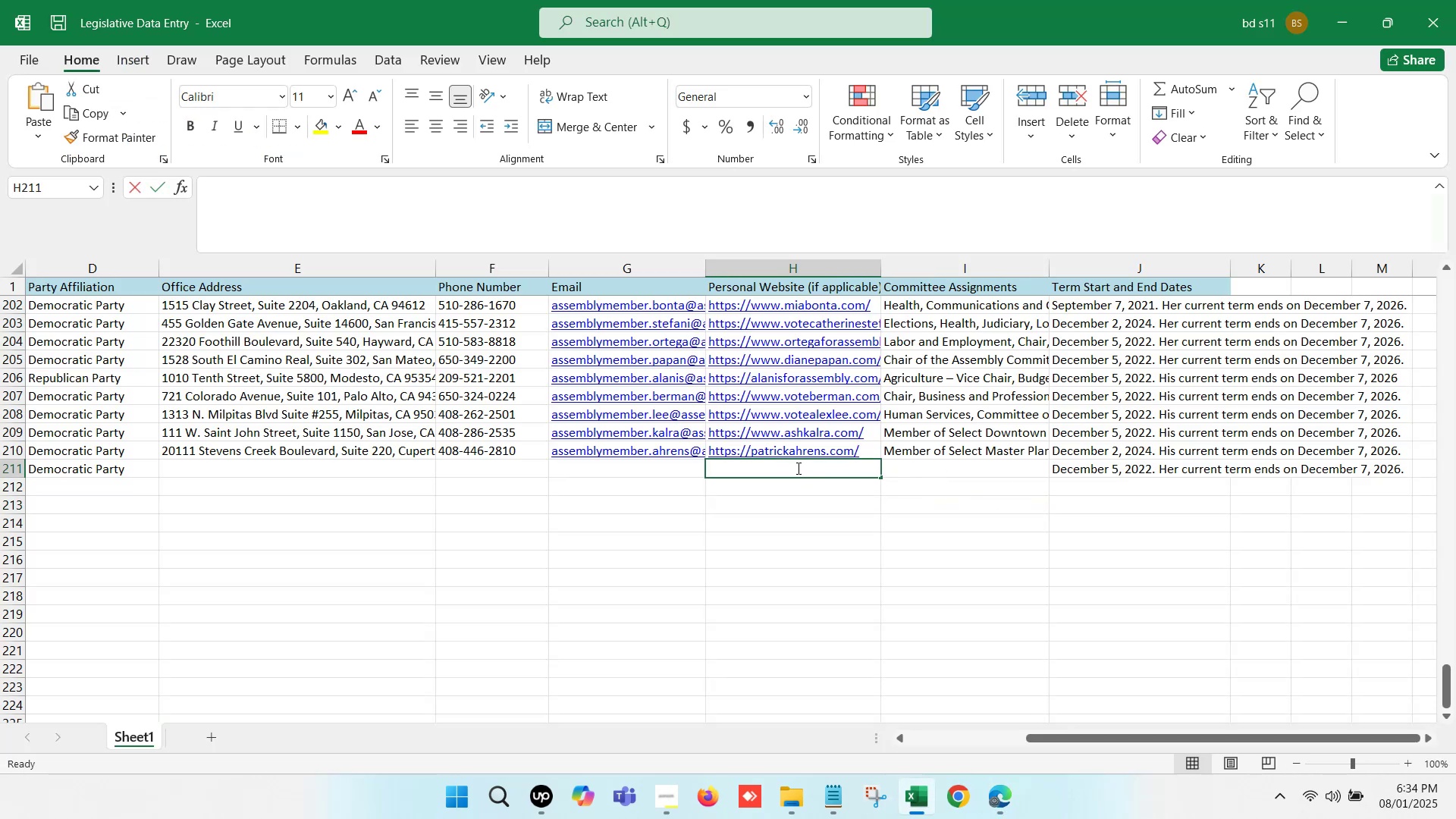 
key(Control+V)
 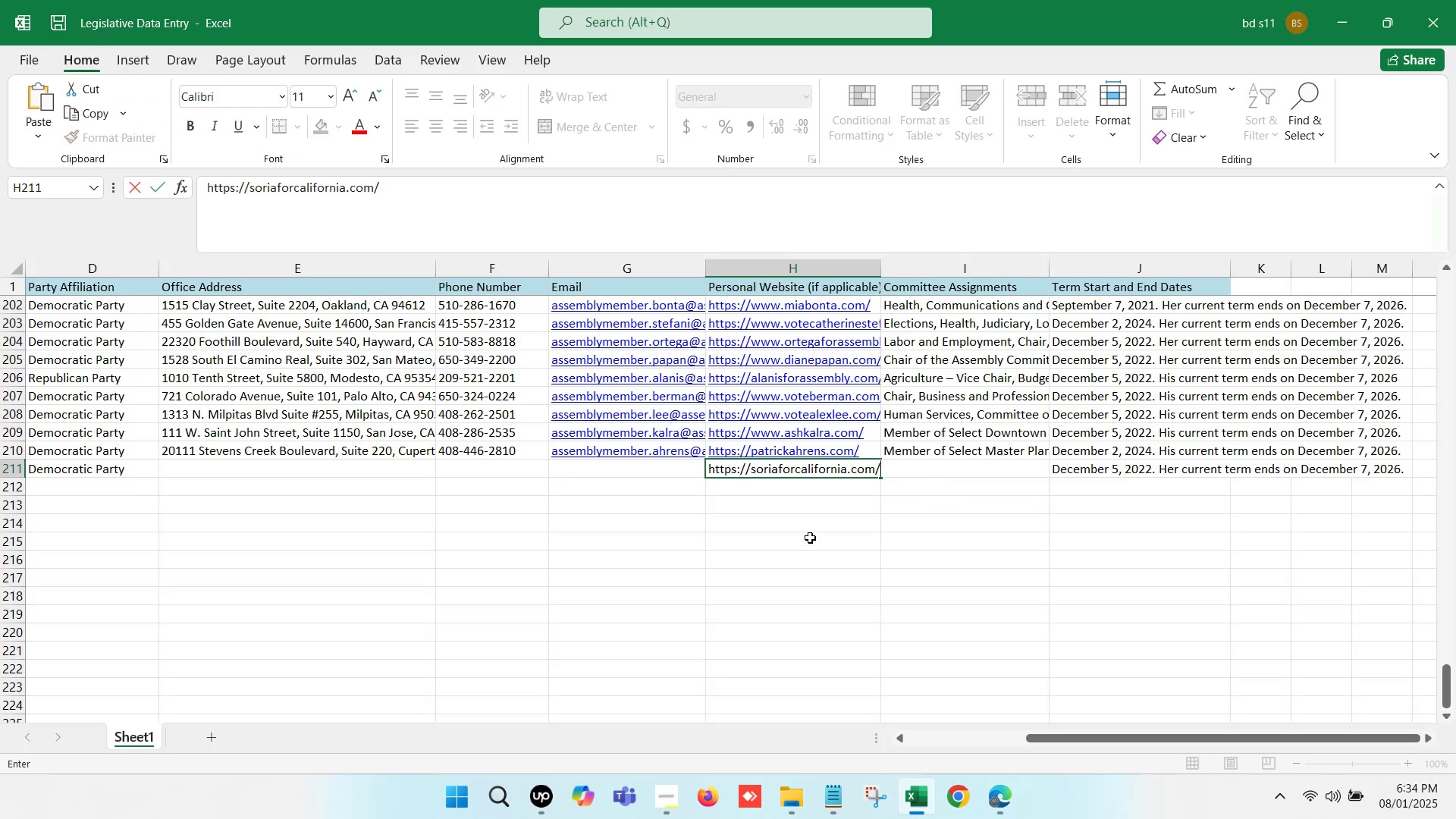 
left_click([810, 538])
 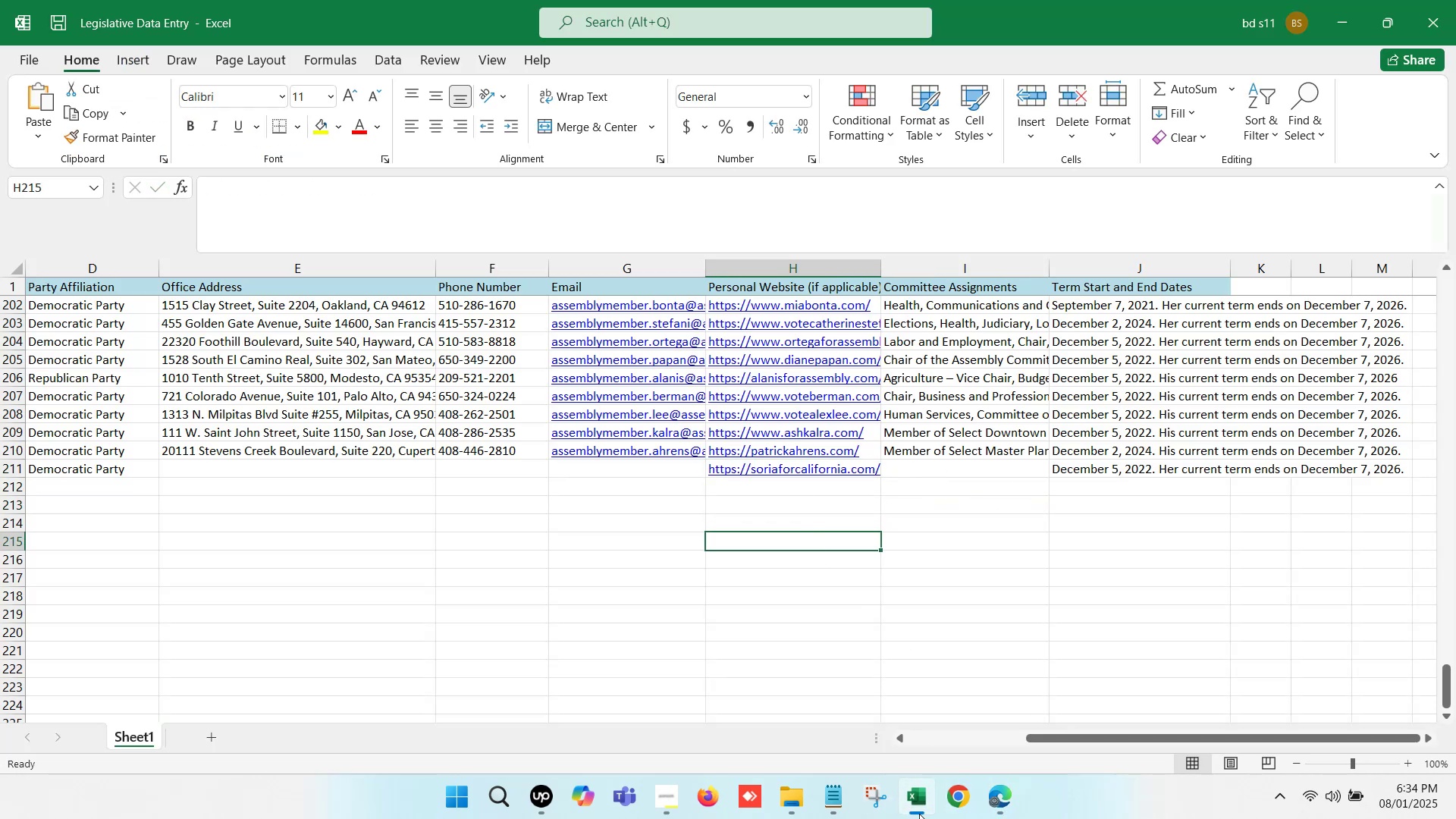 
left_click([1106, 0])
 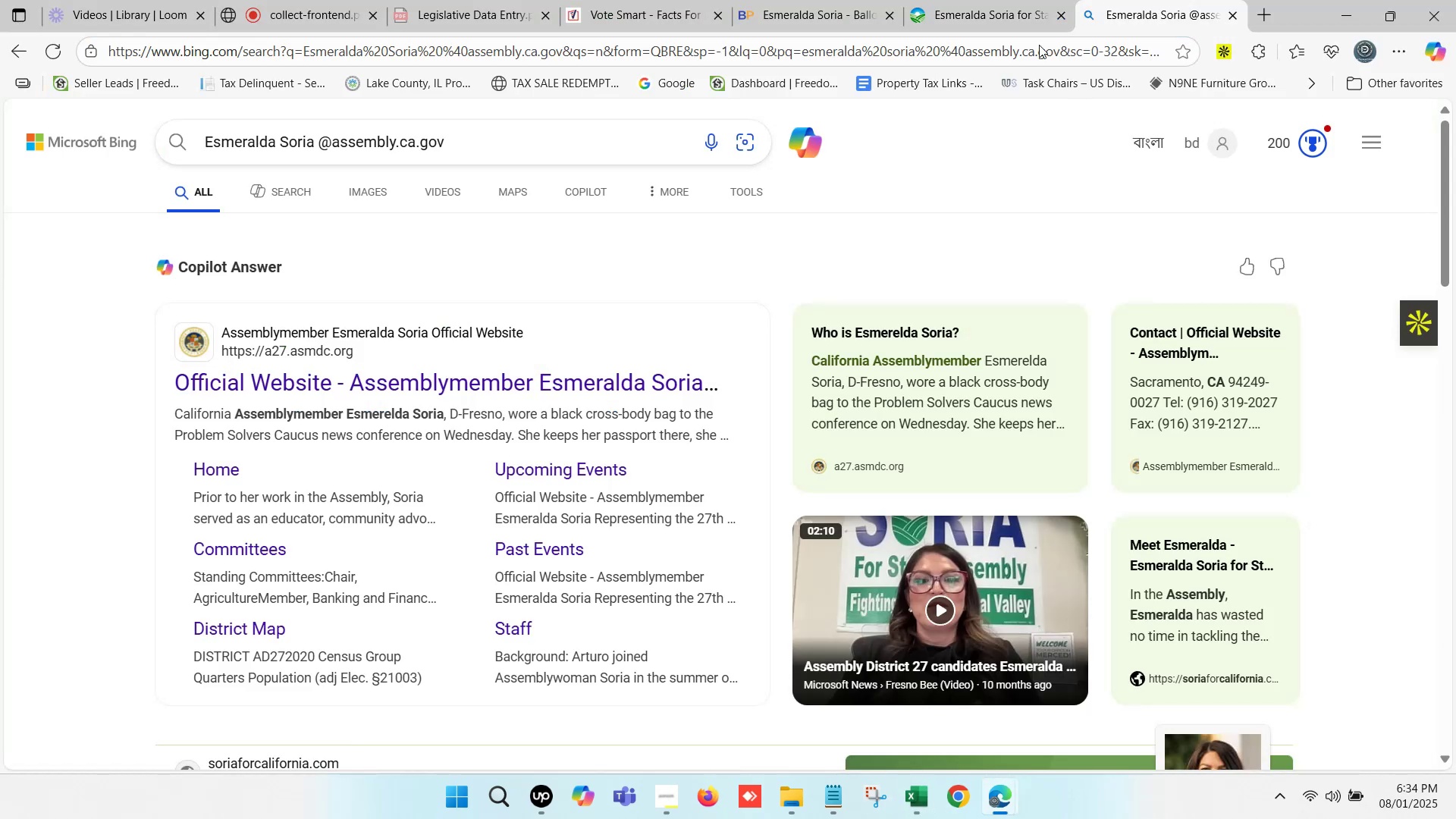 
scroll: coordinate [353, 397], scroll_direction: down, amount: 8.0
 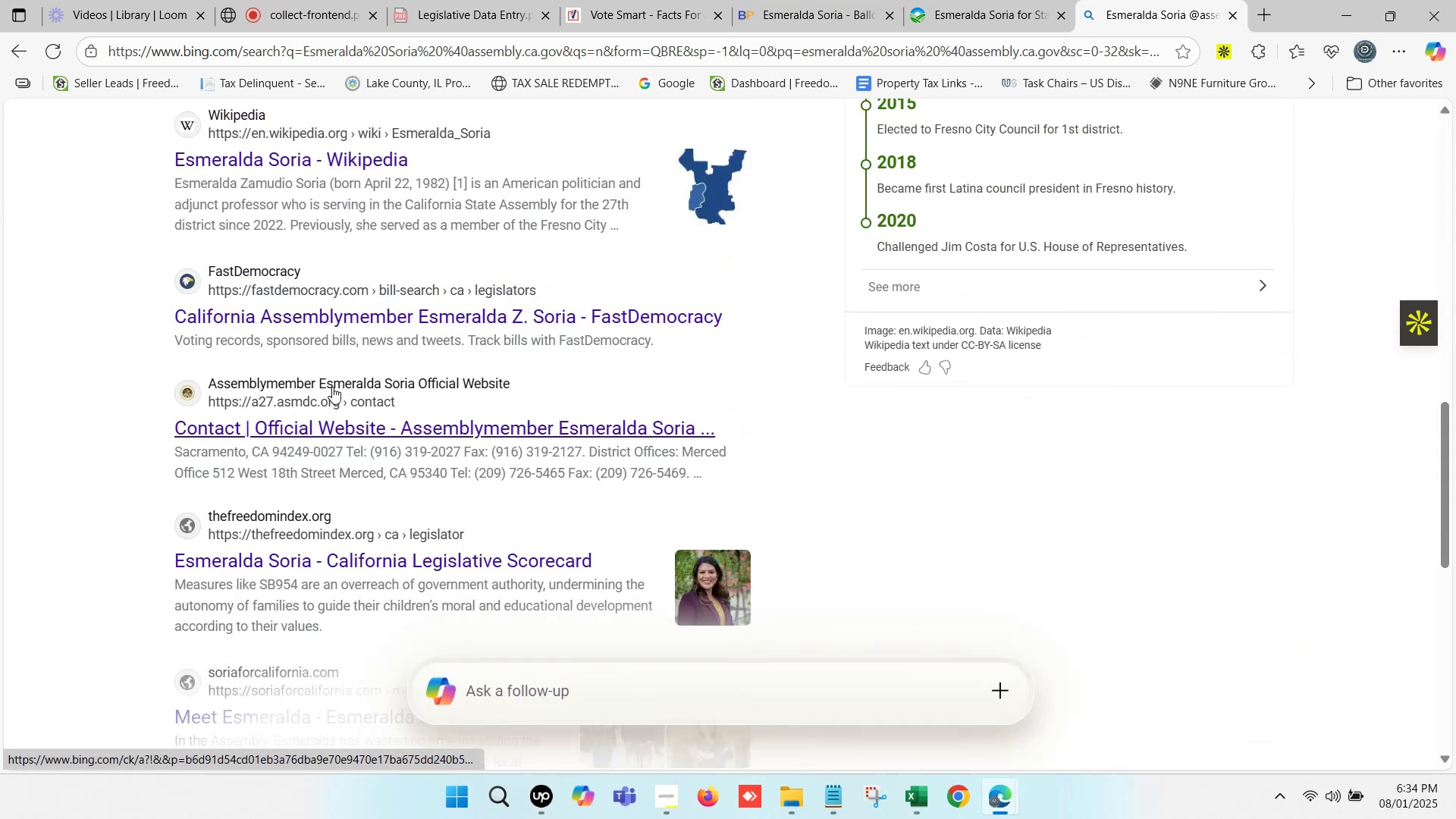 
scroll: coordinate [329, 382], scroll_direction: none, amount: 0.0
 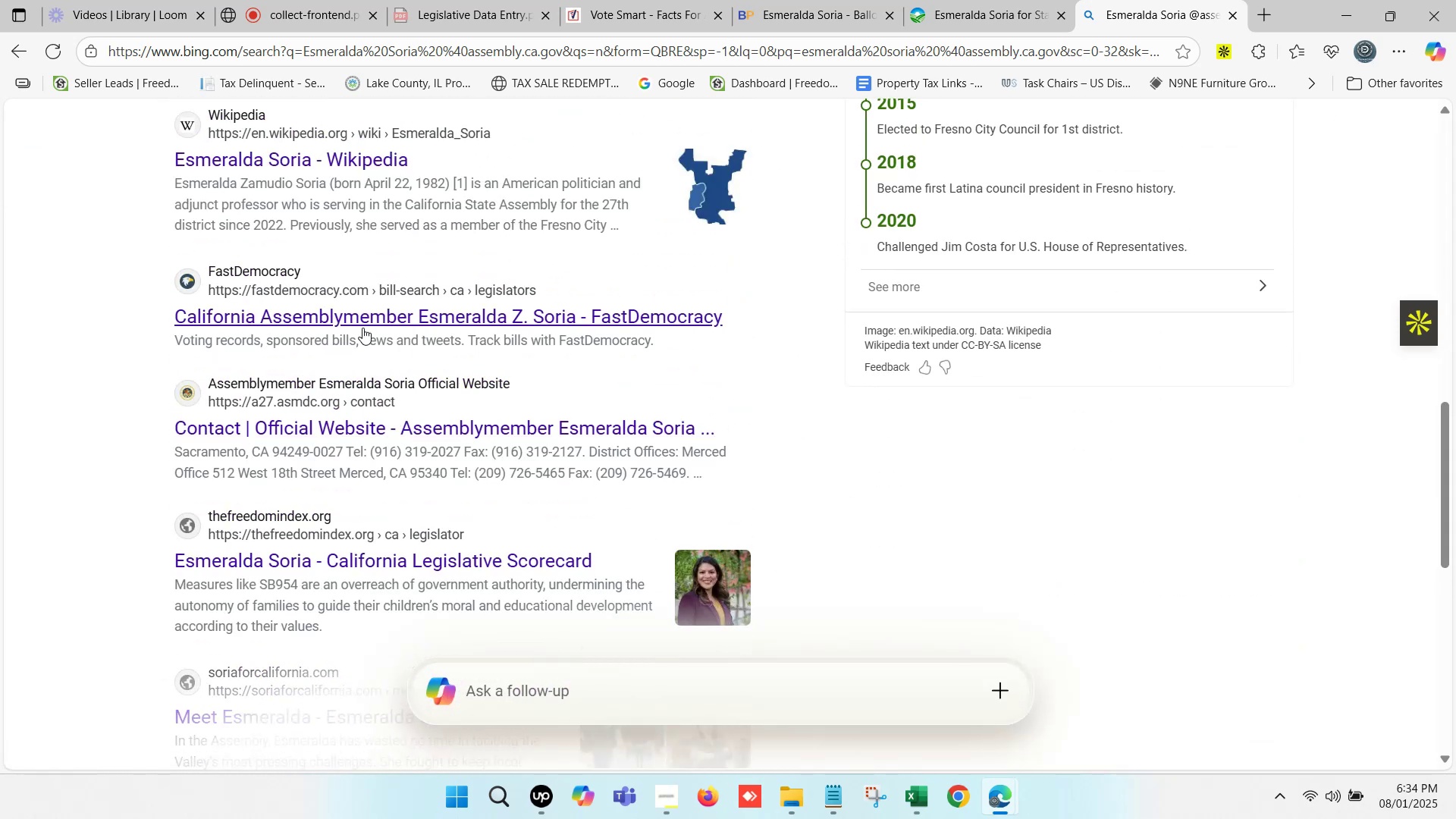 
hold_key(key=ControlLeft, duration=0.53)
left_click([366, 322])
 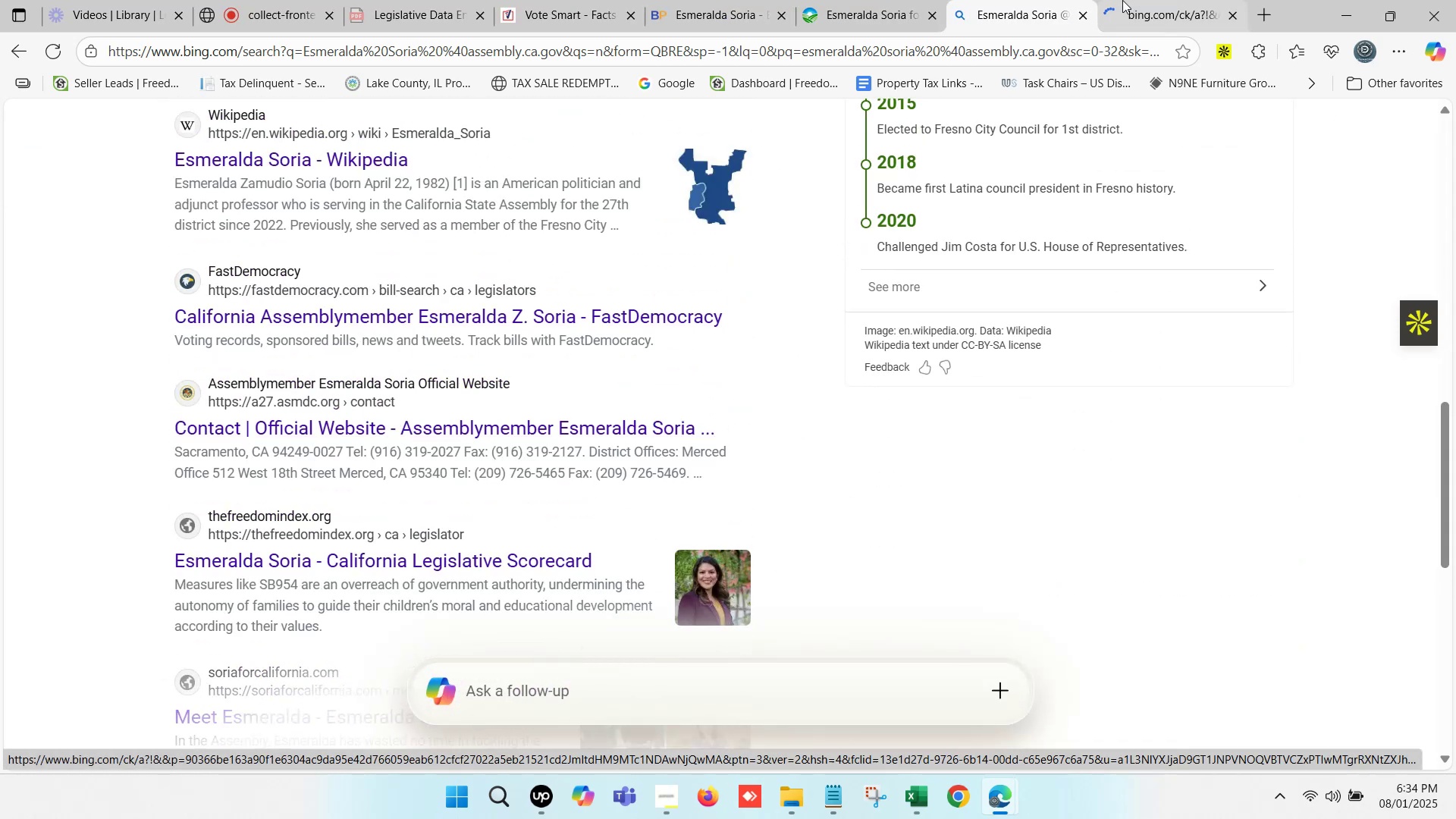 
double_click([1138, 0])
 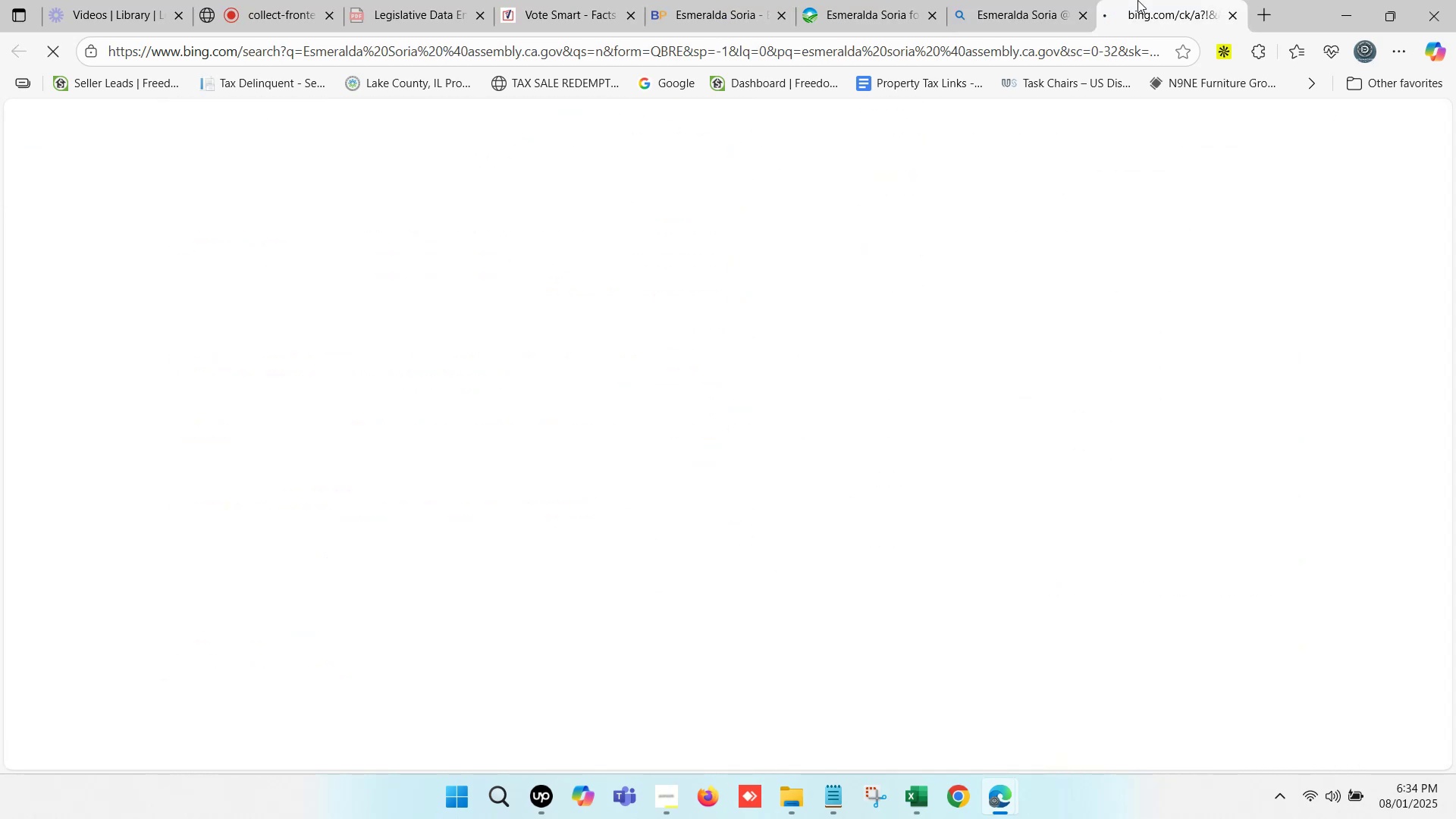 
triple_click([1138, 0])
 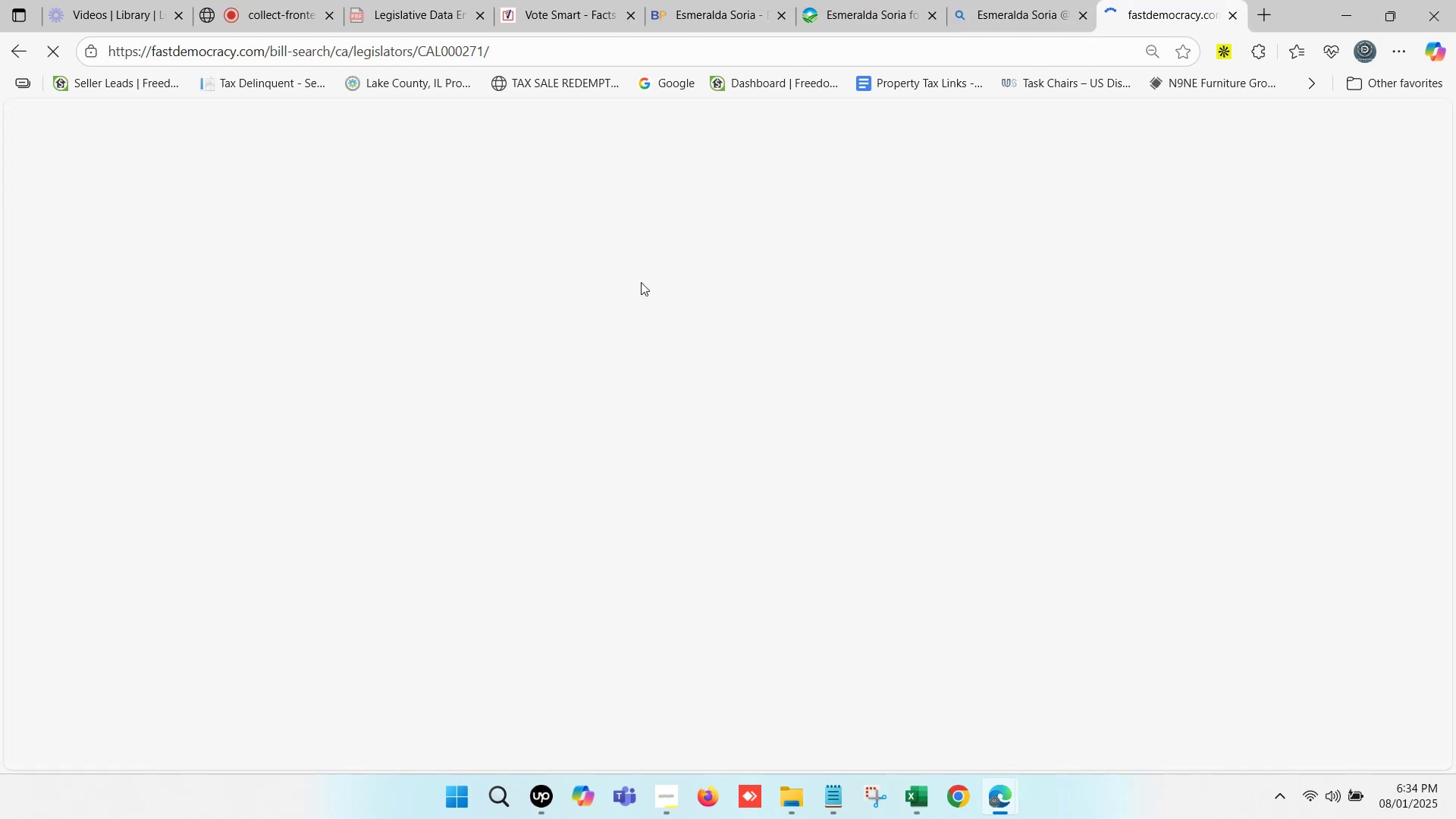 
scroll: coordinate [479, 419], scroll_direction: down, amount: 3.0
 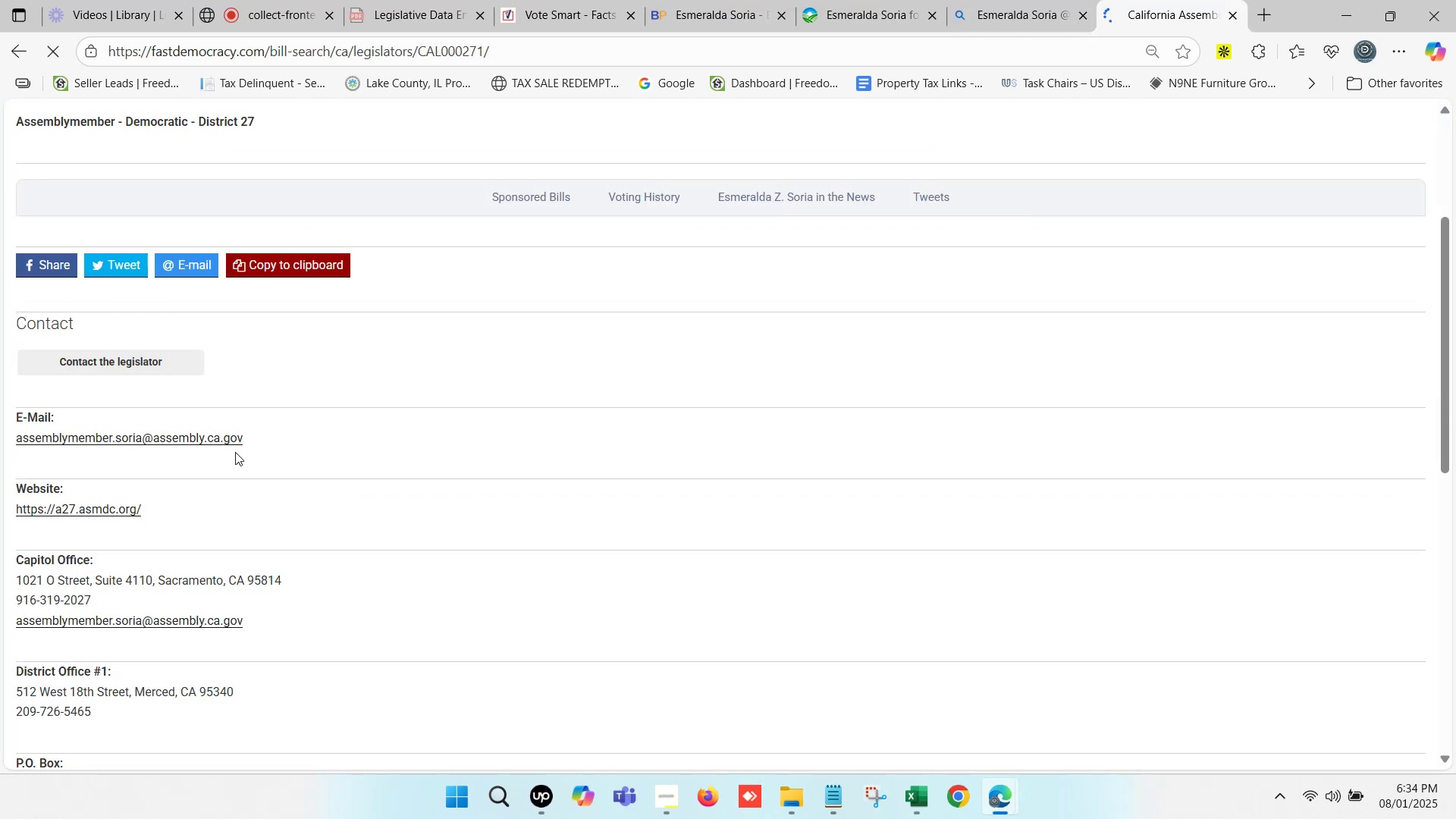 
left_click_drag(start_coordinate=[259, 441], to_coordinate=[23, 438])
 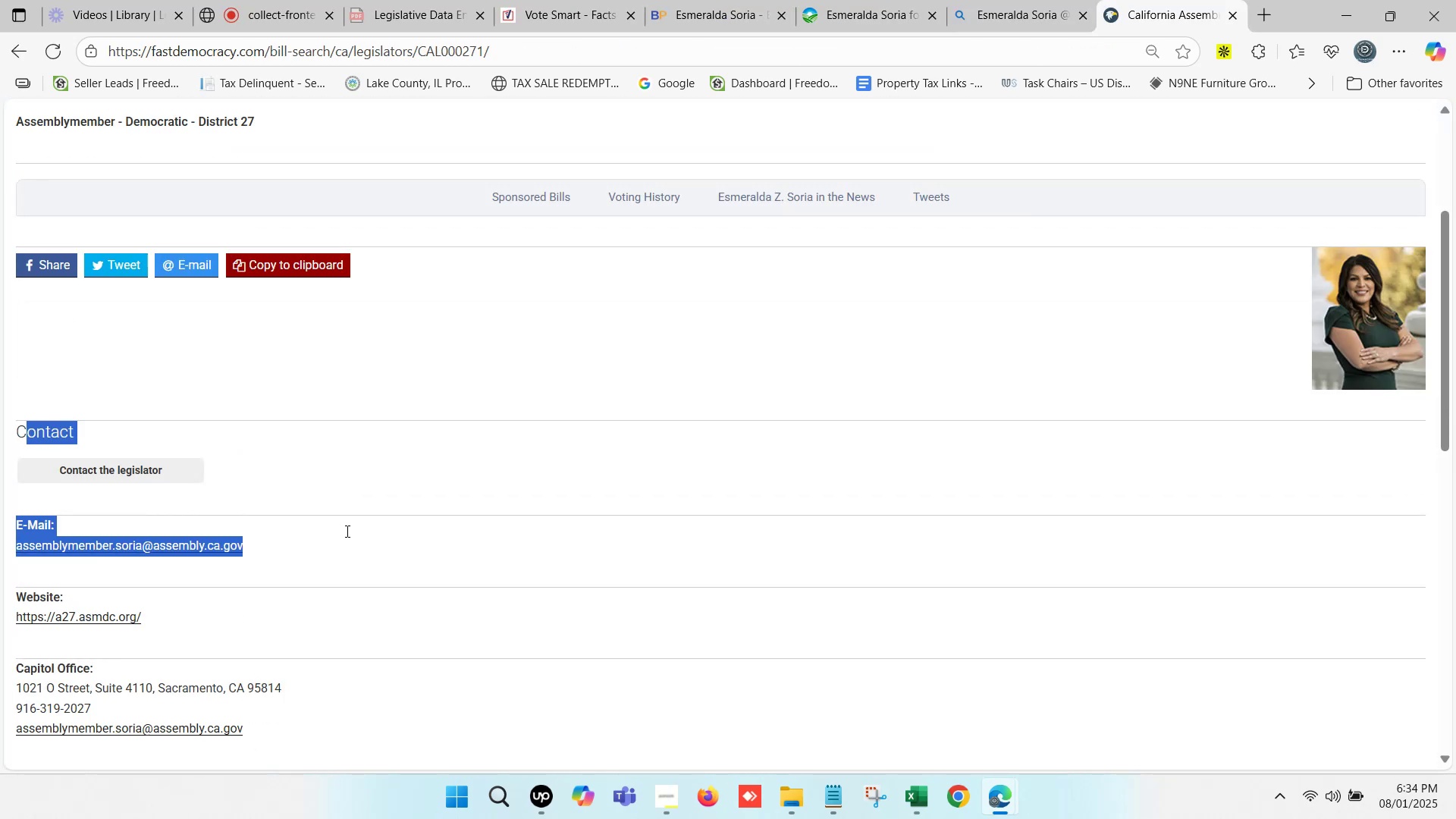 
scroll: coordinate [312, 535], scroll_direction: down, amount: 1.0
 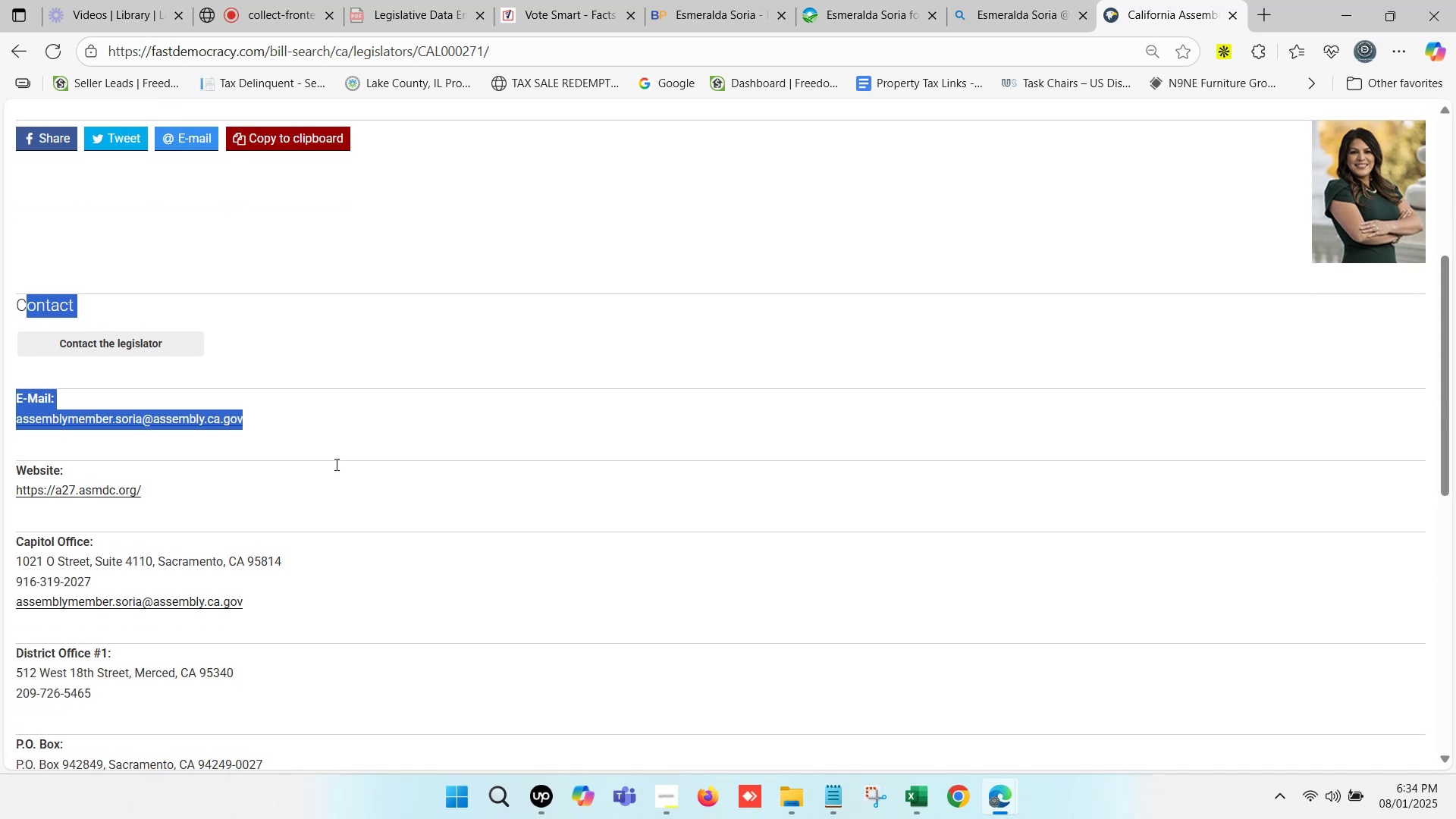 
left_click([335, 435])
 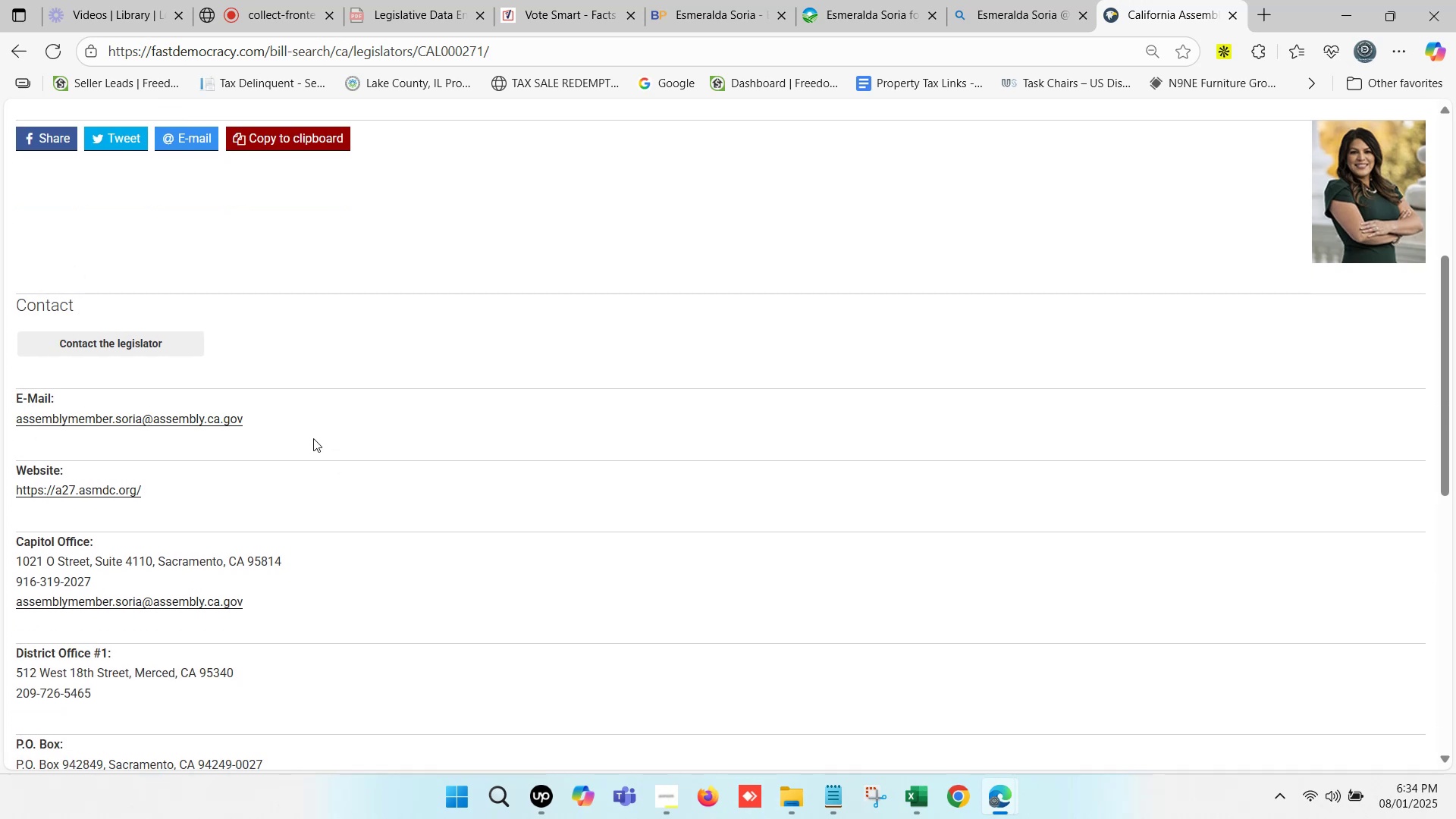 
left_click_drag(start_coordinate=[292, 439], to_coordinate=[9, 418])
 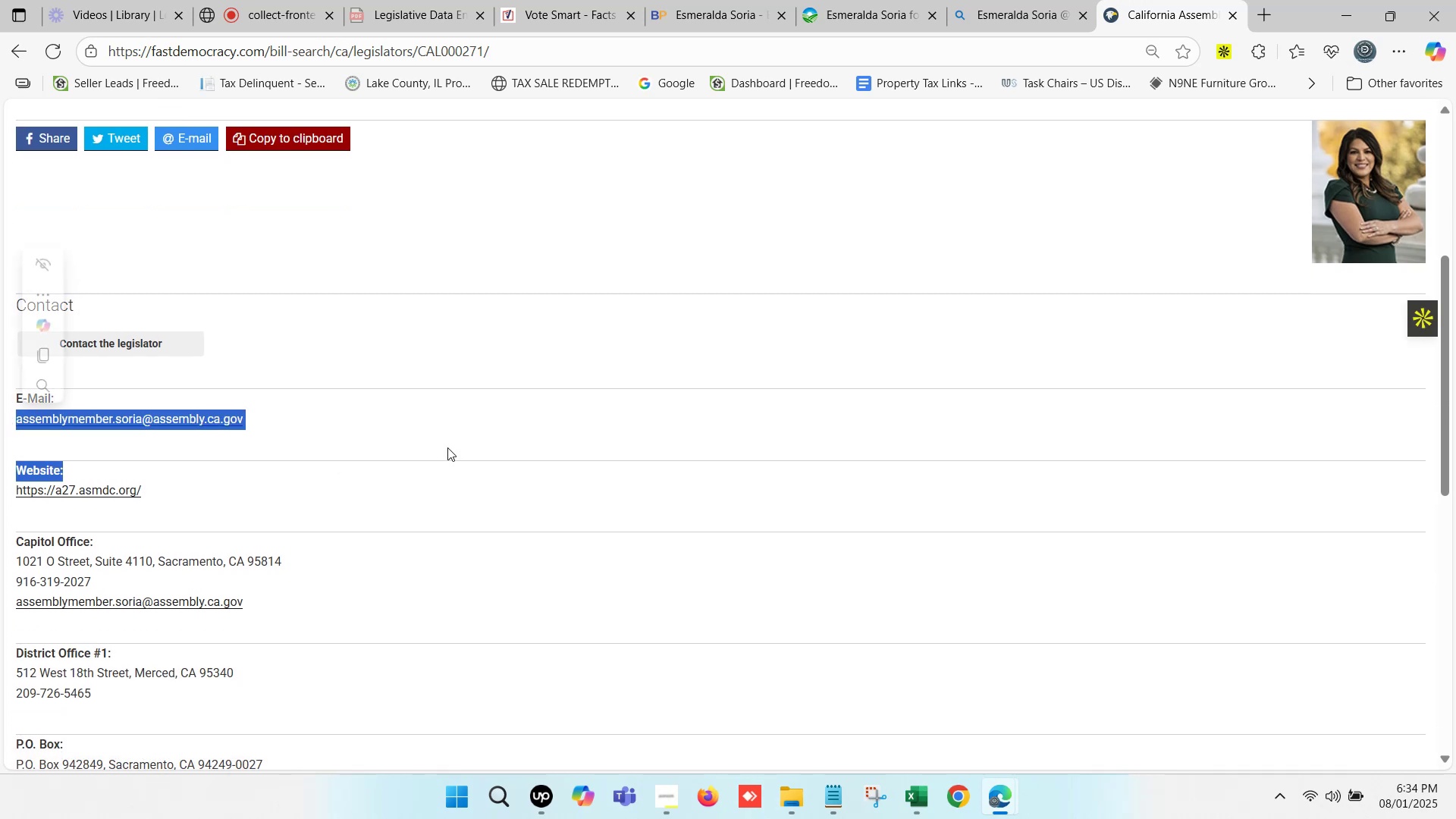 
left_click([447, 447])
 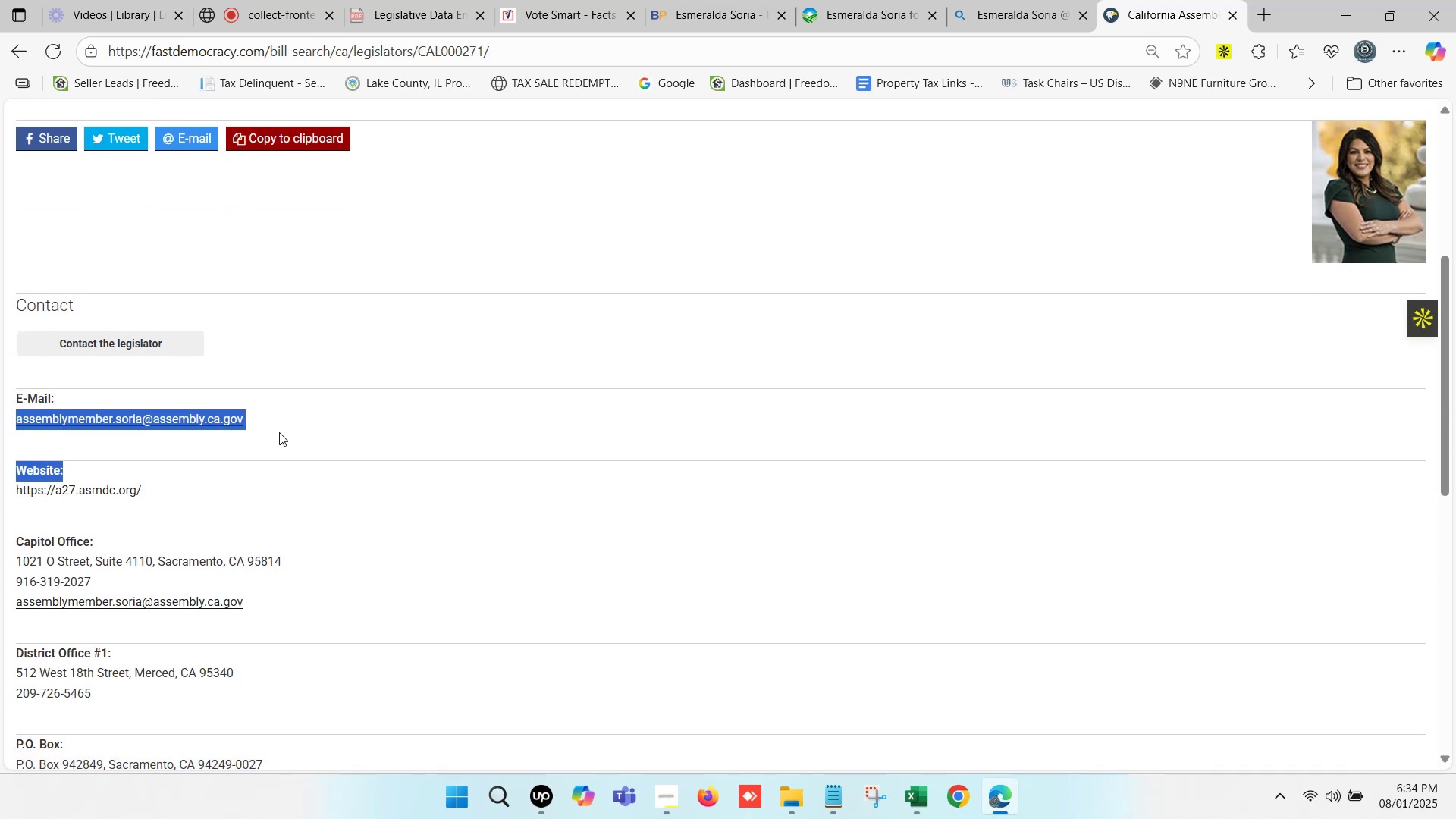 
left_click([279, 432])
 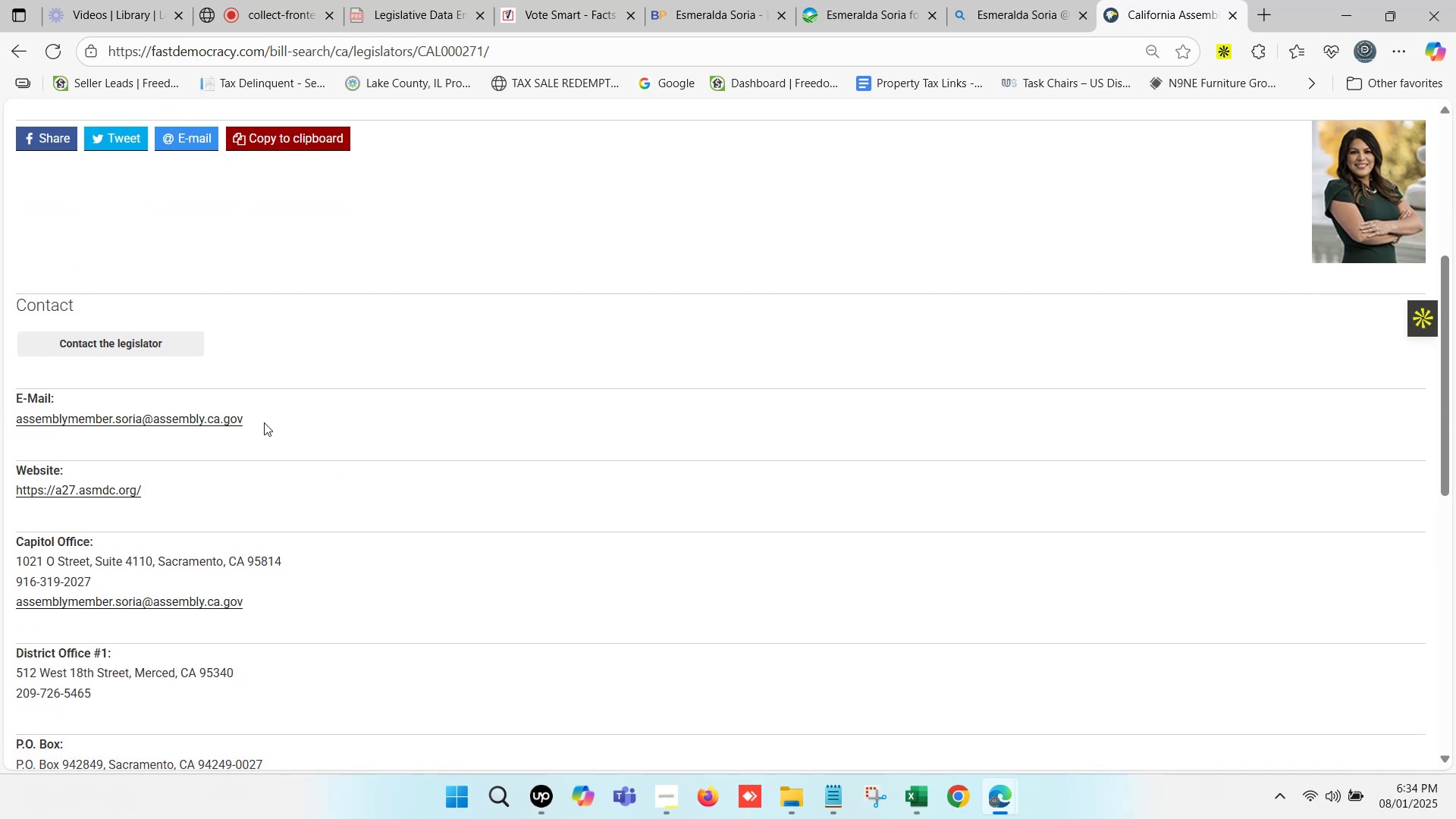 
left_click_drag(start_coordinate=[253, 422], to_coordinate=[5, 421])
 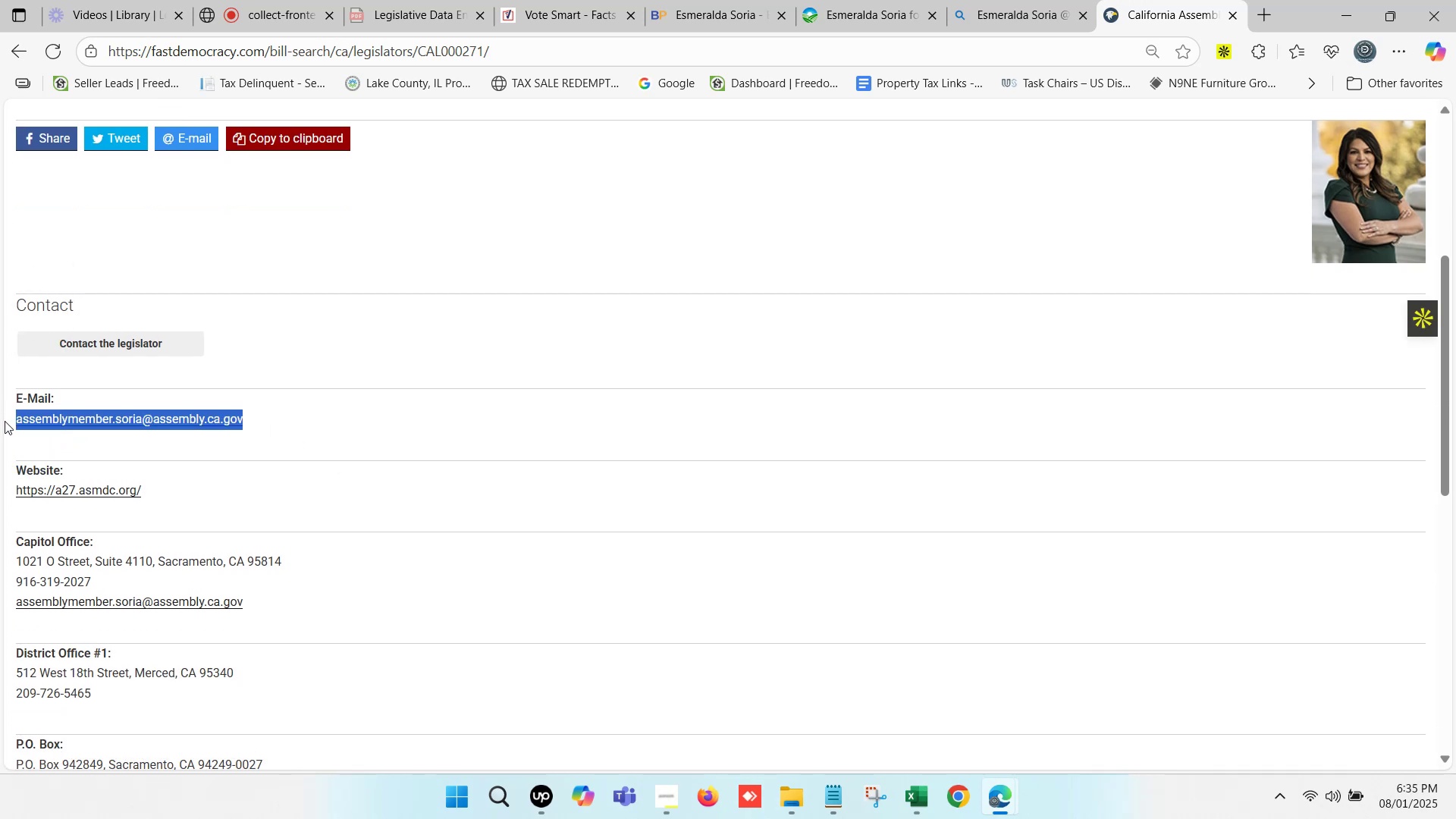 
key(Control+C)
 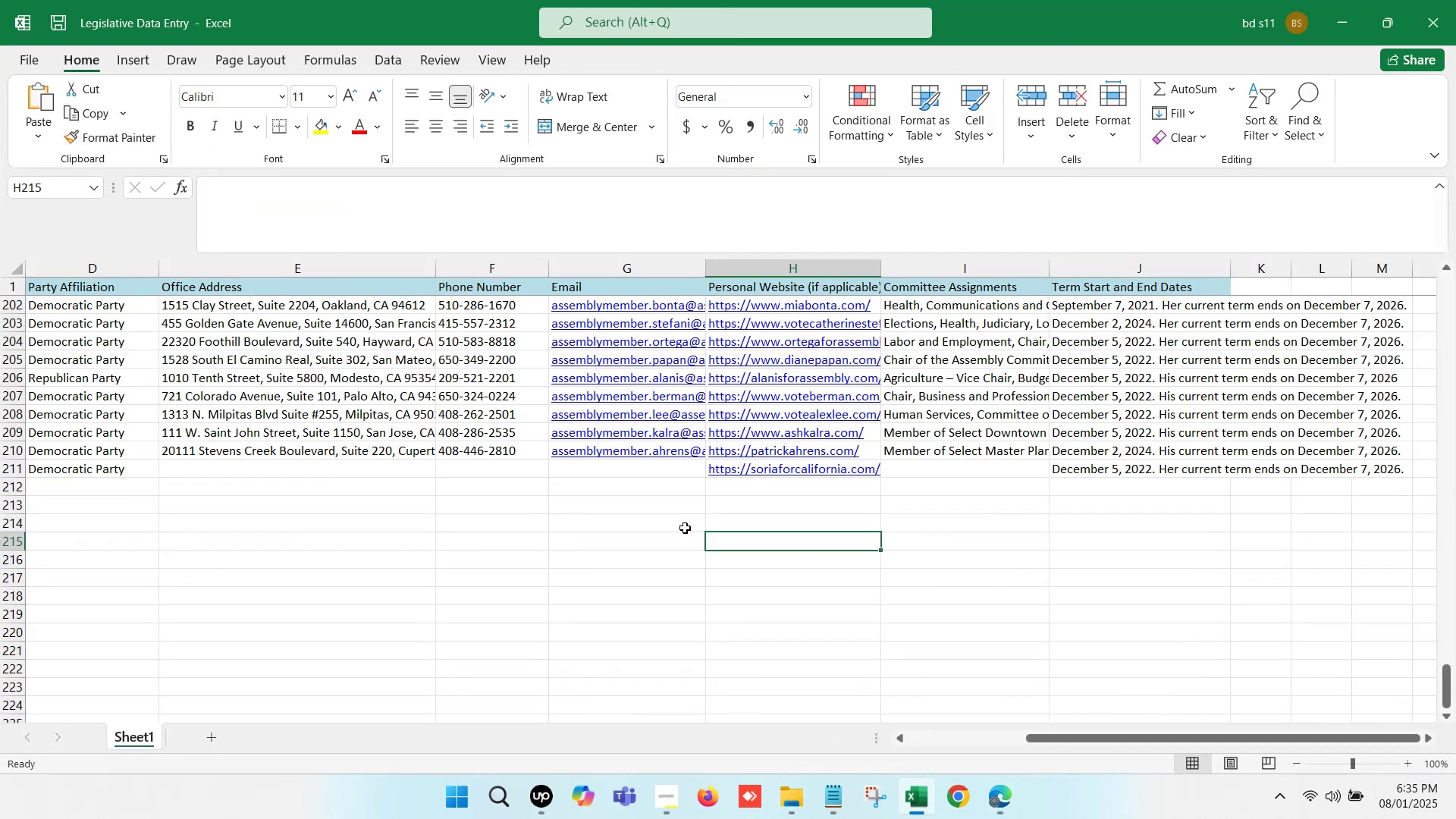 
double_click([607, 466])
 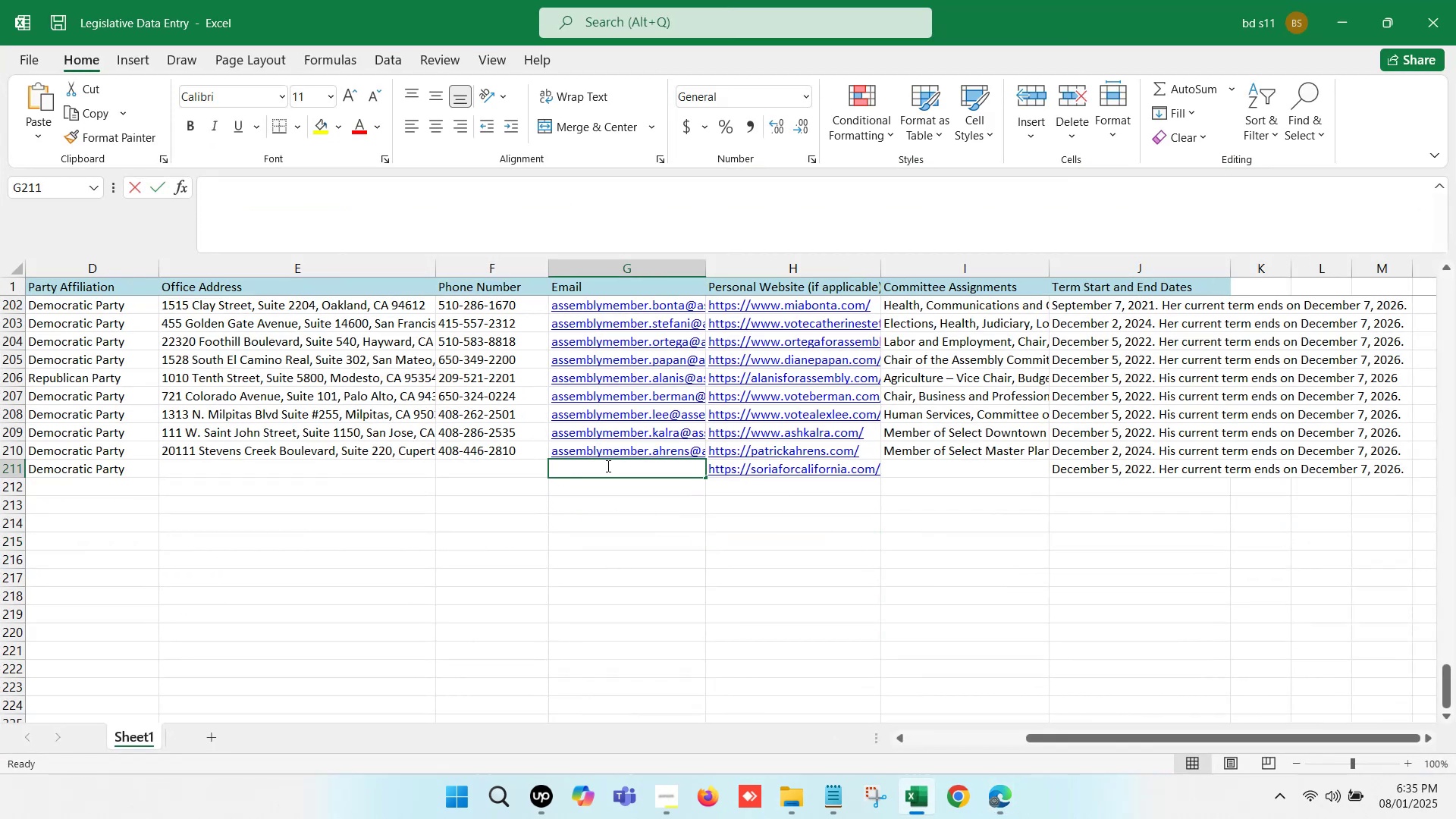 
key(Control+V)
 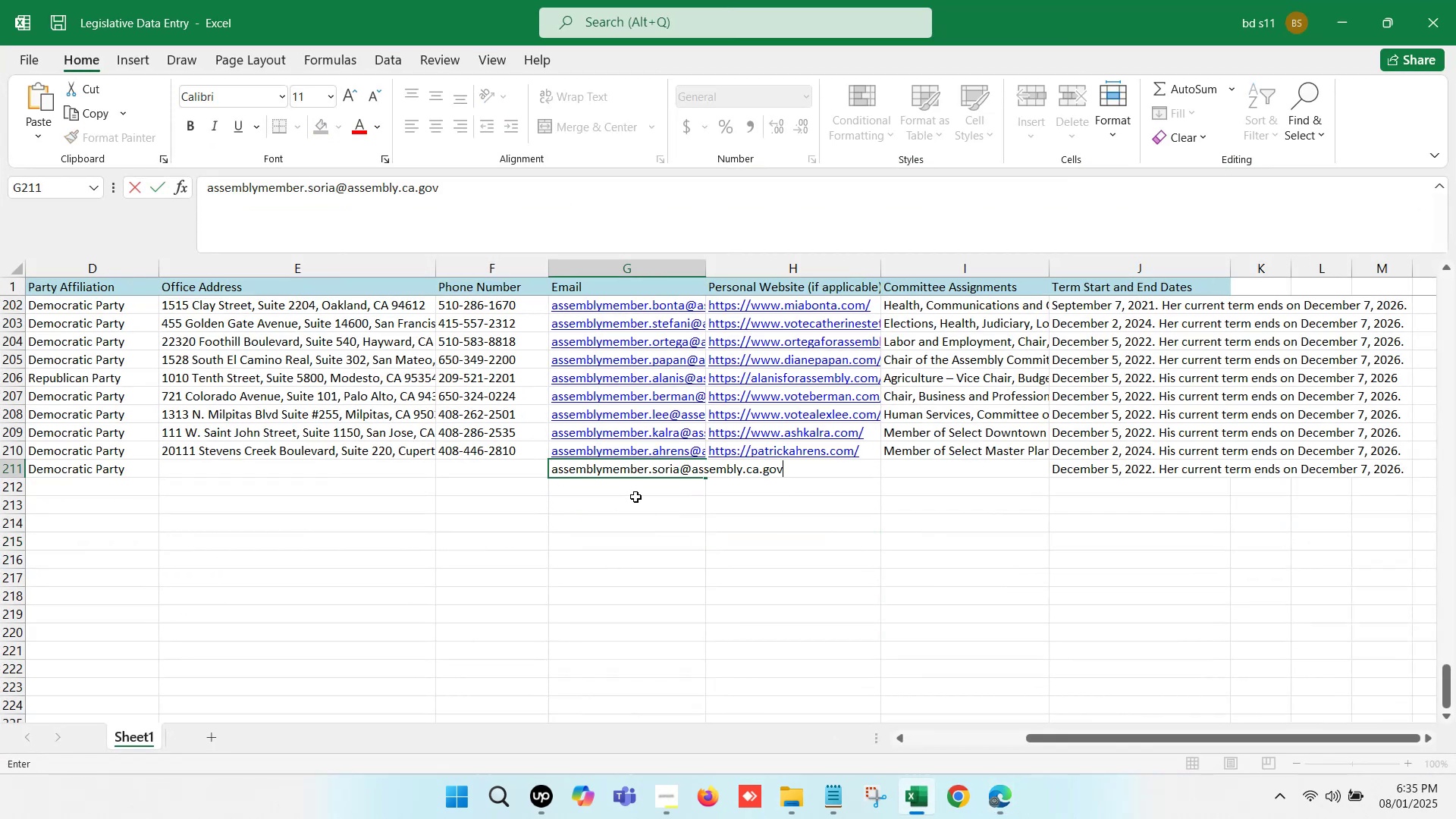 
left_click([642, 507])
 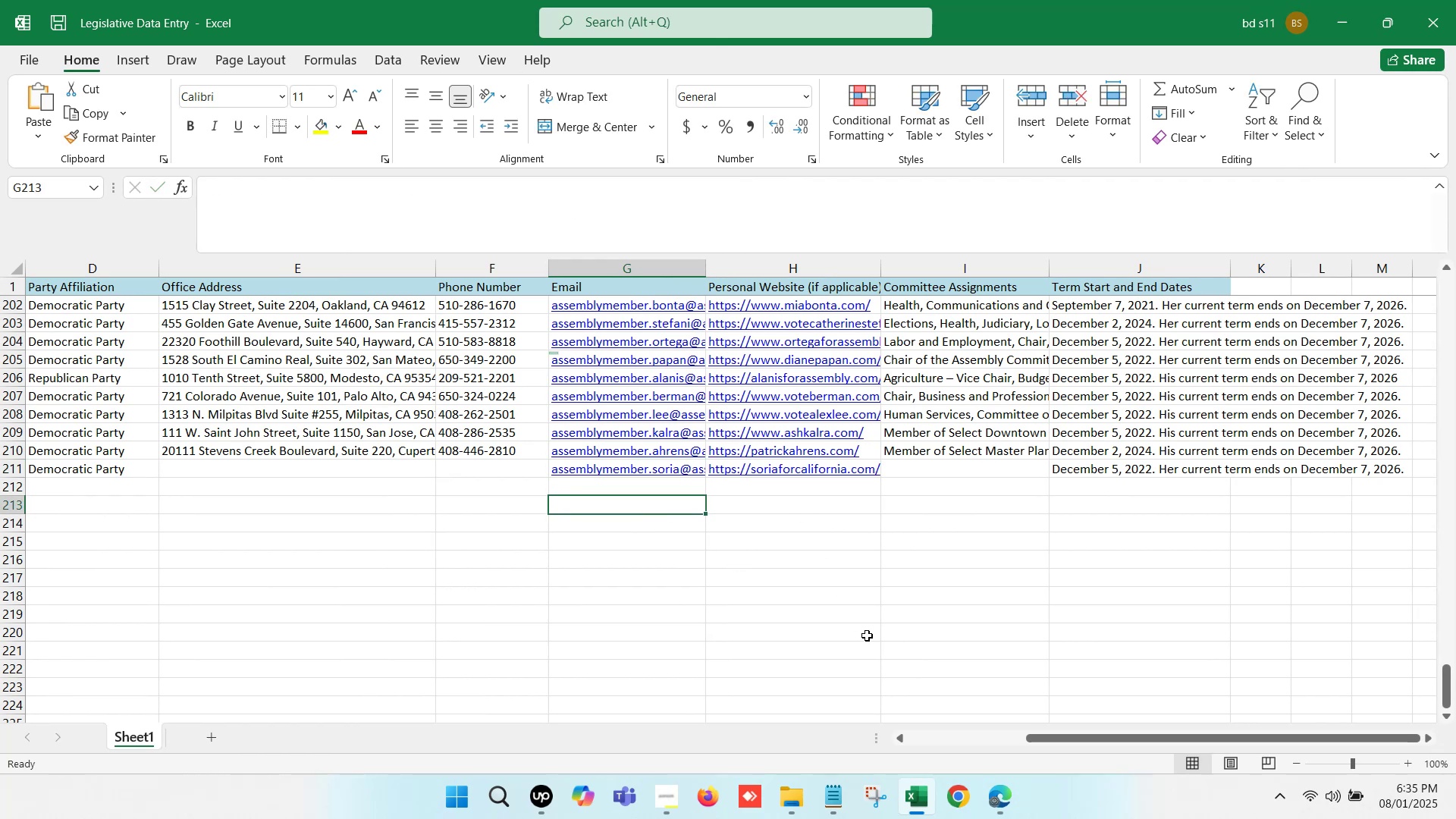 
left_click([917, 813])
 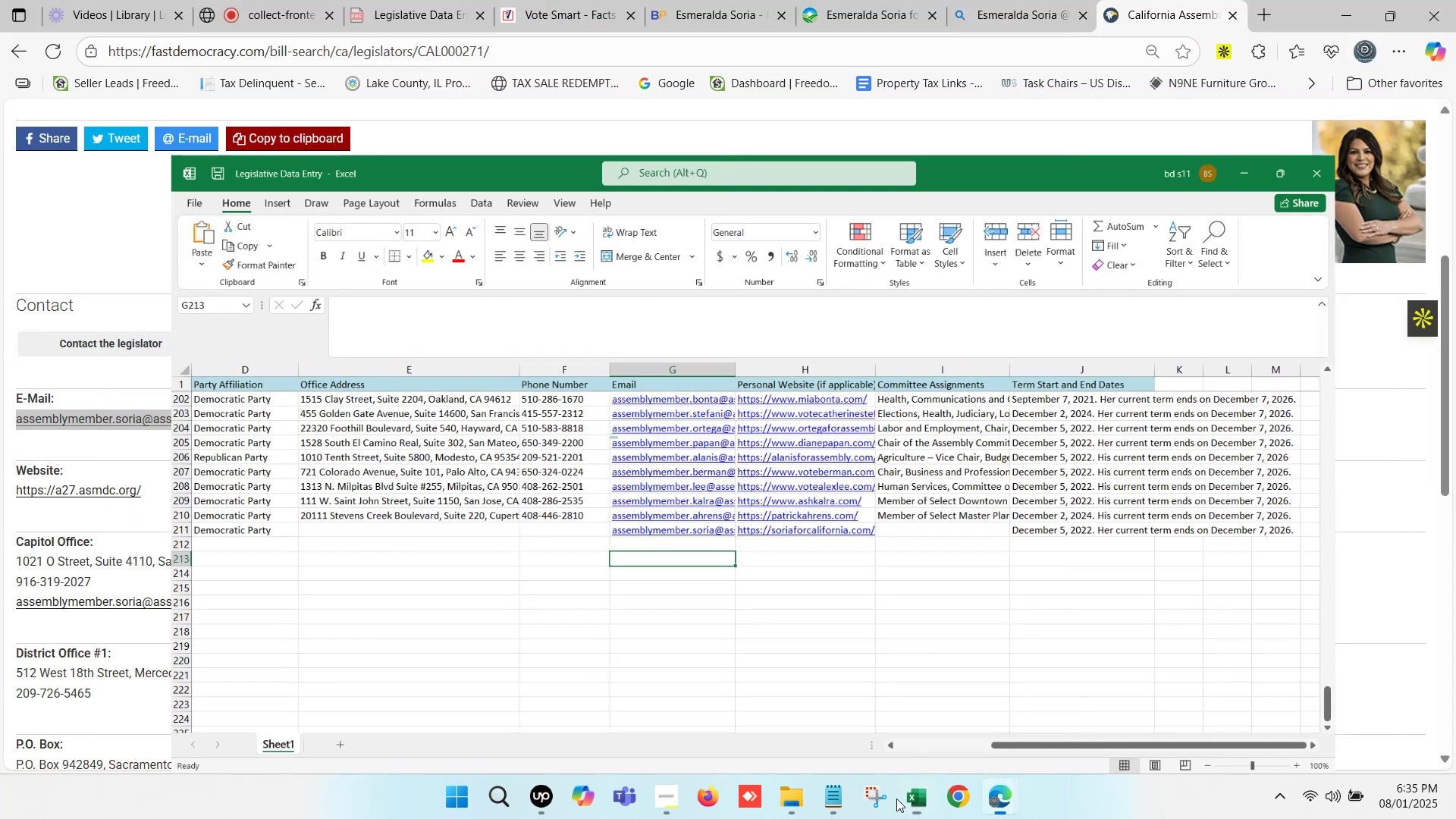 
scroll: coordinate [168, 538], scroll_direction: down, amount: 1.0
 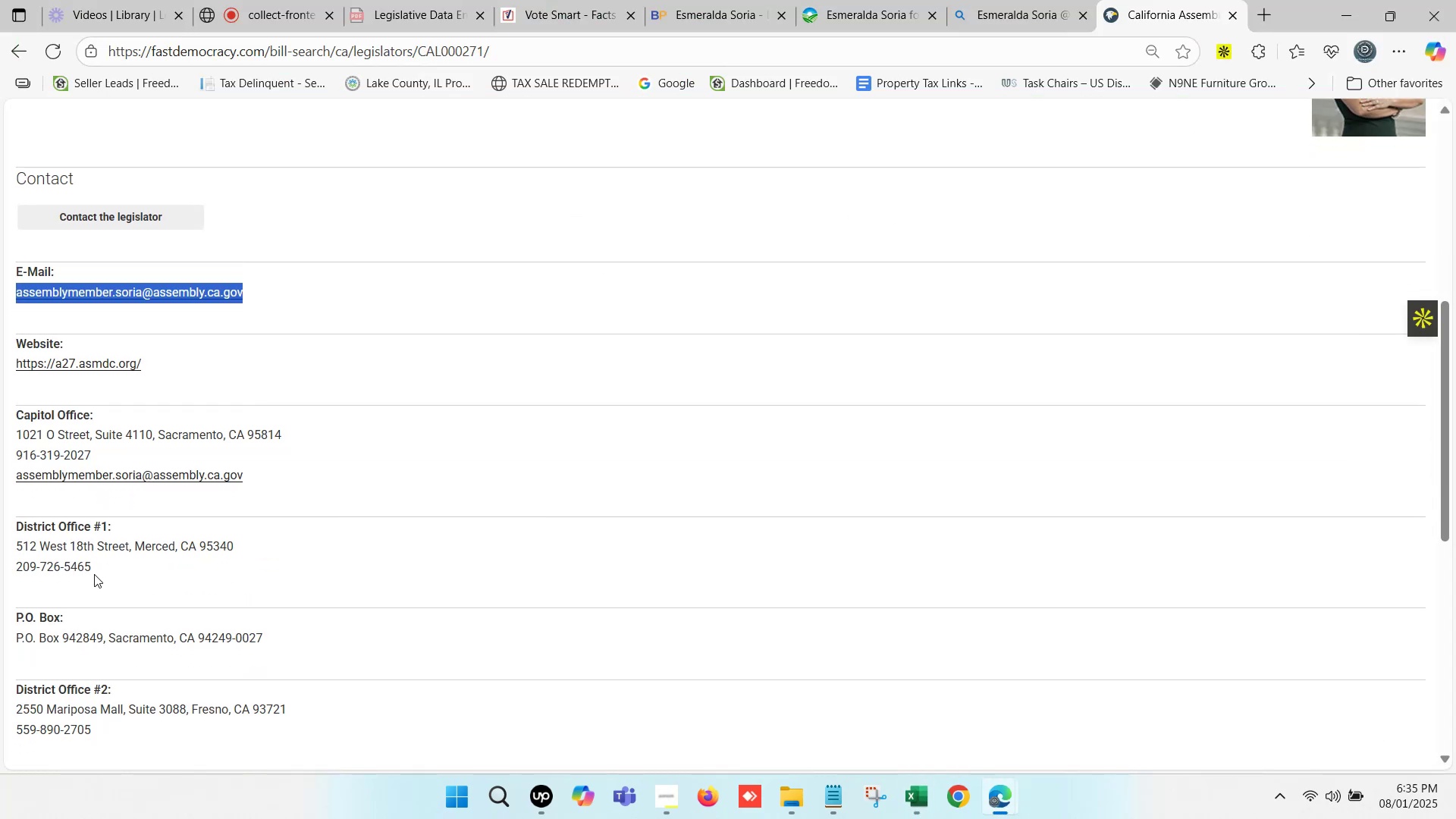 
left_click_drag(start_coordinate=[98, 570], to_coordinate=[15, 552])
 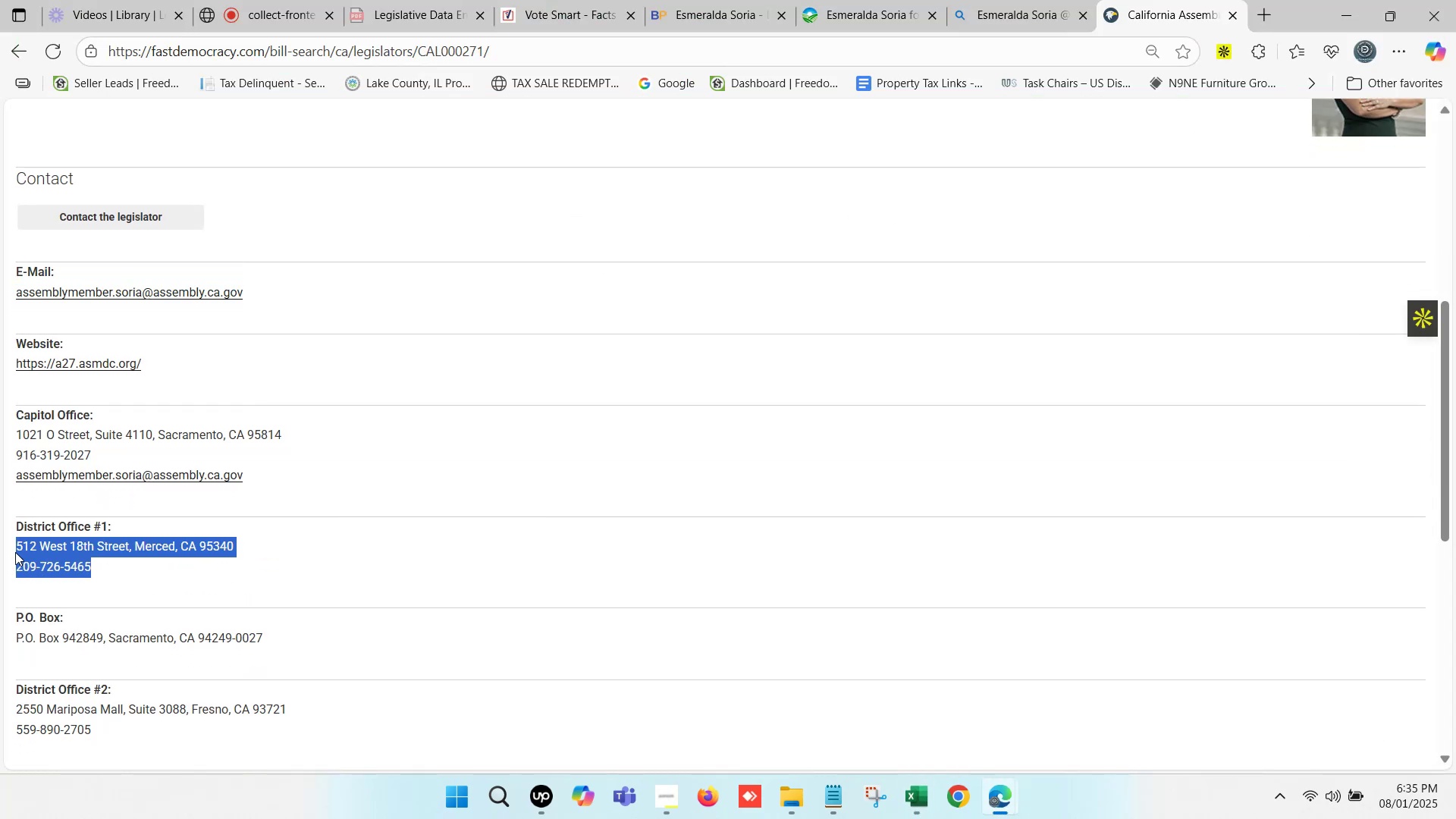 
key(Control+ControlLeft)
 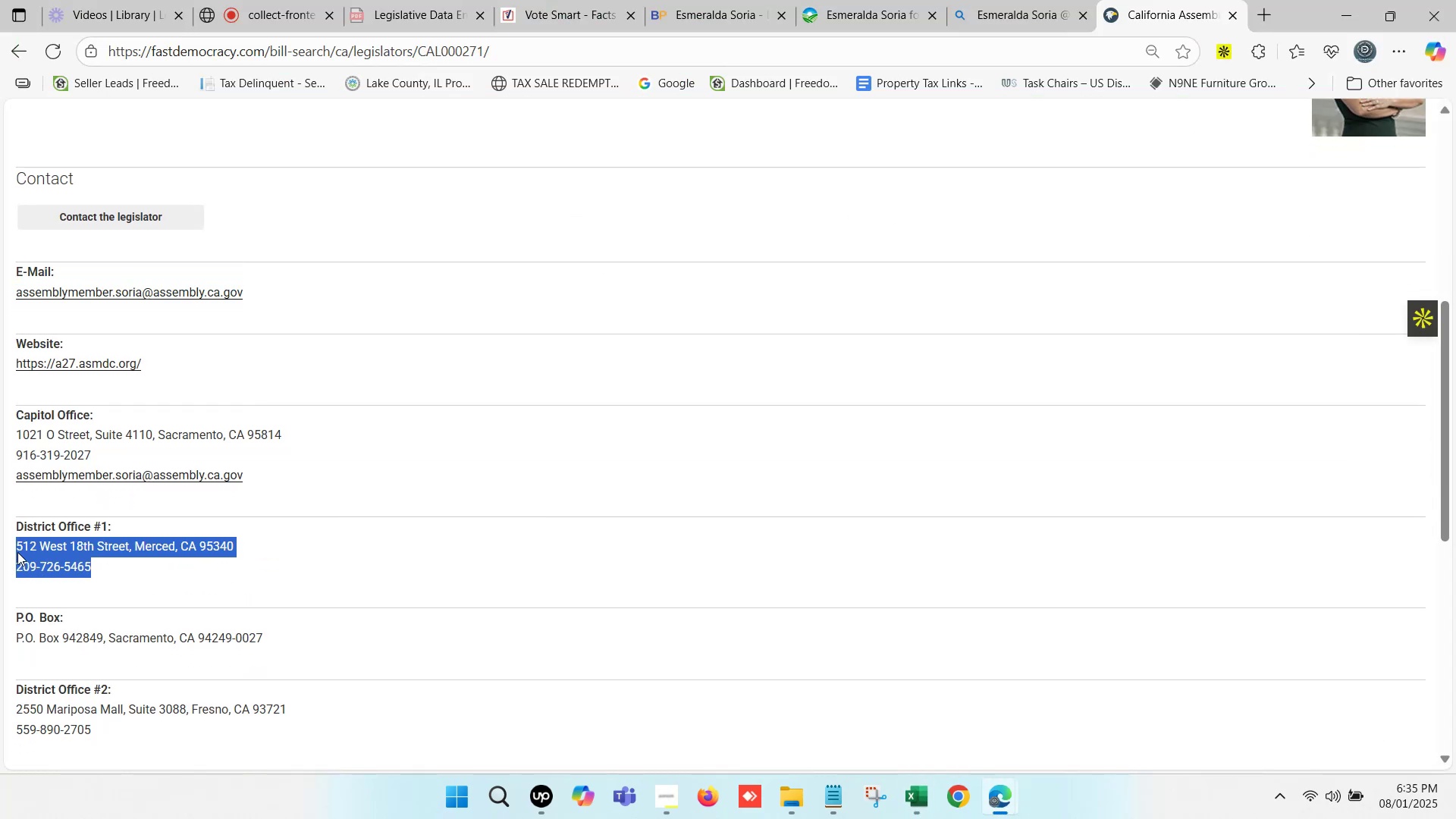 
key(Control+C)
 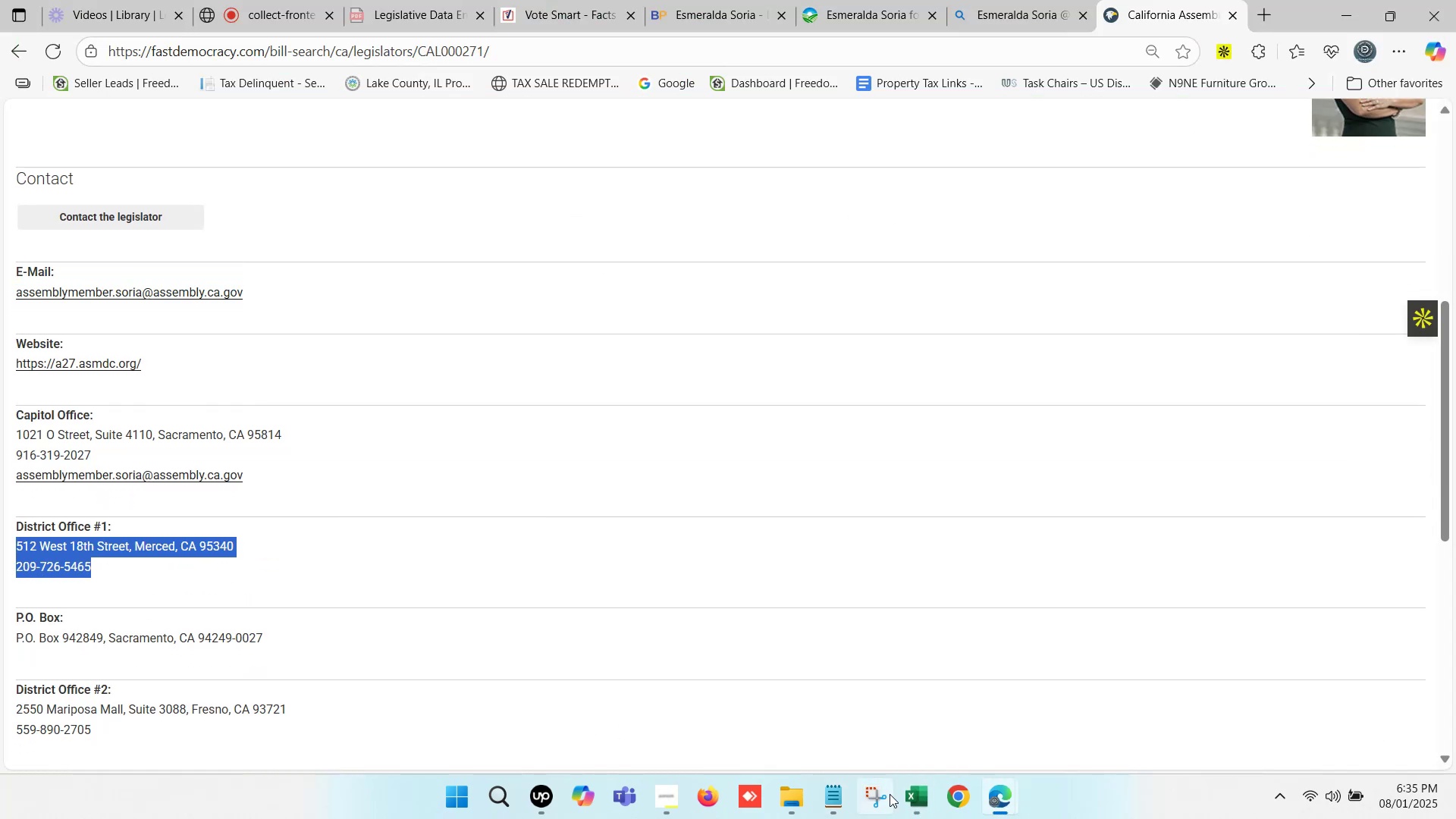 
left_click([909, 801])
 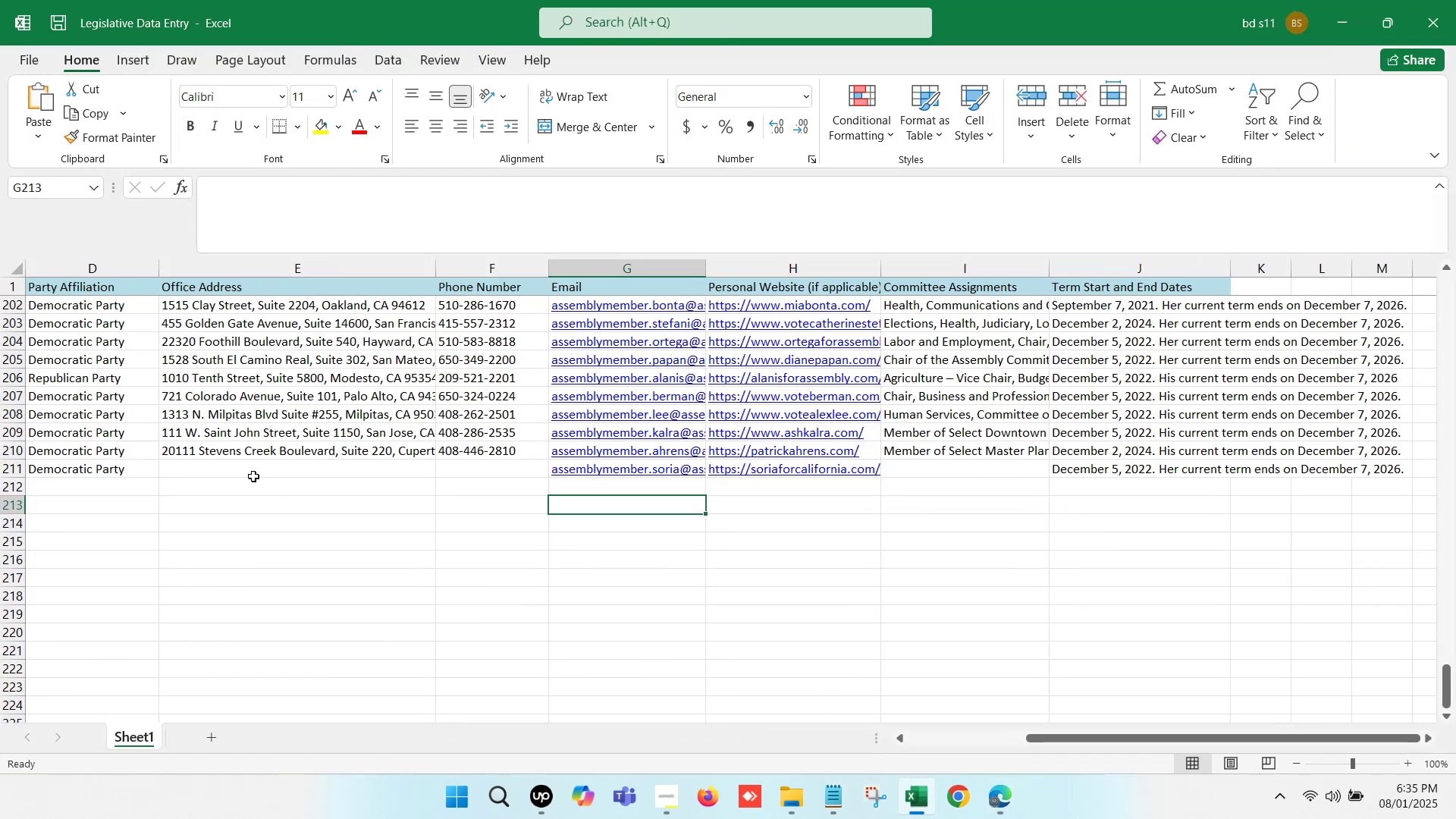 
double_click([251, 473])
 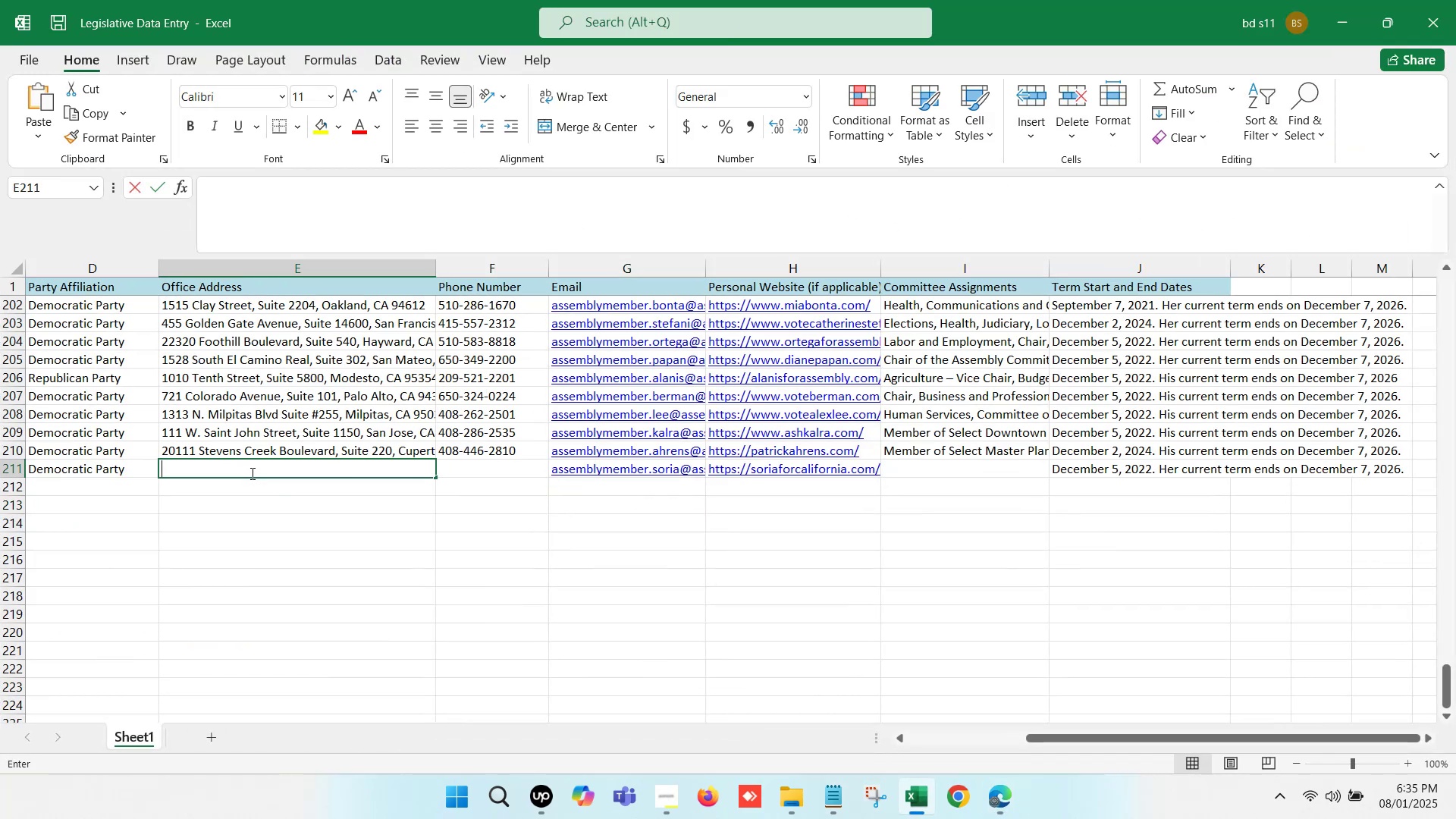 
key(Control+V)
 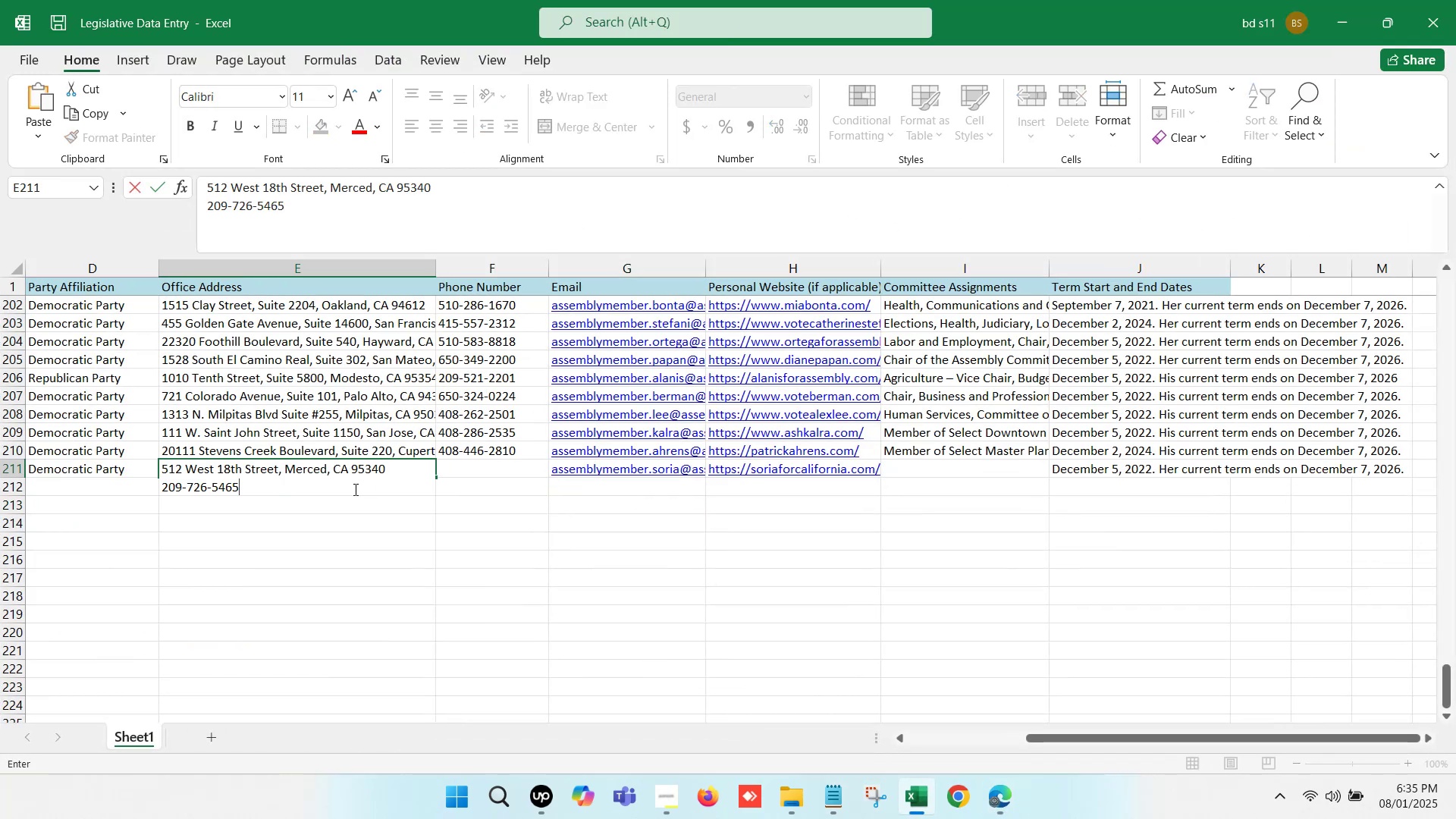 
left_click_drag(start_coordinate=[308, 489], to_coordinate=[149, 494])
 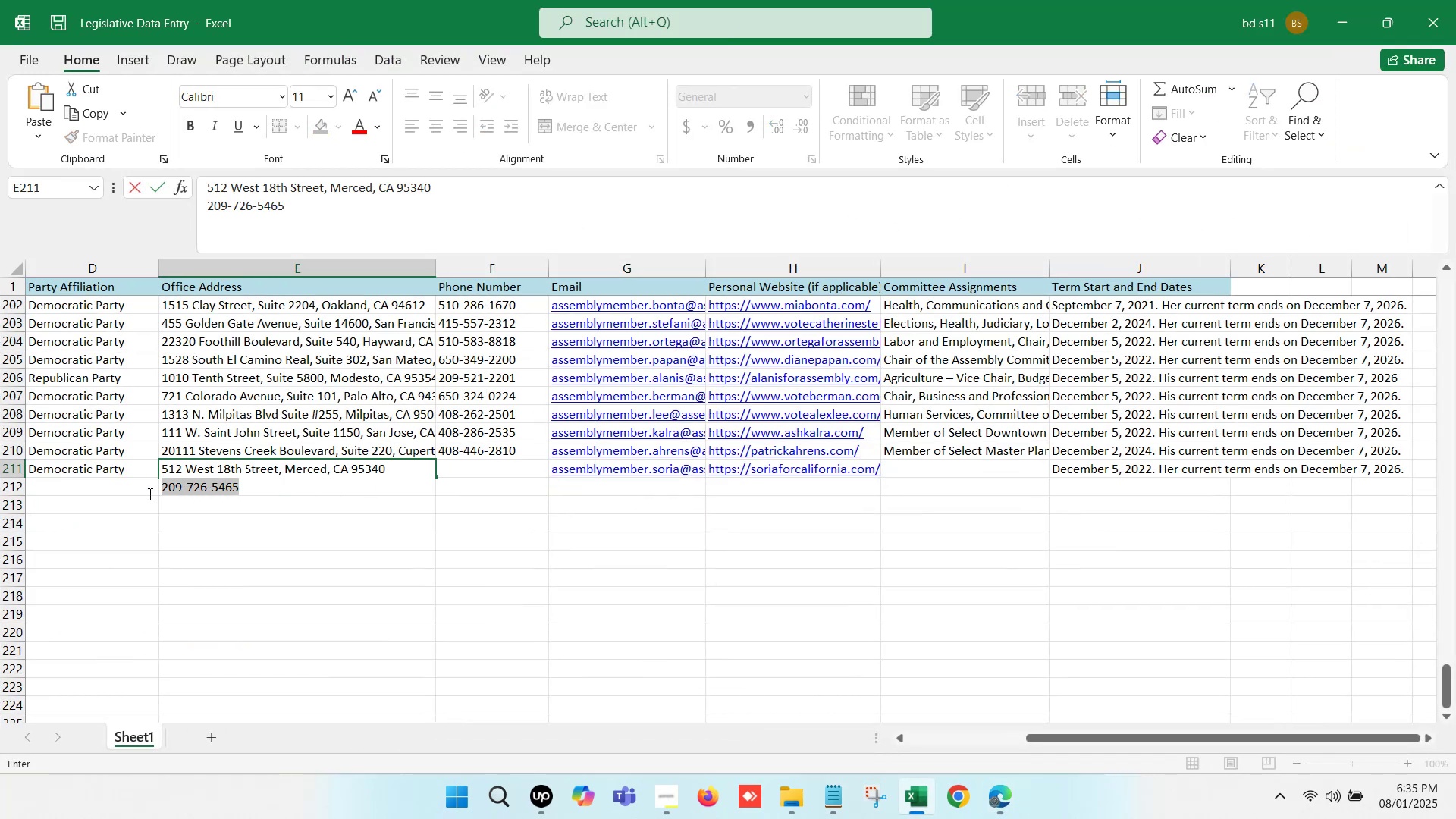 
key(Control+ControlLeft)
 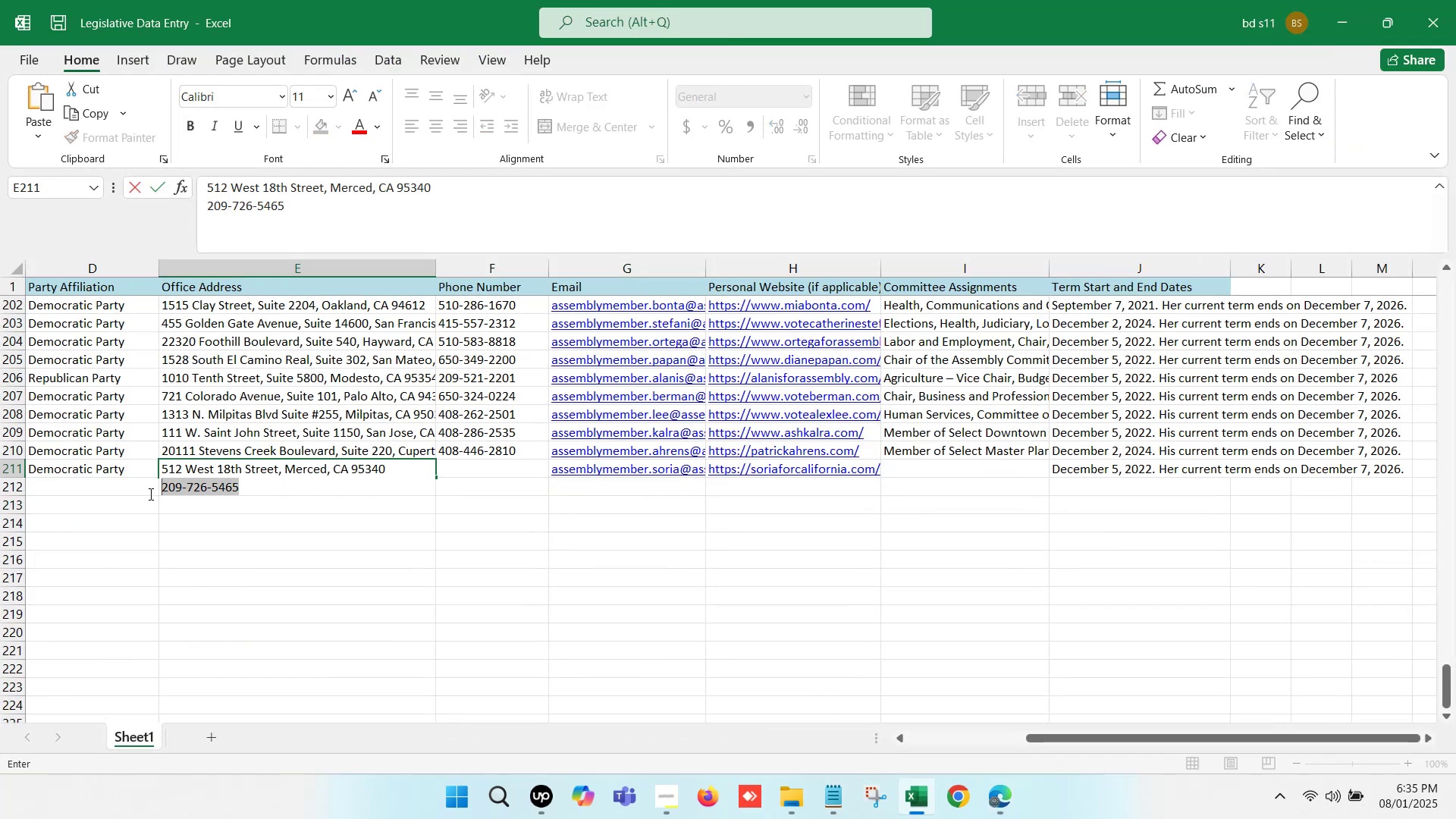 
key(Control+X)
 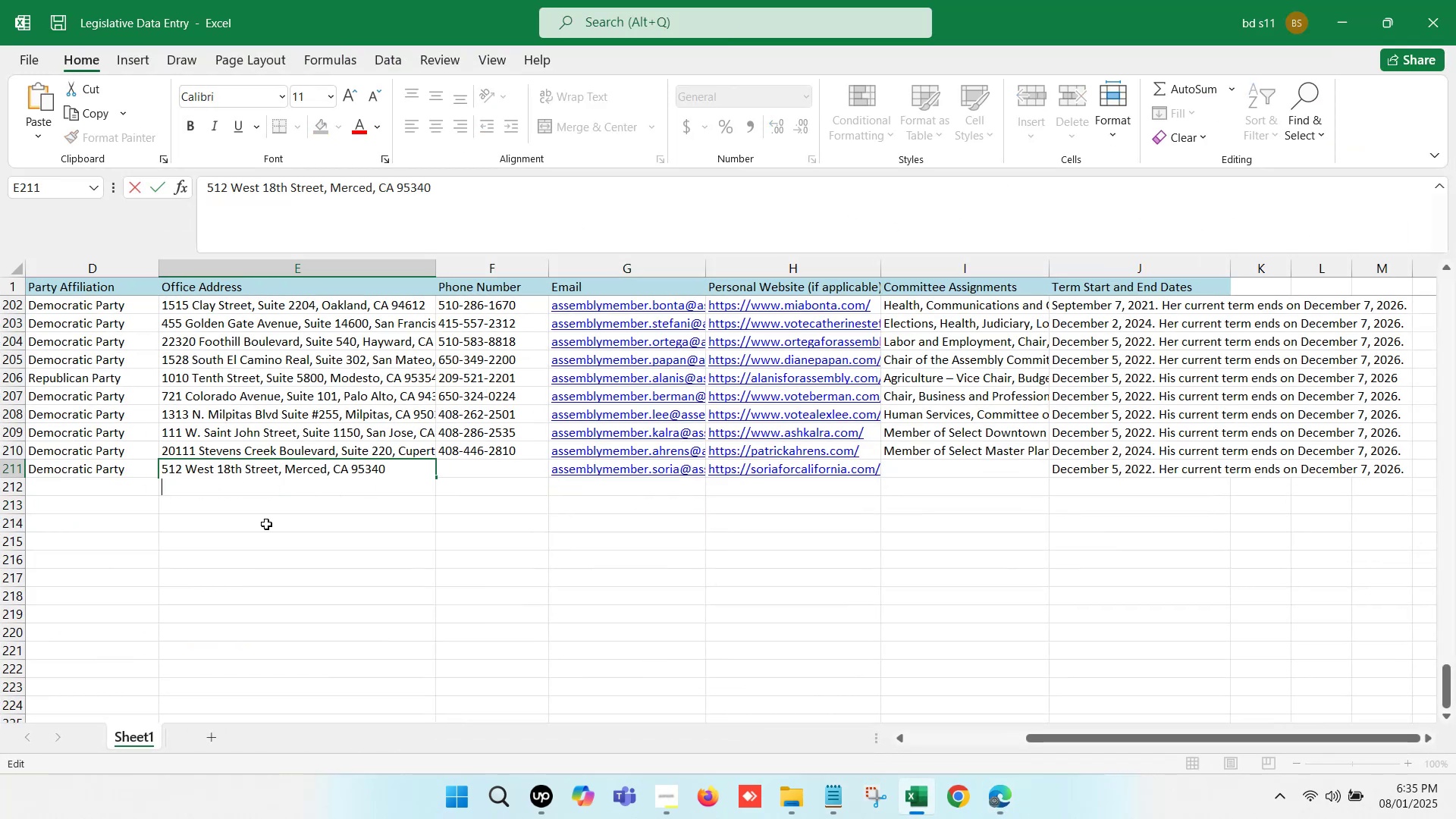 
key(Backspace)
 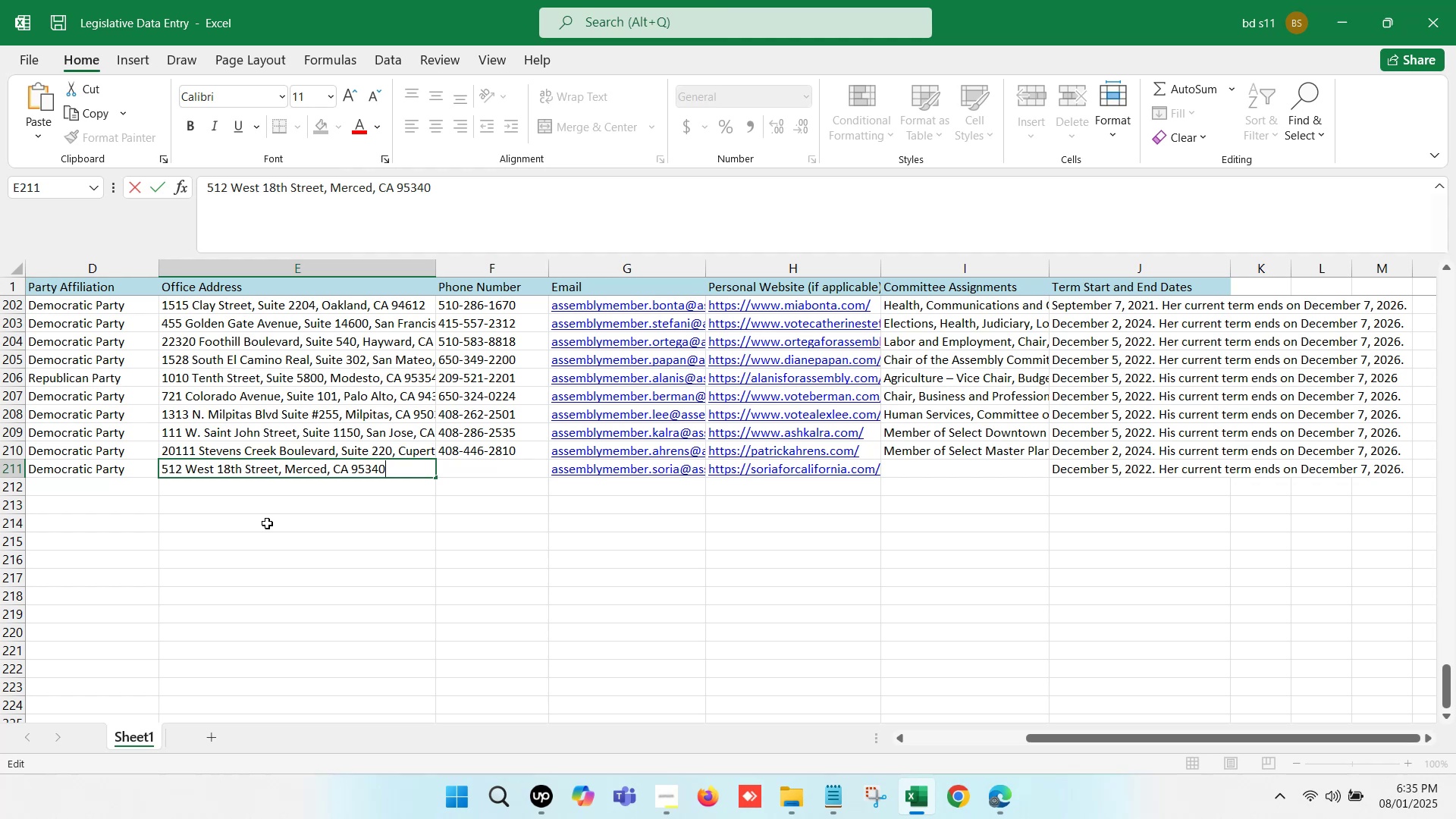 
left_click([267, 523])
 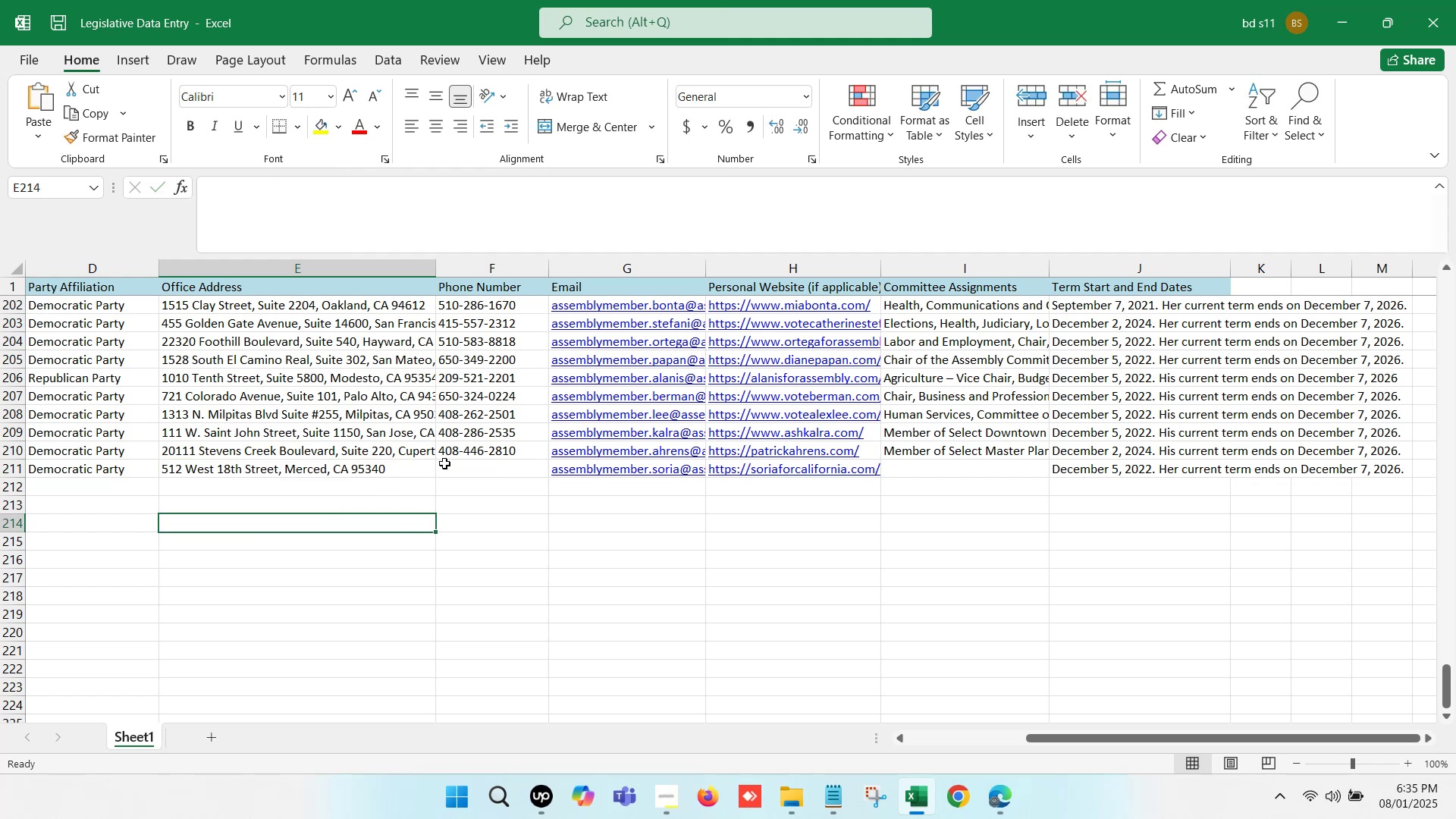 
left_click([460, 463])
 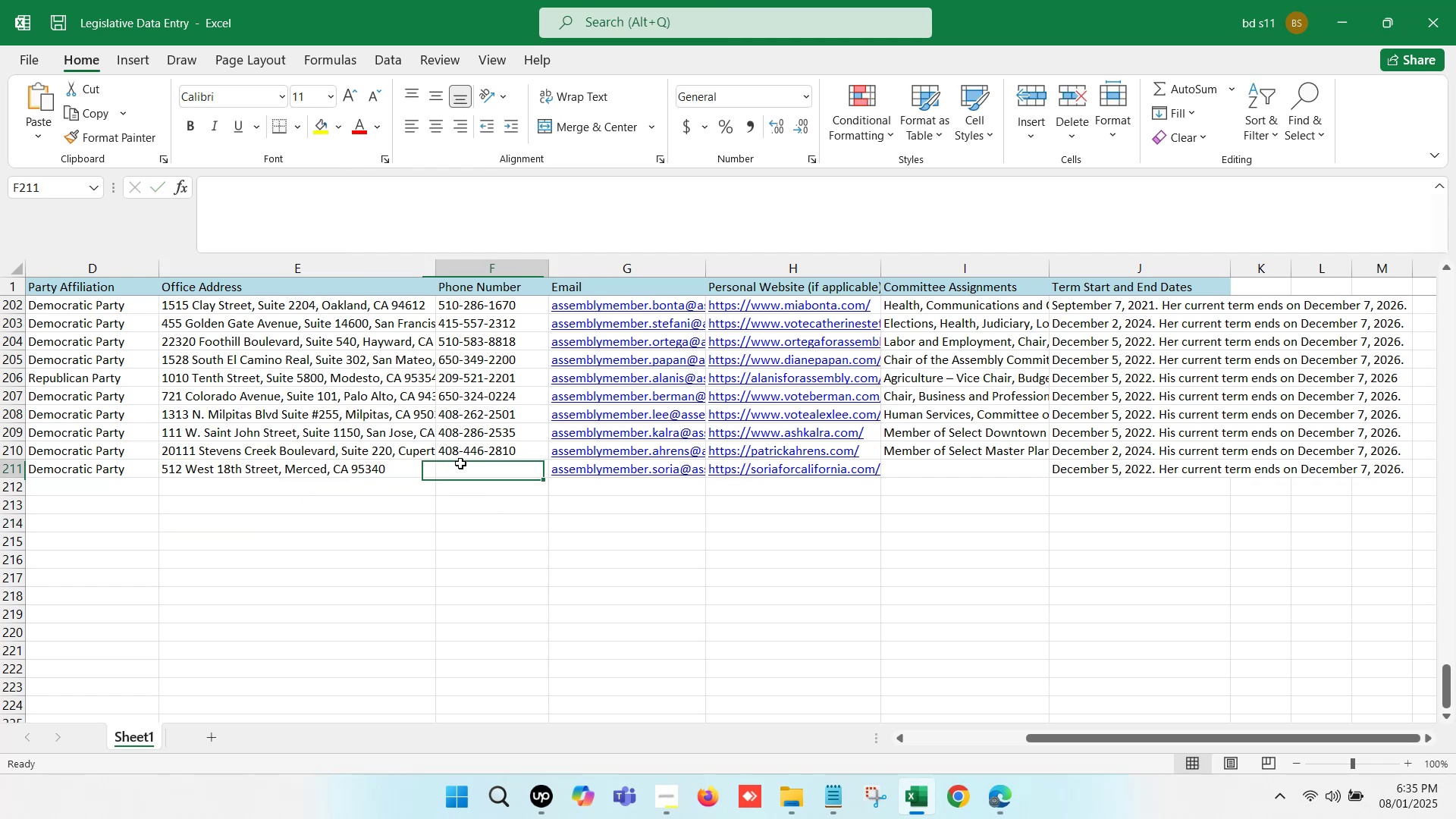 
double_click([460, 463])
 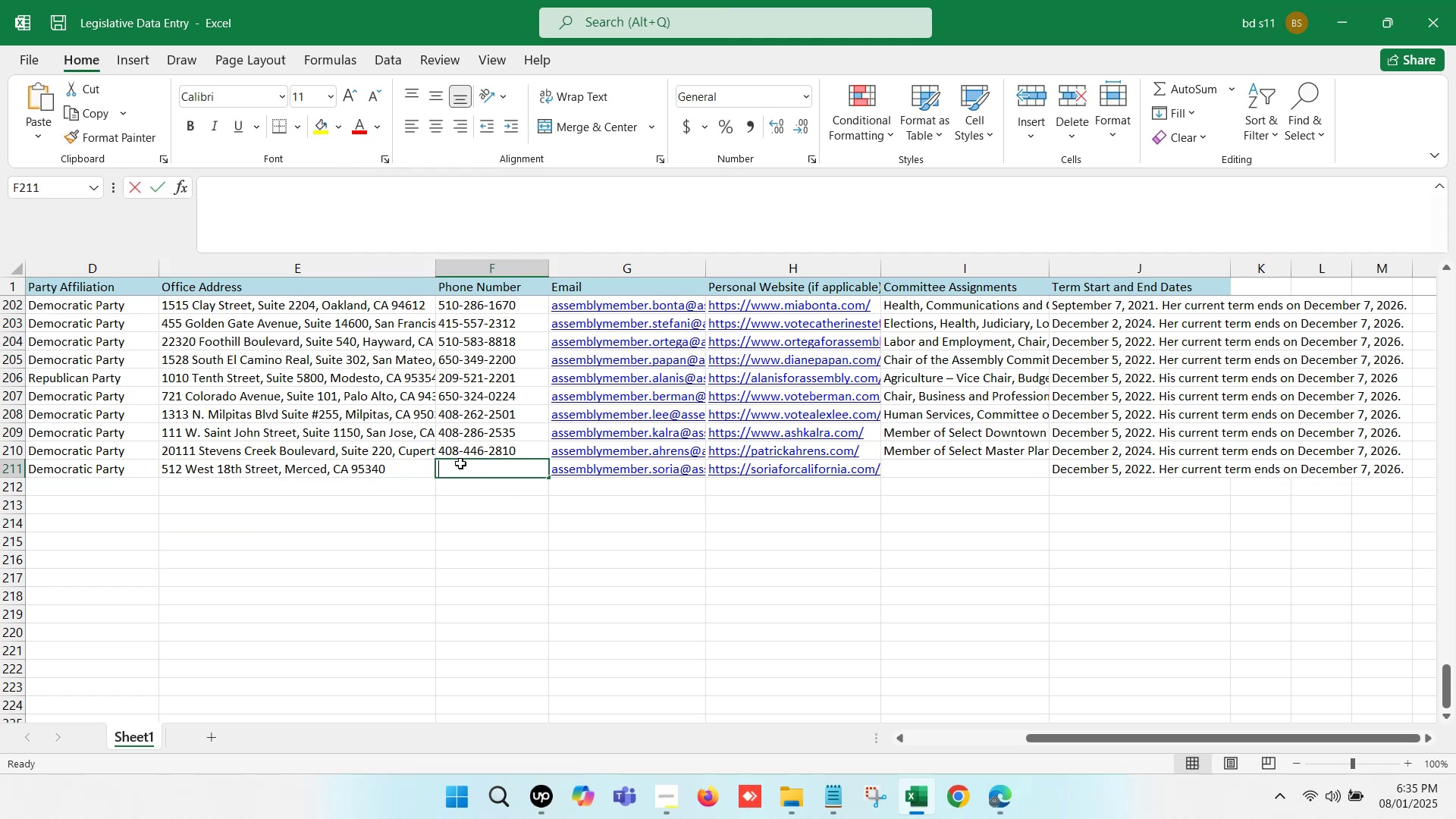 
key(Control+V)
 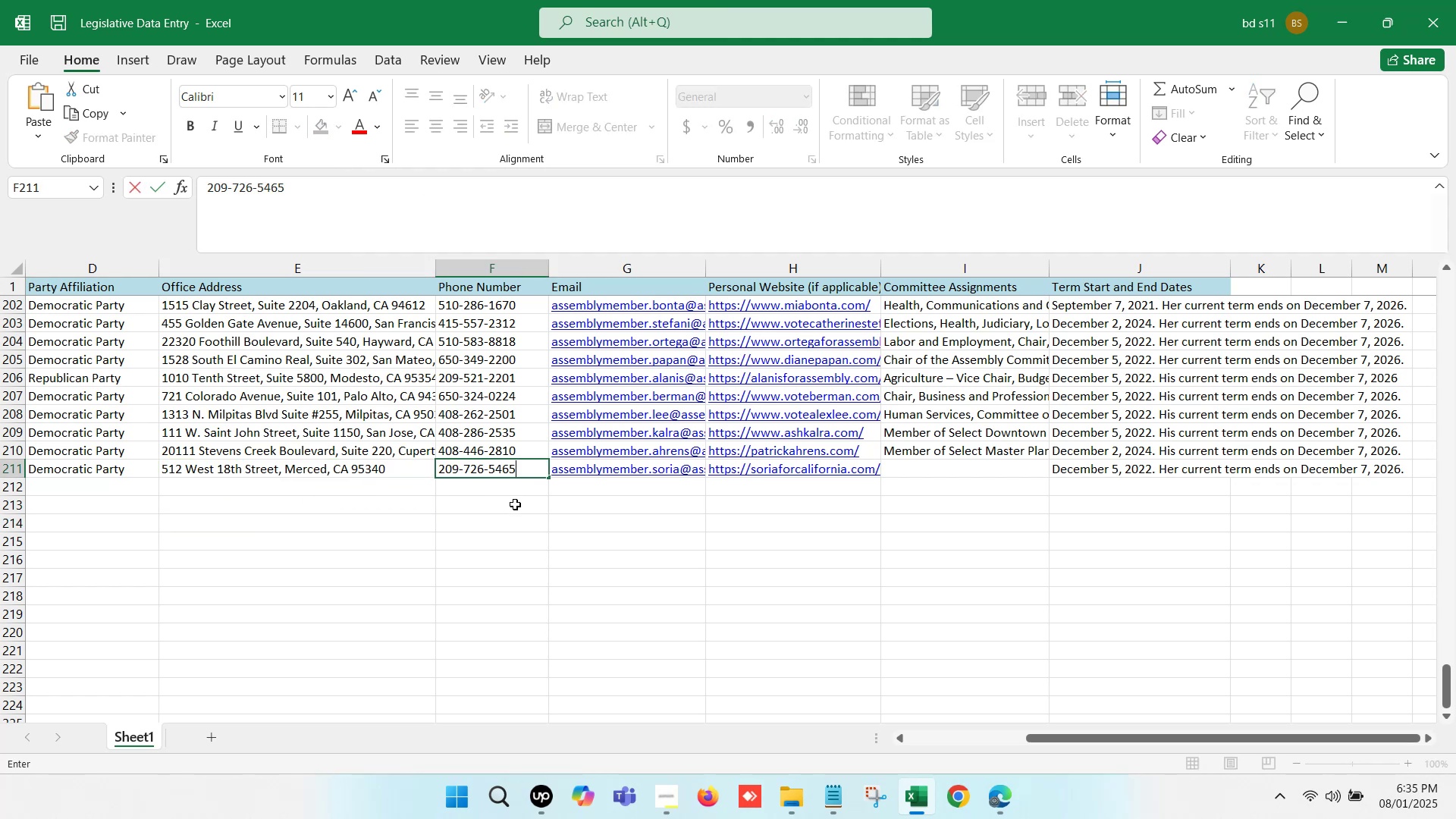 
left_click([515, 504])
 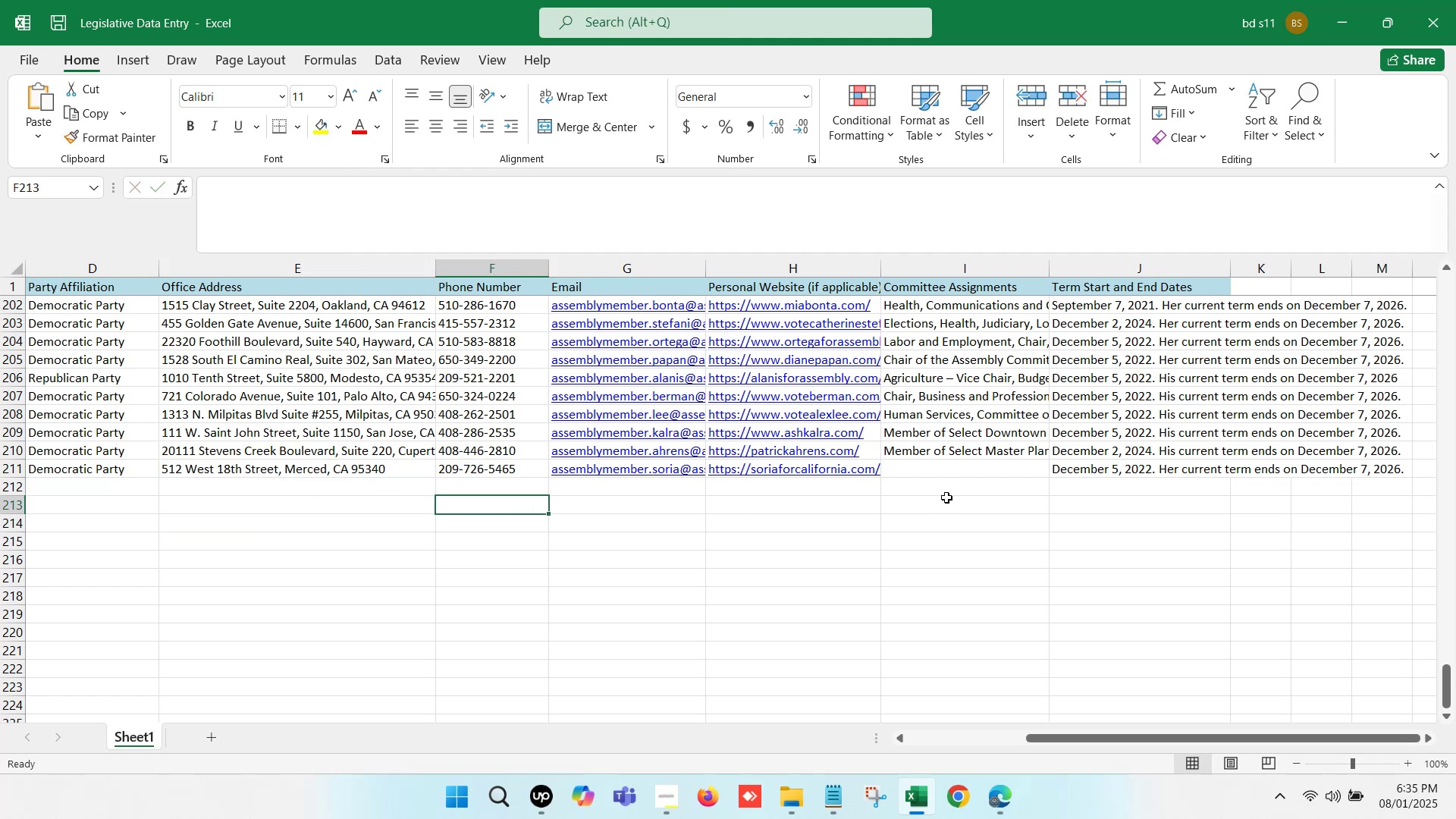 
left_click([942, 457])
 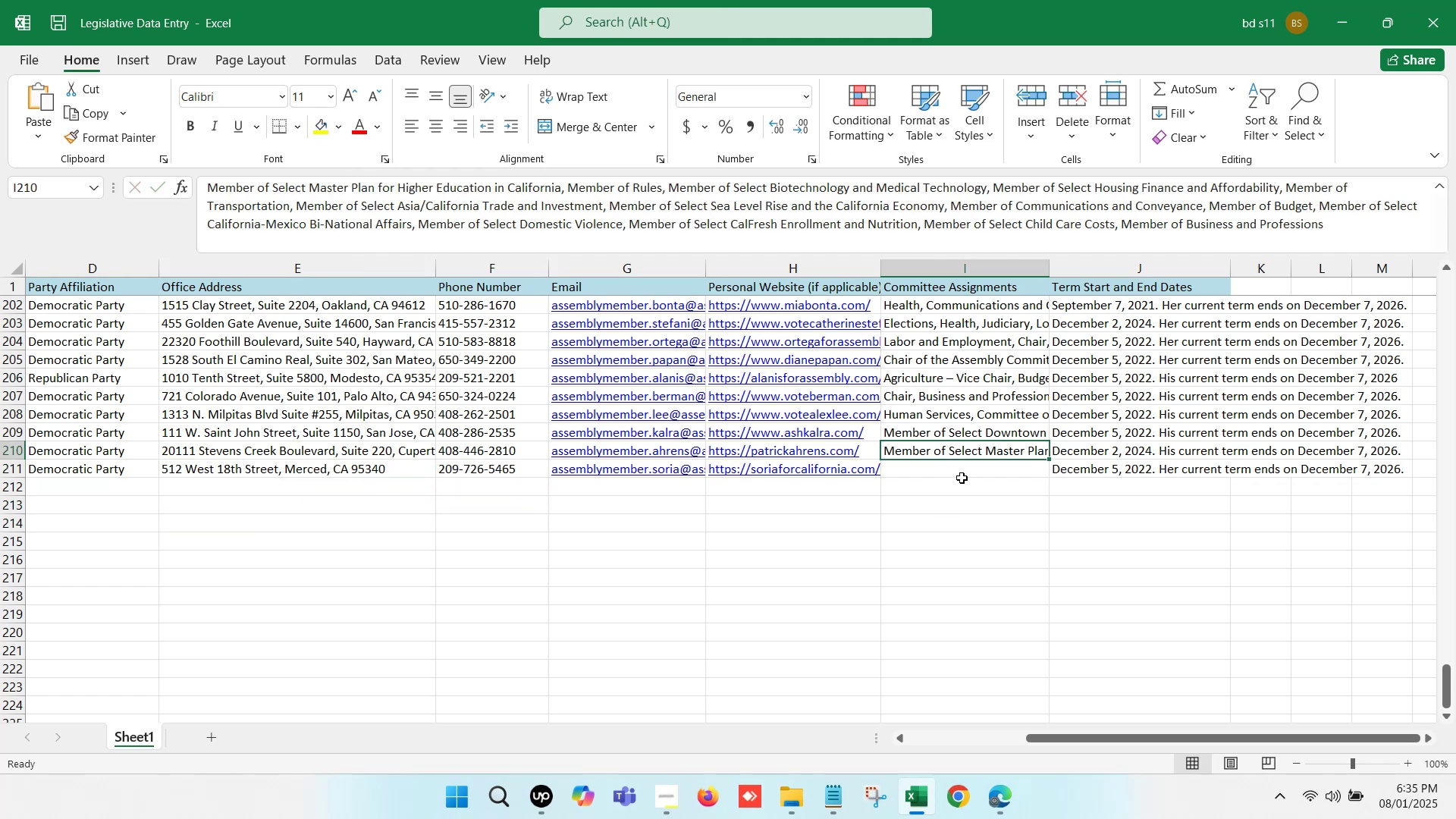 
left_click([966, 472])
 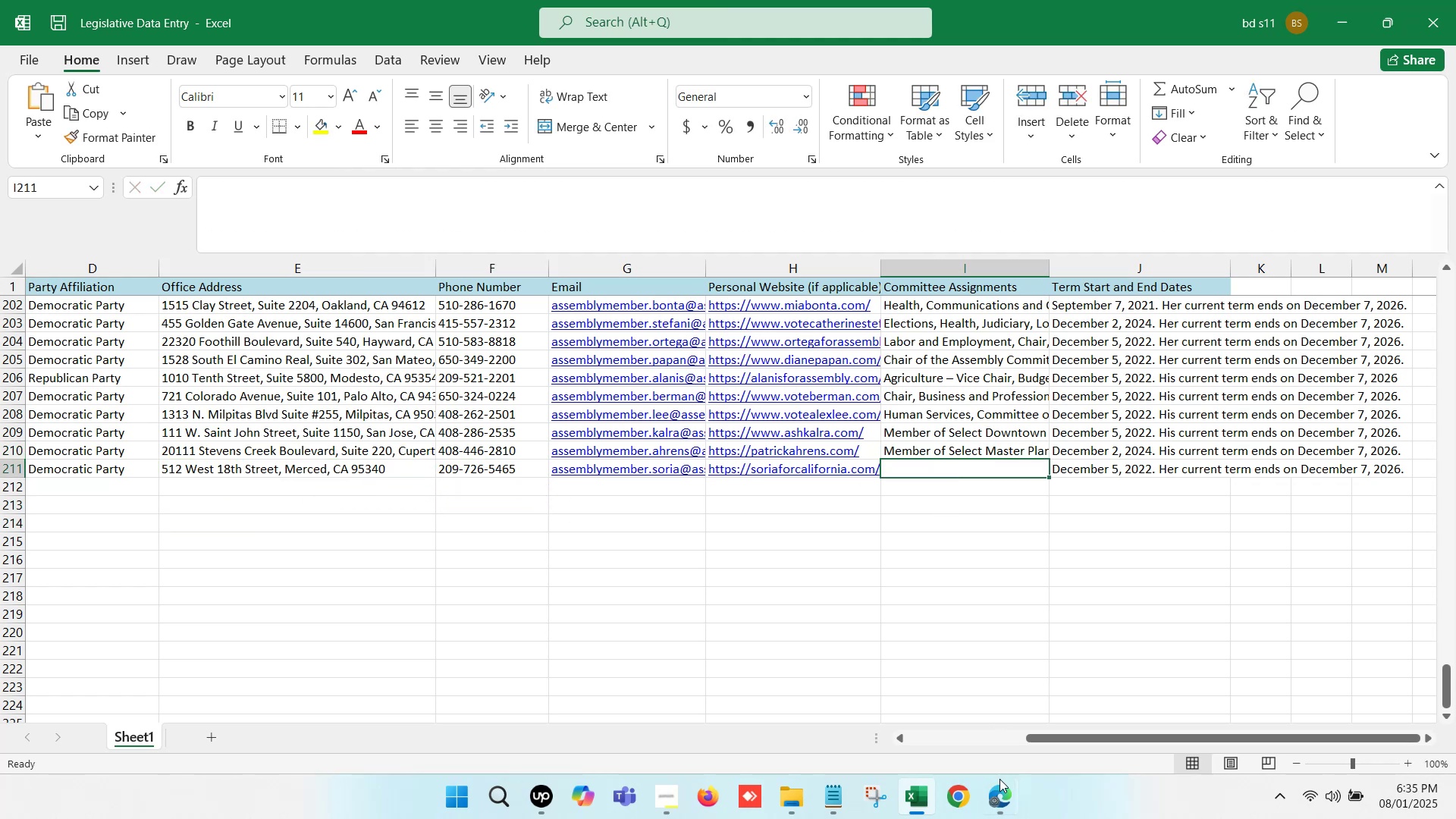 
left_click([1004, 799])
 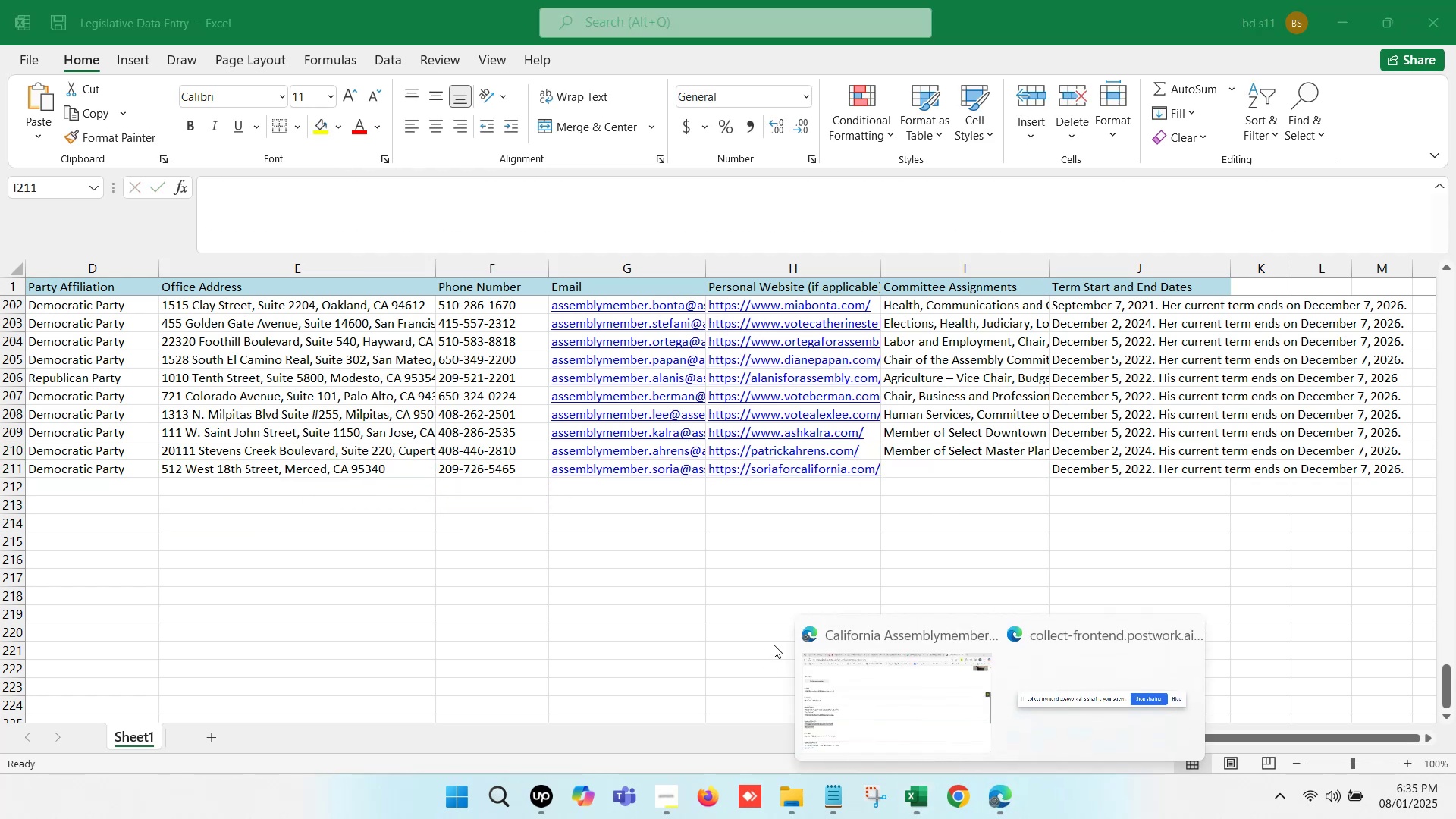 
left_click([876, 686])
 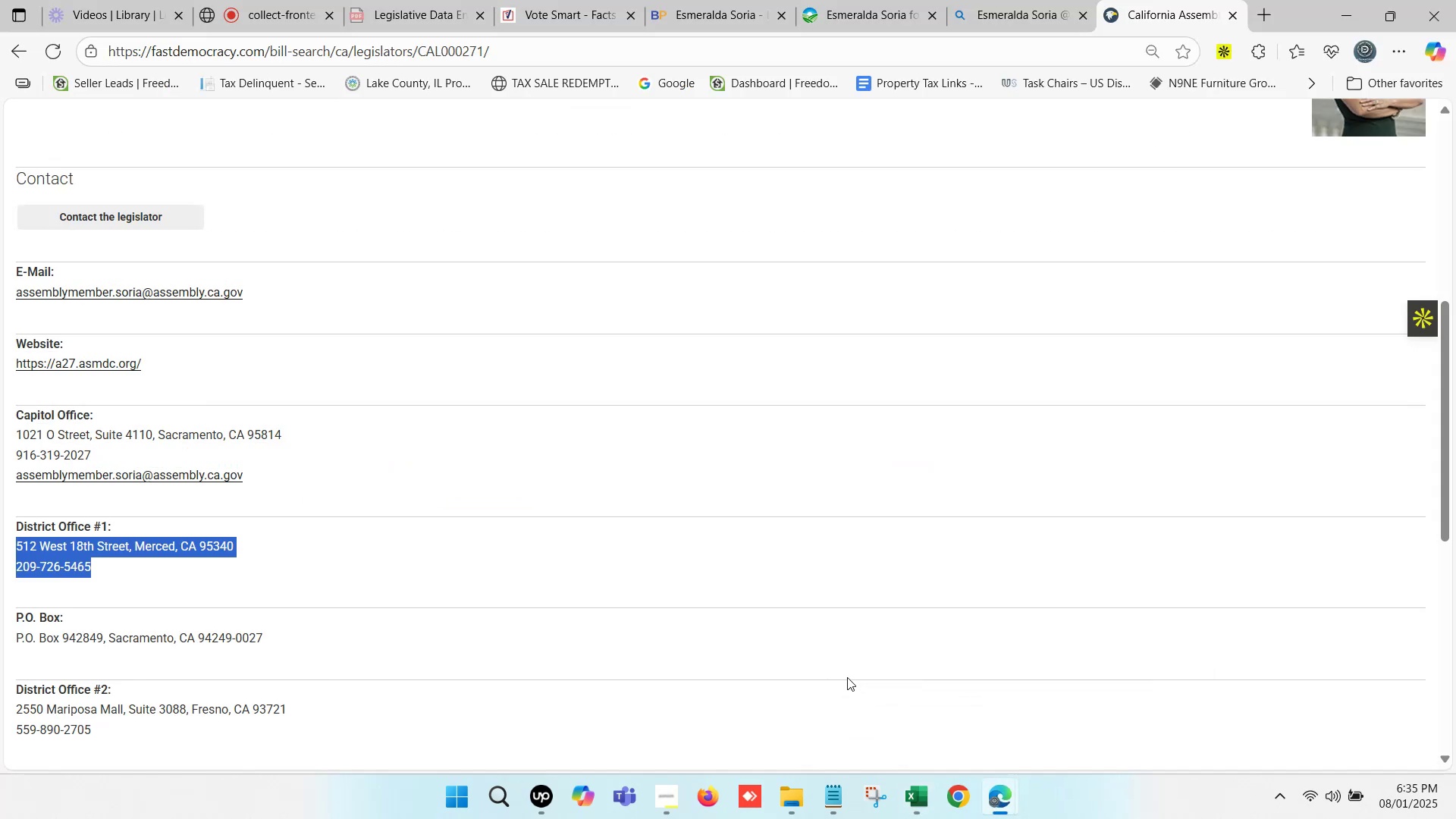 
scroll: coordinate [337, 537], scroll_direction: down, amount: 6.0
 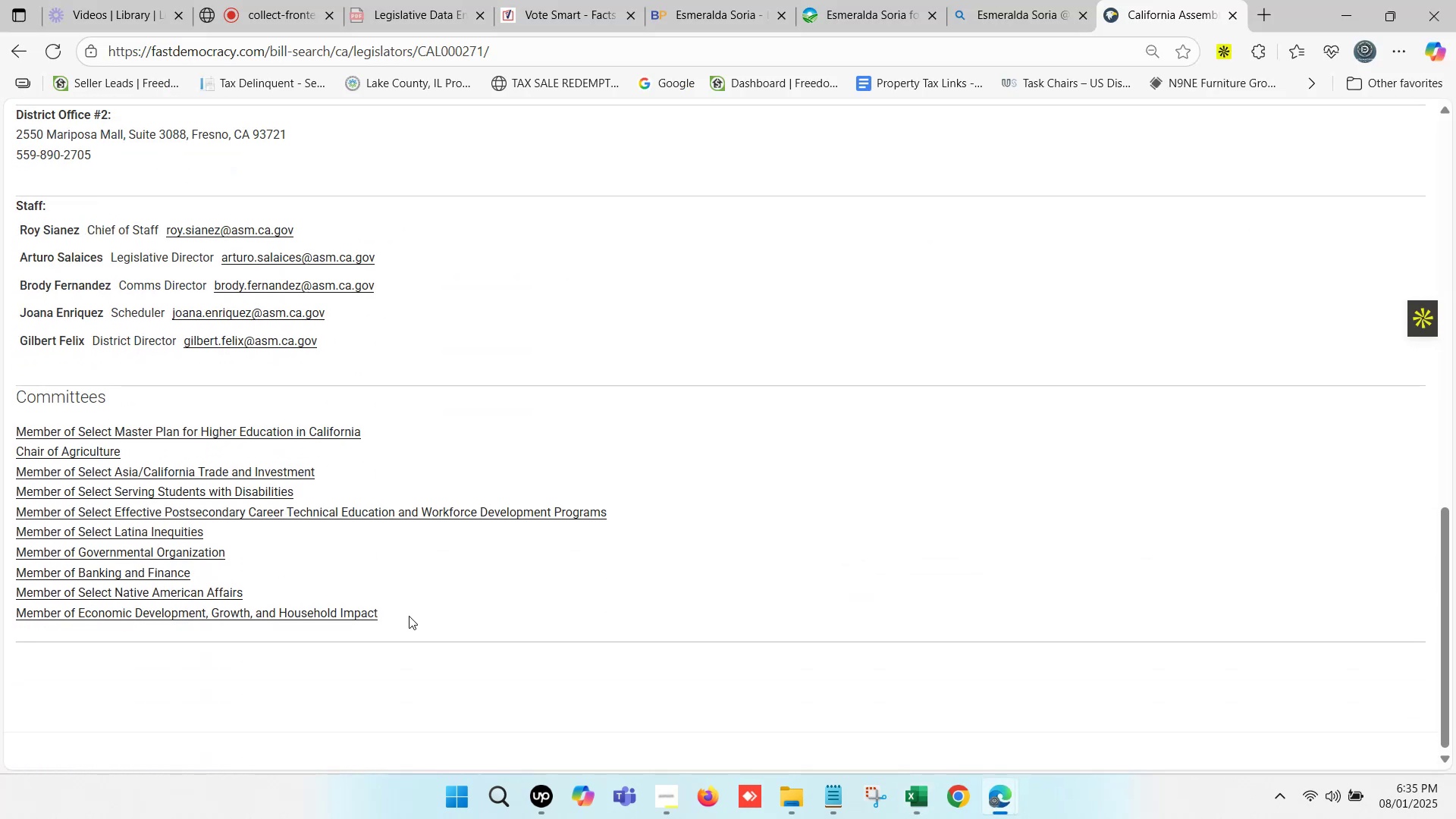 
left_click_drag(start_coordinate=[398, 617], to_coordinate=[8, 435])
 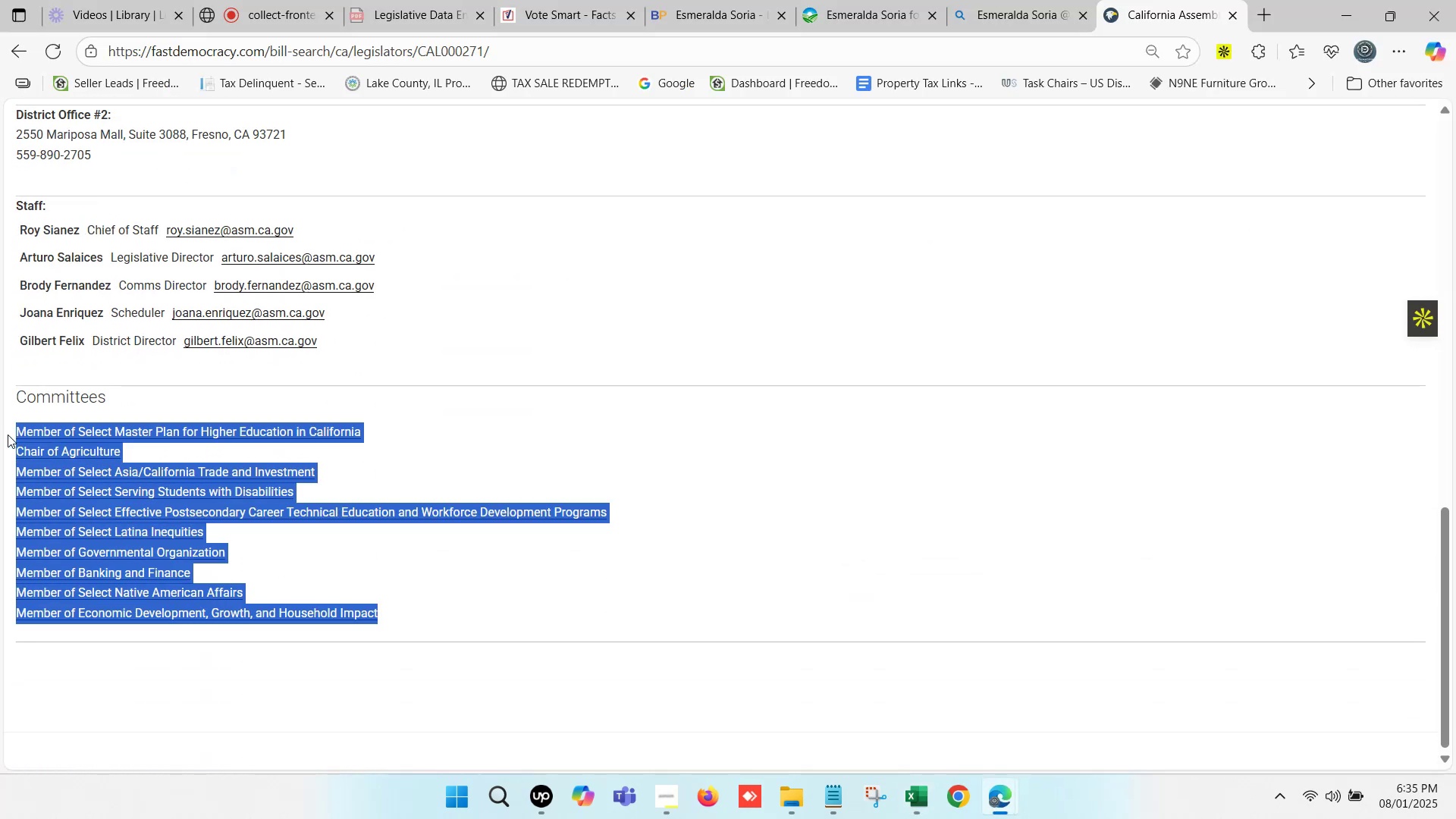 
key(Control+ControlLeft)
 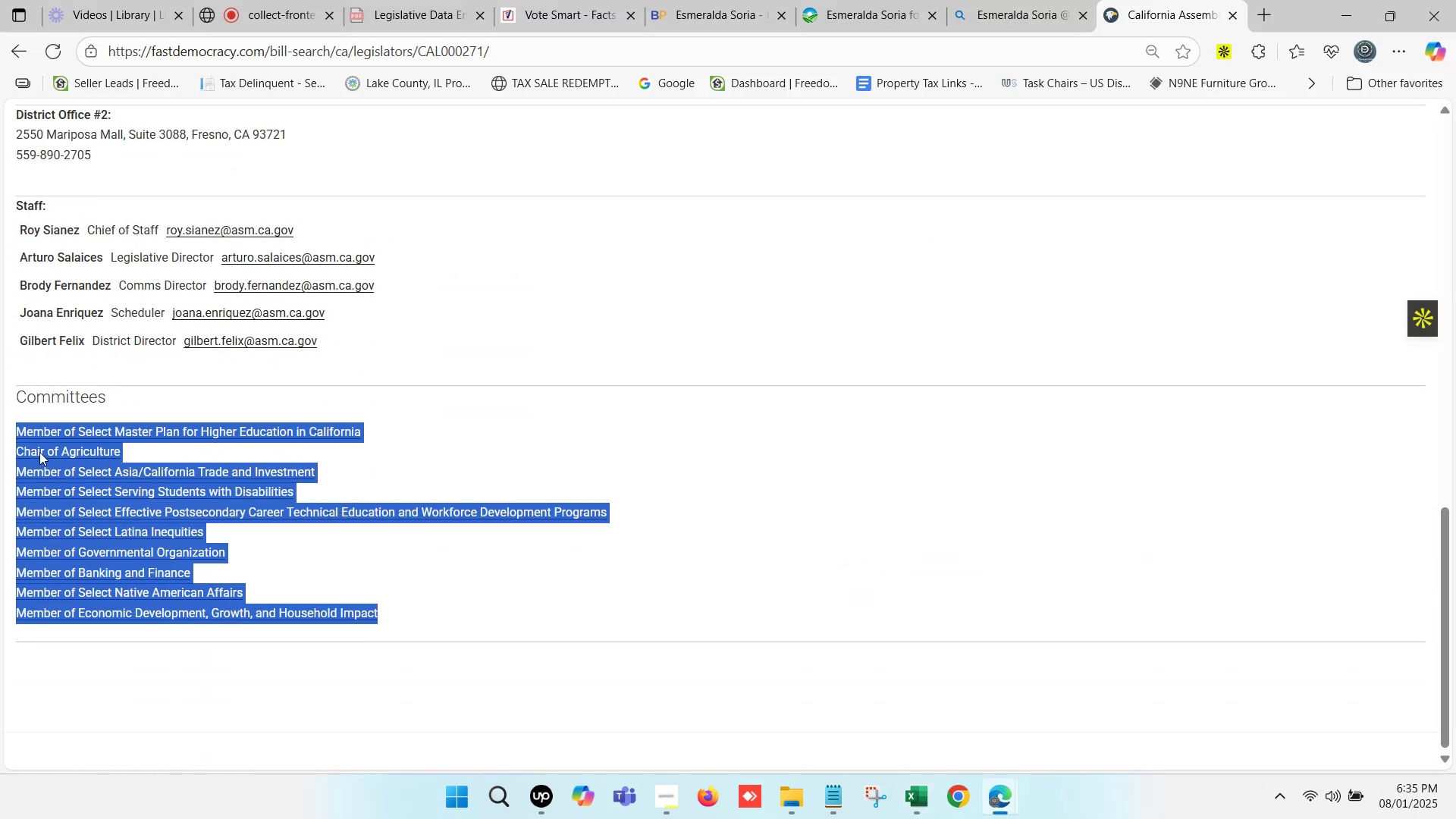 
key(Control+C)
 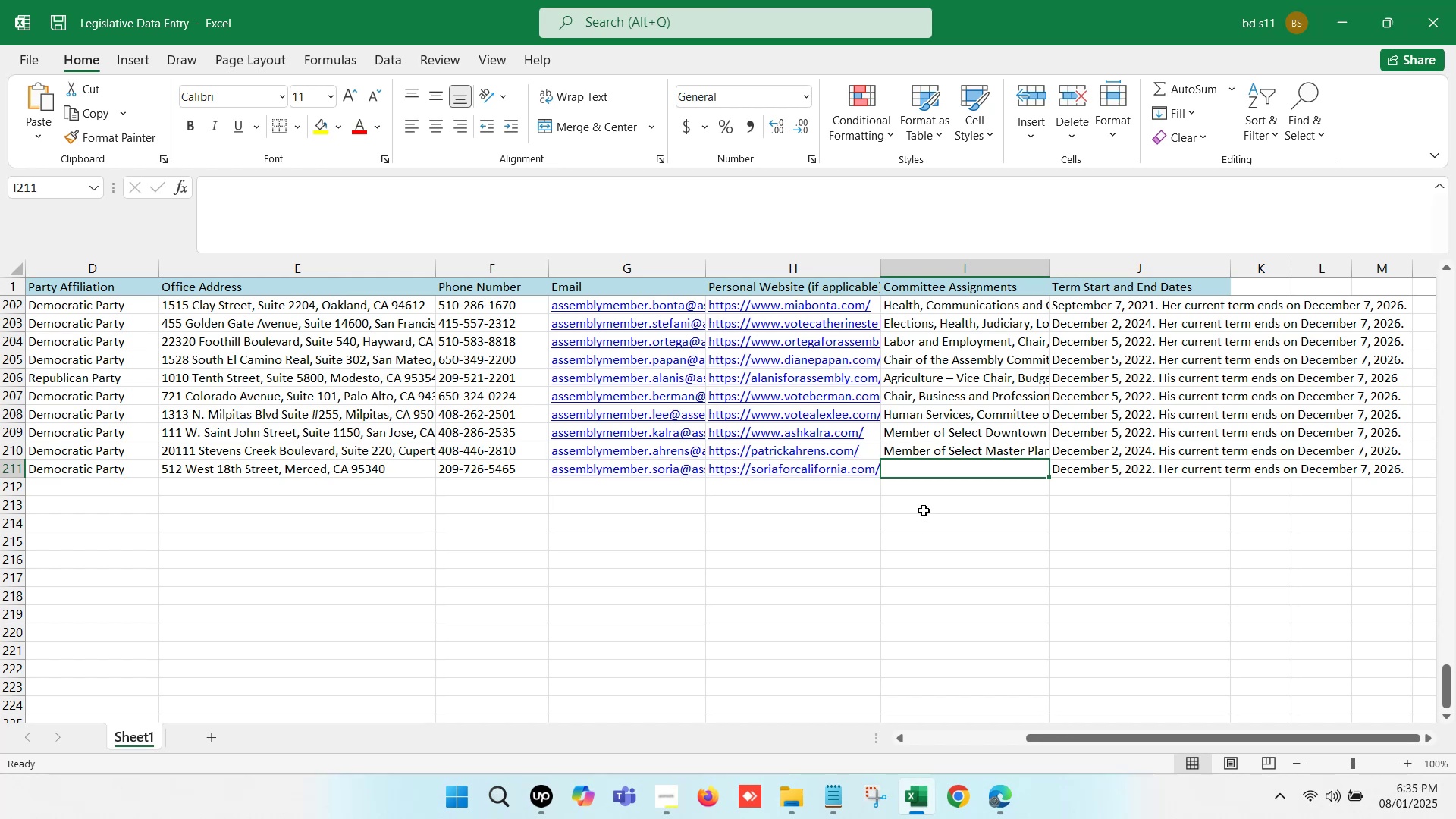 
left_click([933, 466])
 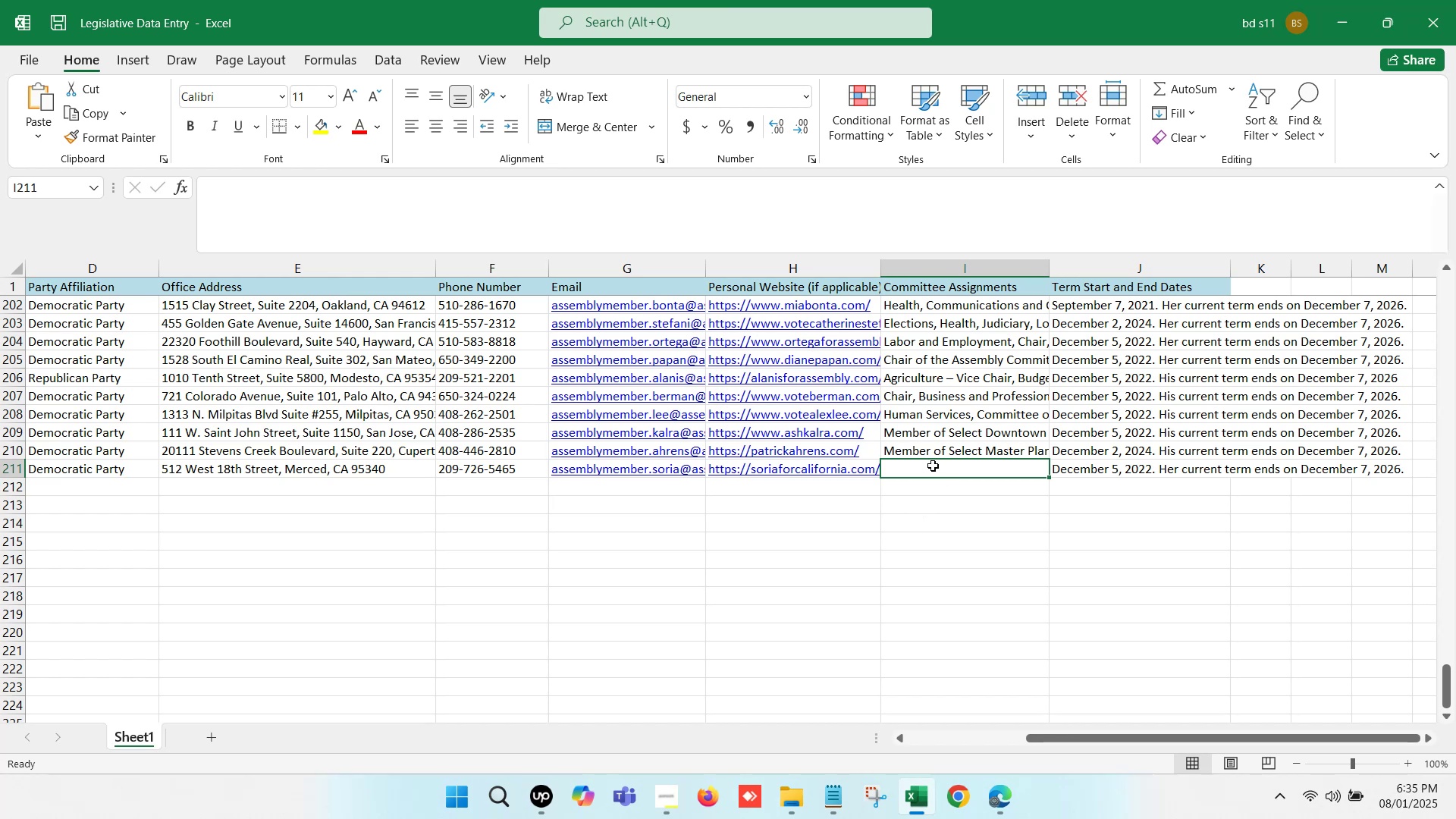 
double_click([933, 466])
 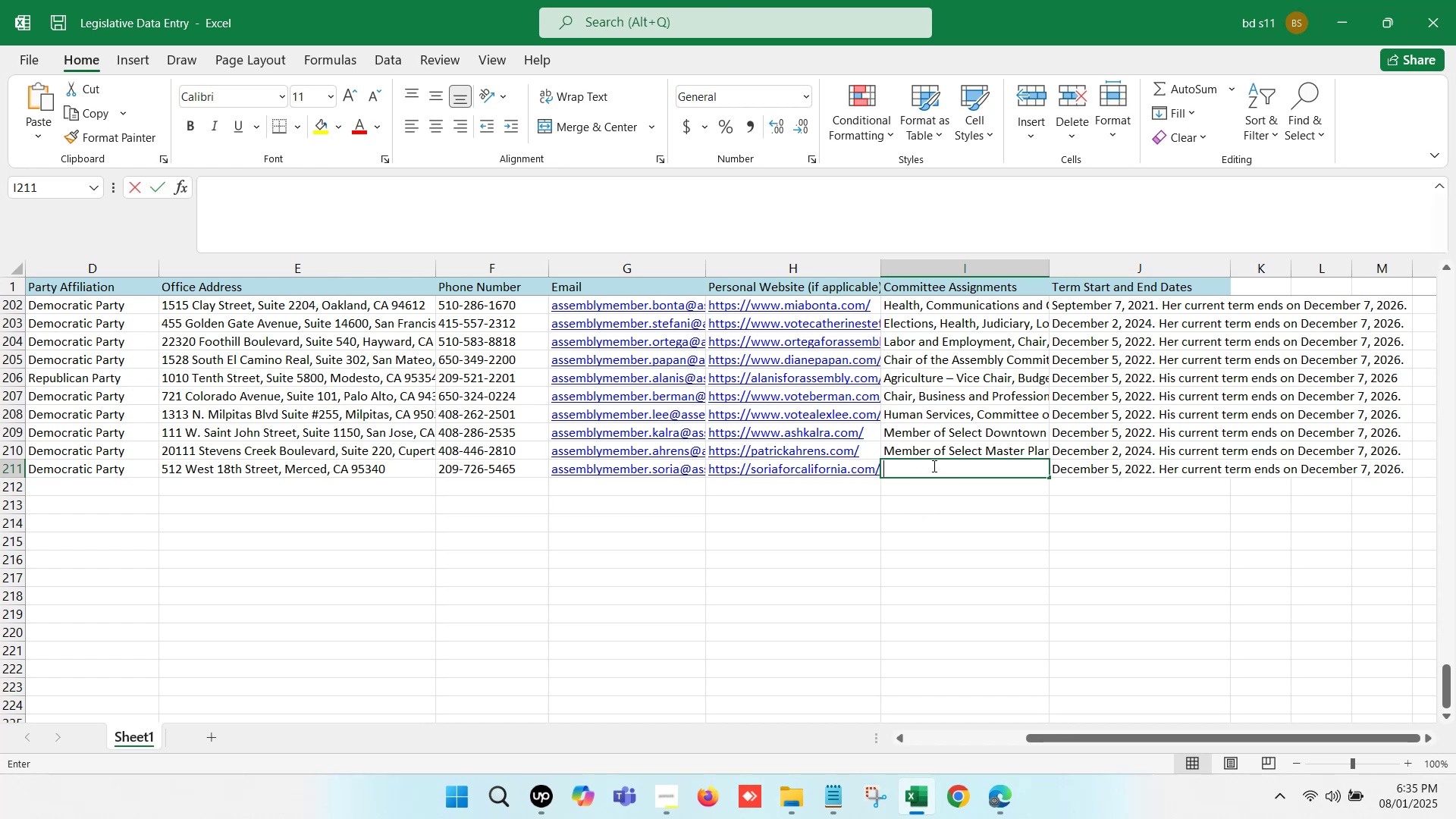 
key(Control+V)
 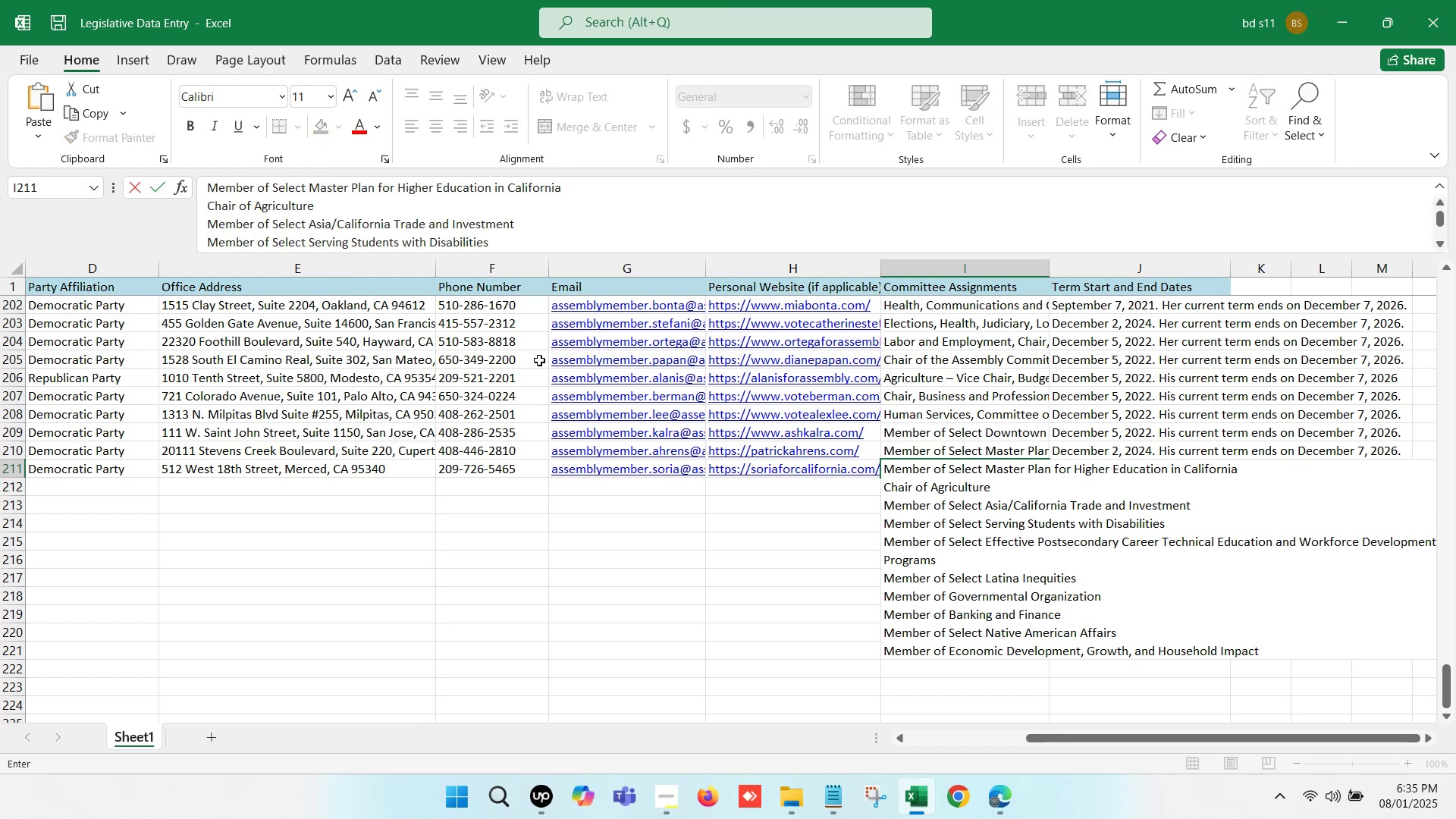 
scroll: coordinate [267, 185], scroll_direction: up, amount: 13.0
 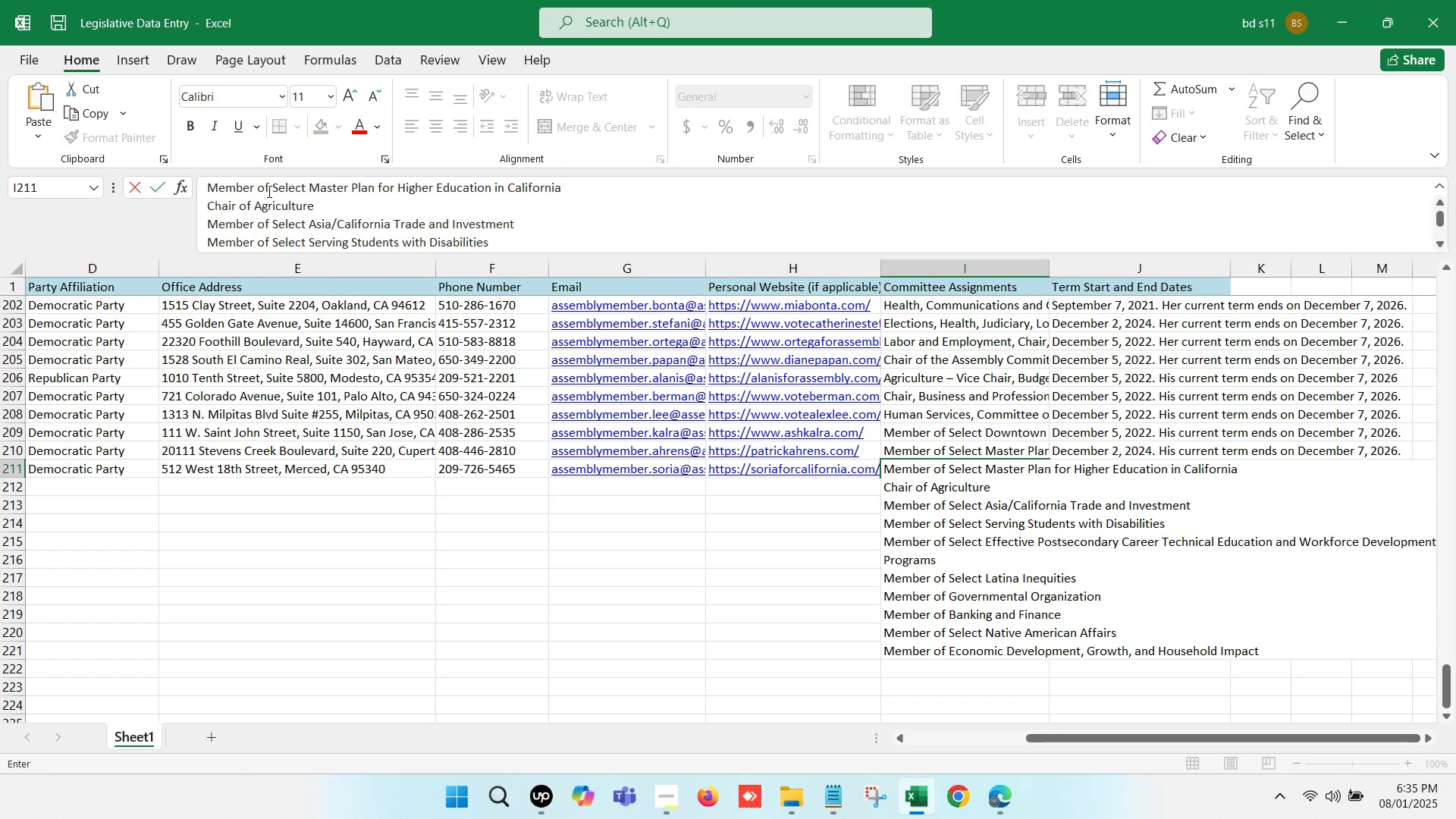 
left_click([268, 191])
 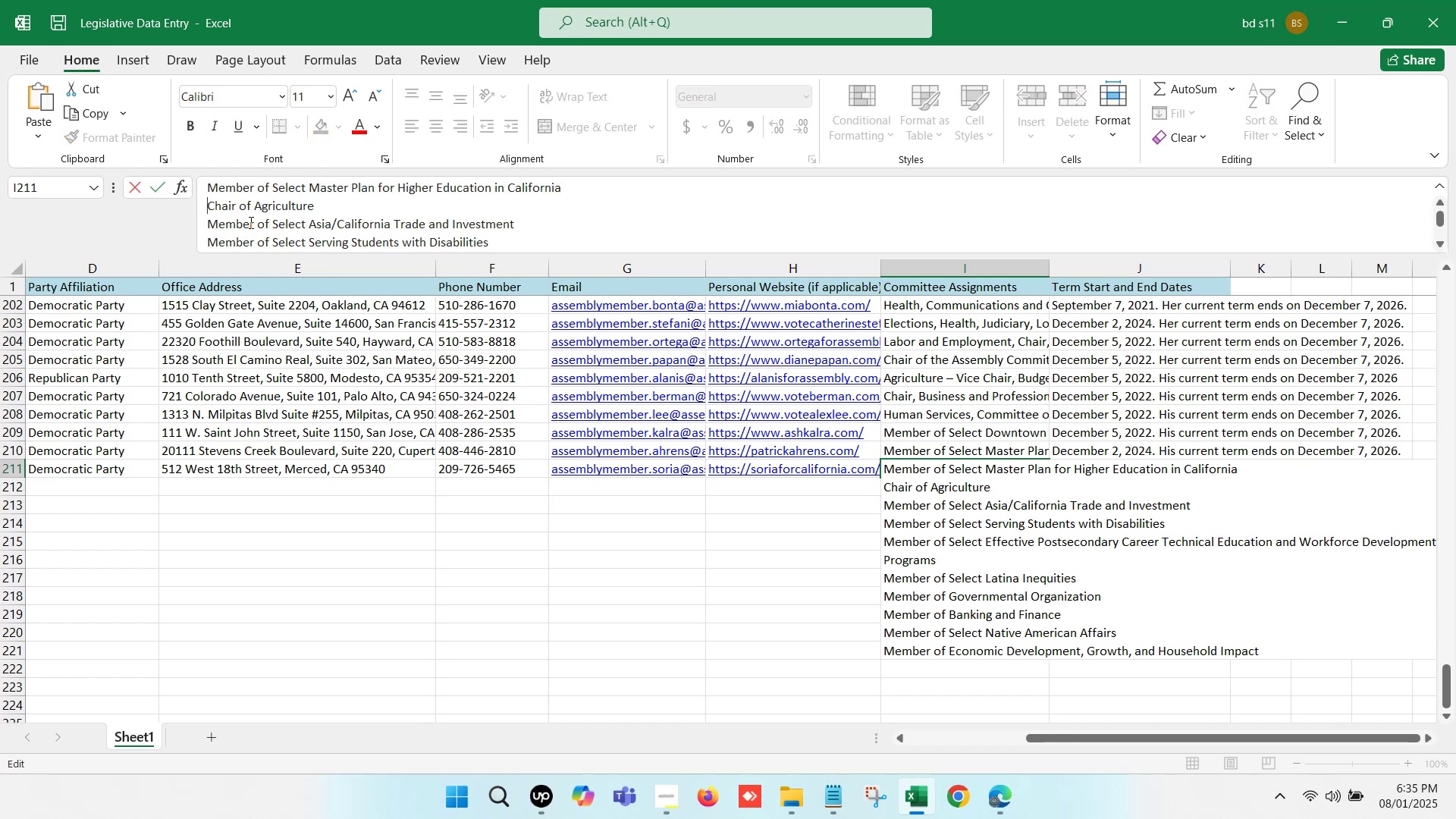 
left_click([206, 218])
 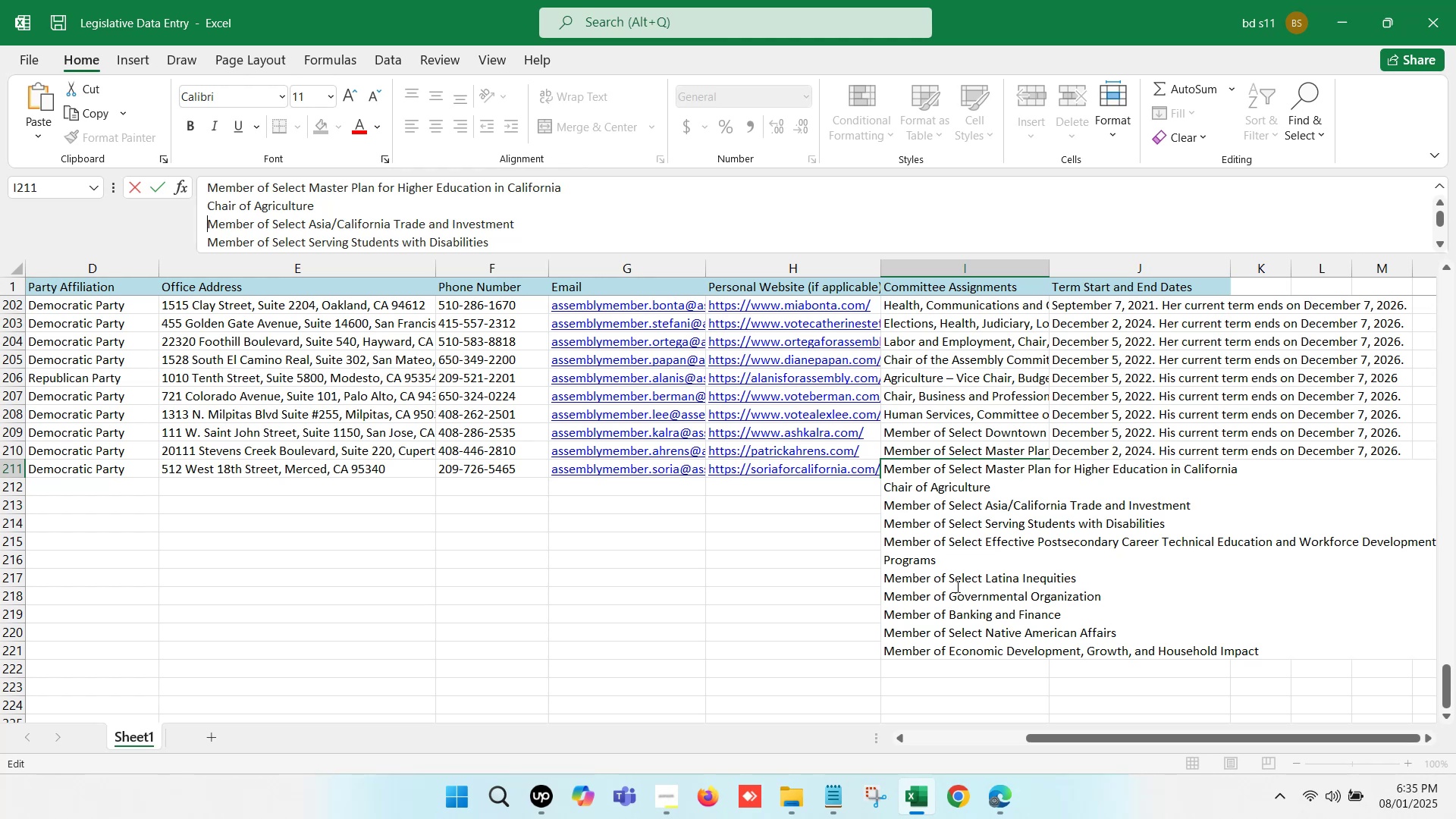 
left_click([996, 791])
 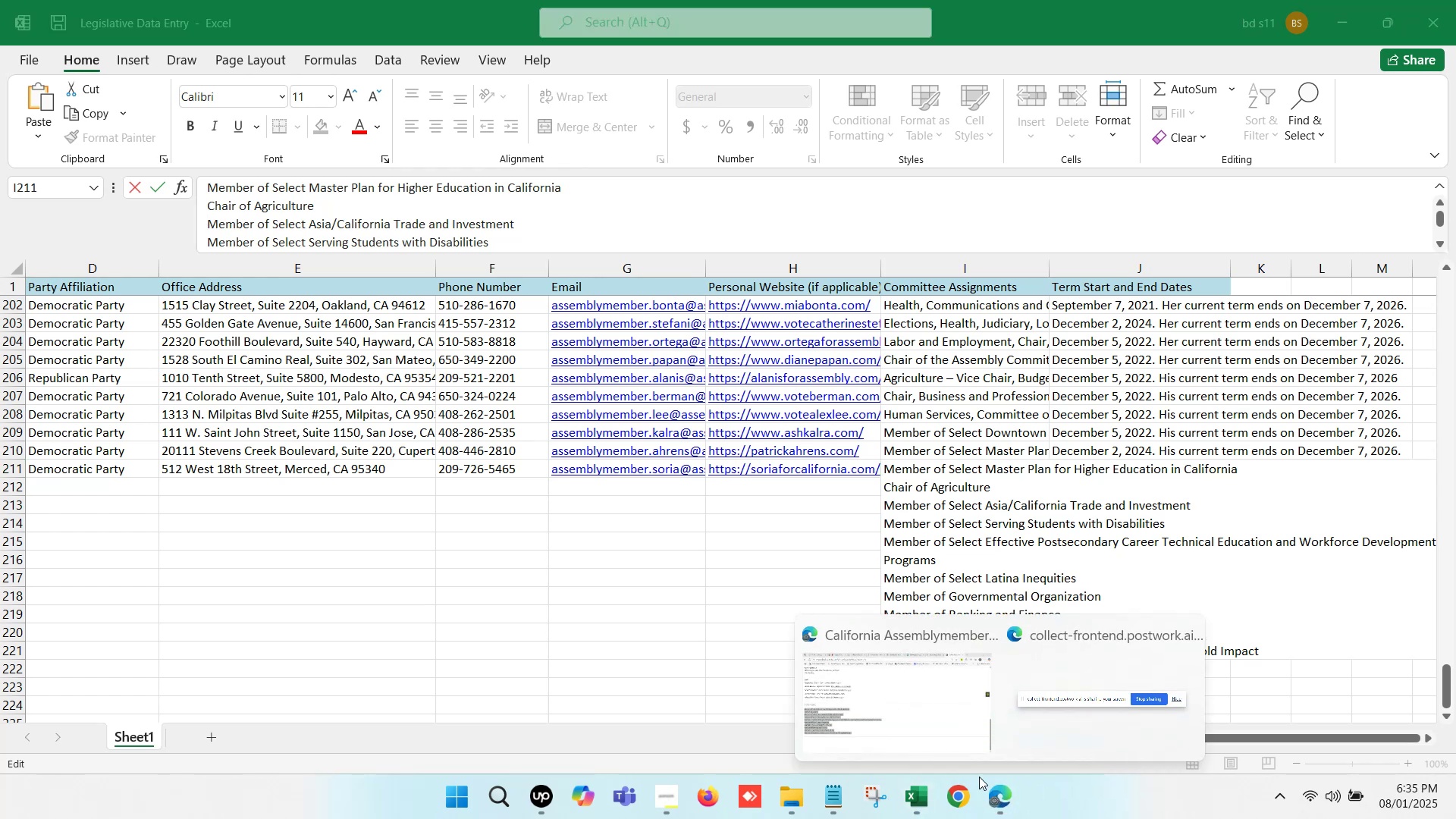 
left_click([880, 702])
 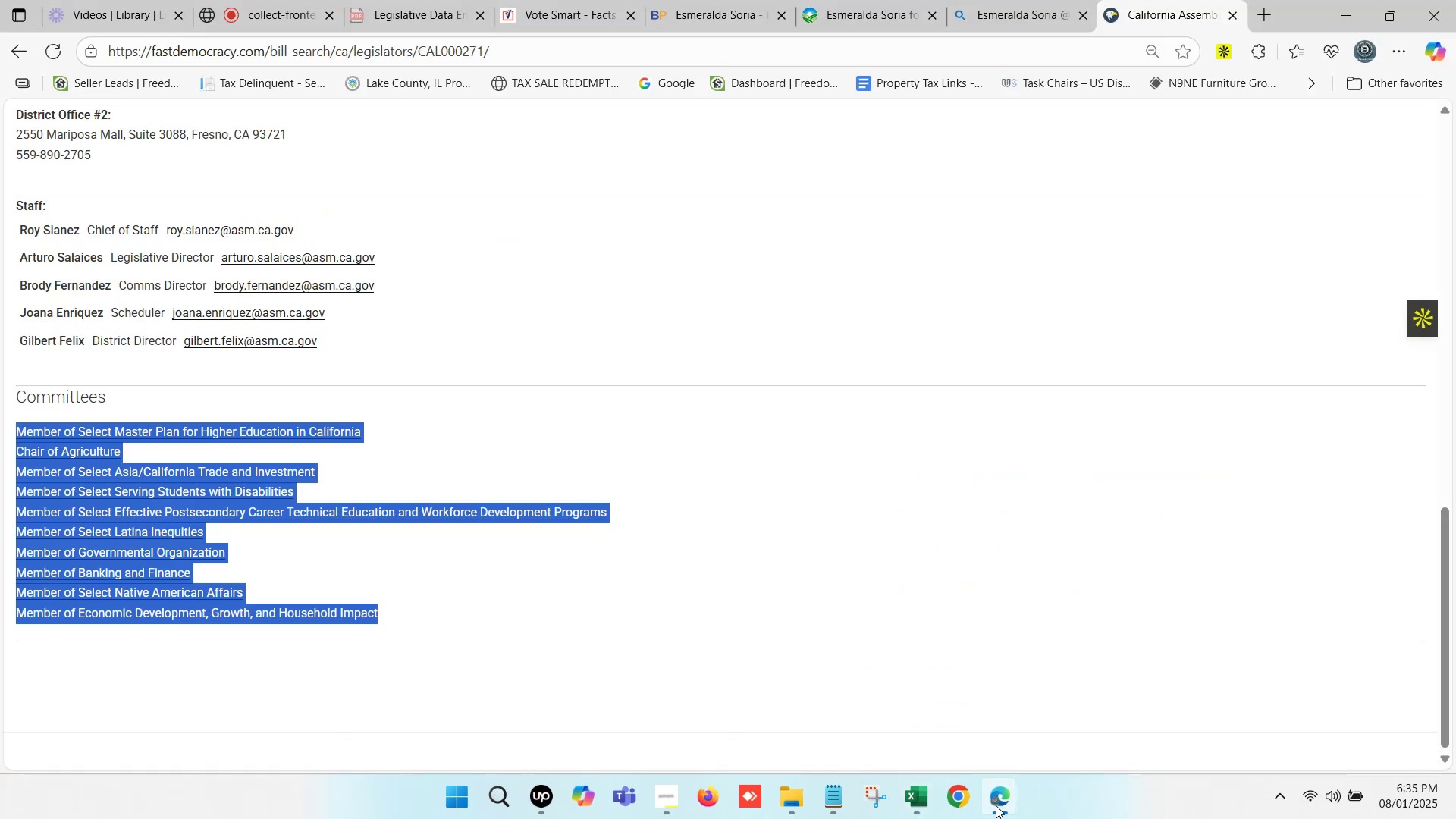 
left_click([873, 708])
 